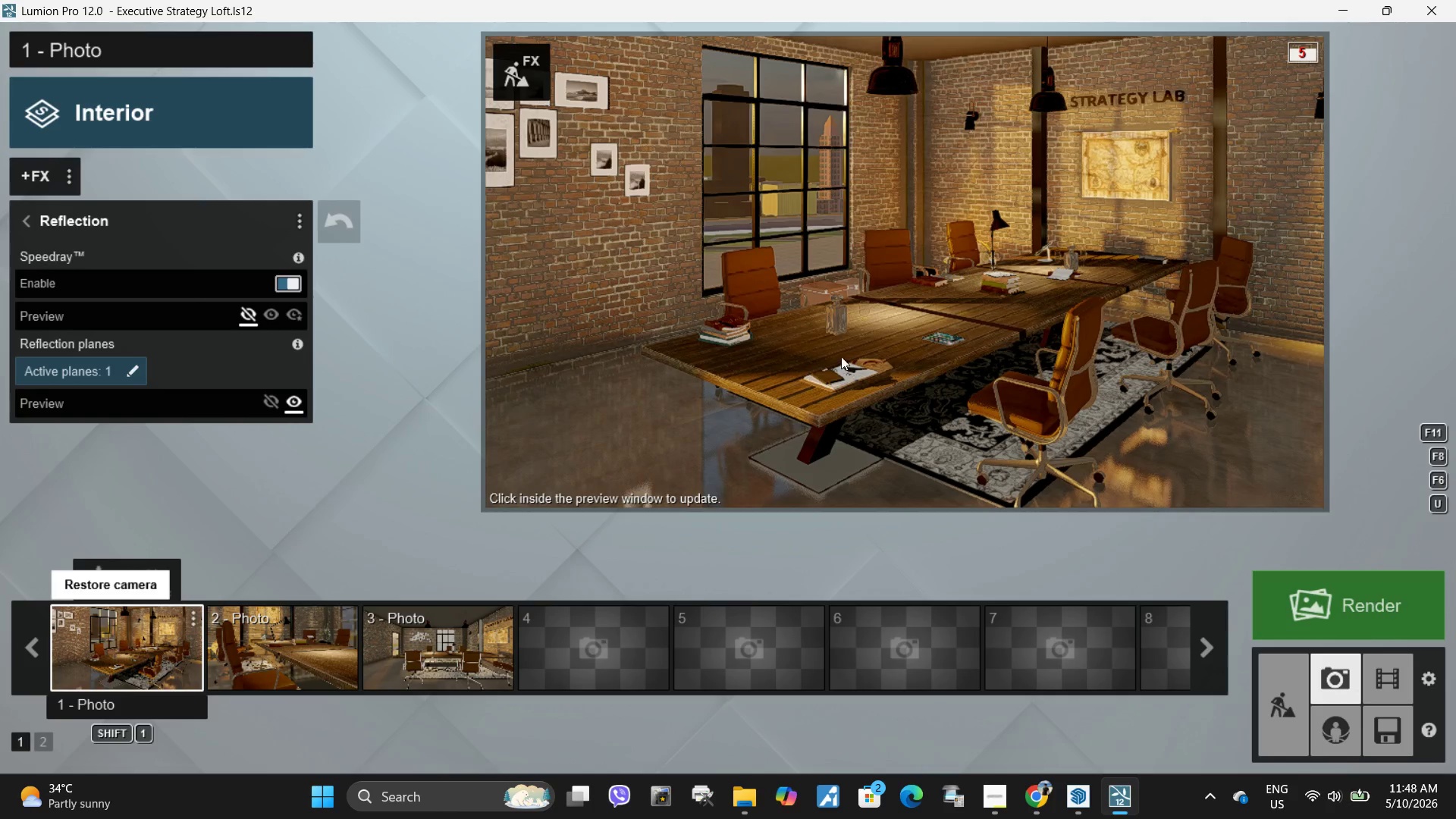 
left_click([898, 325])
 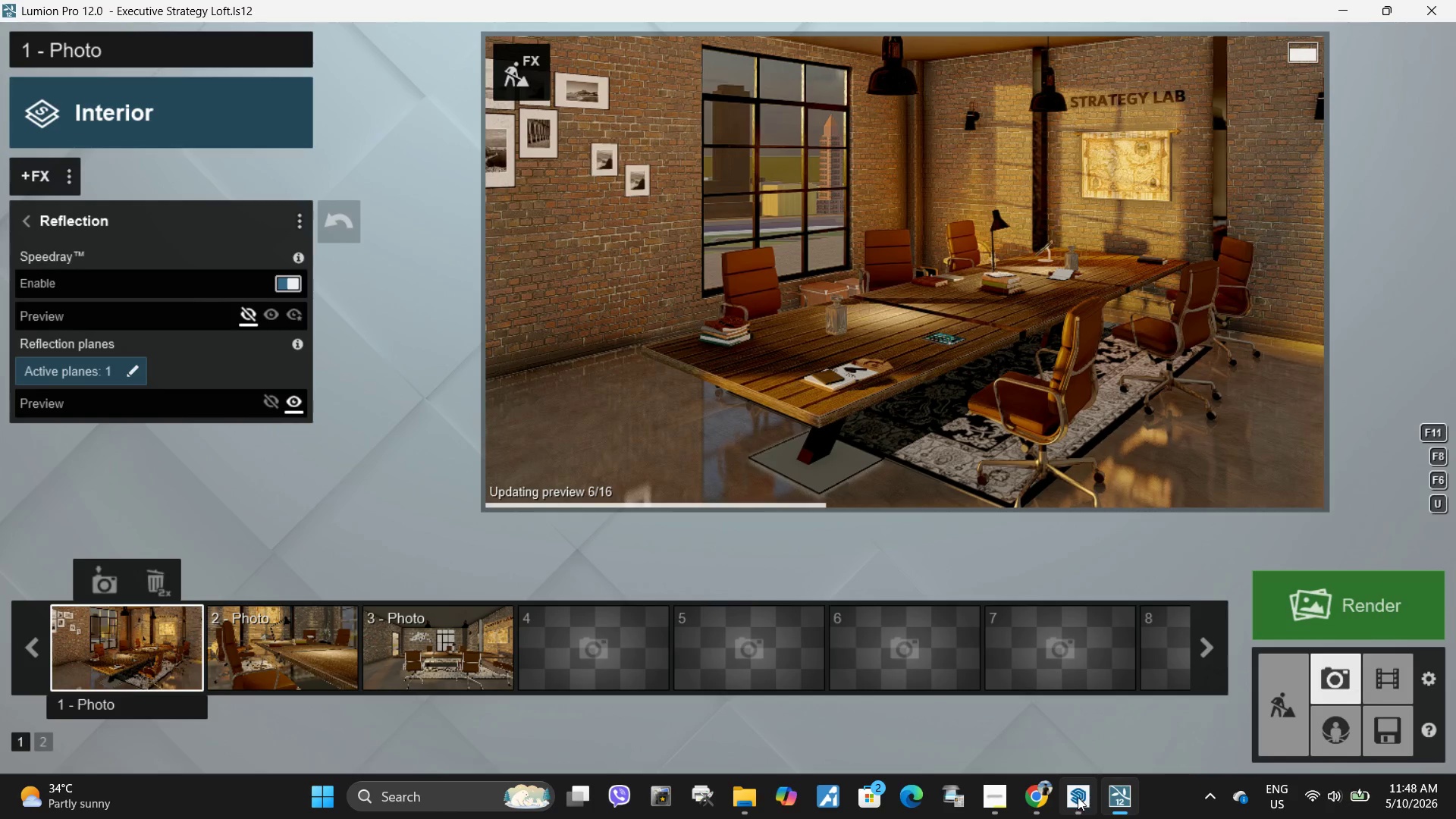 
left_click([1078, 797])
 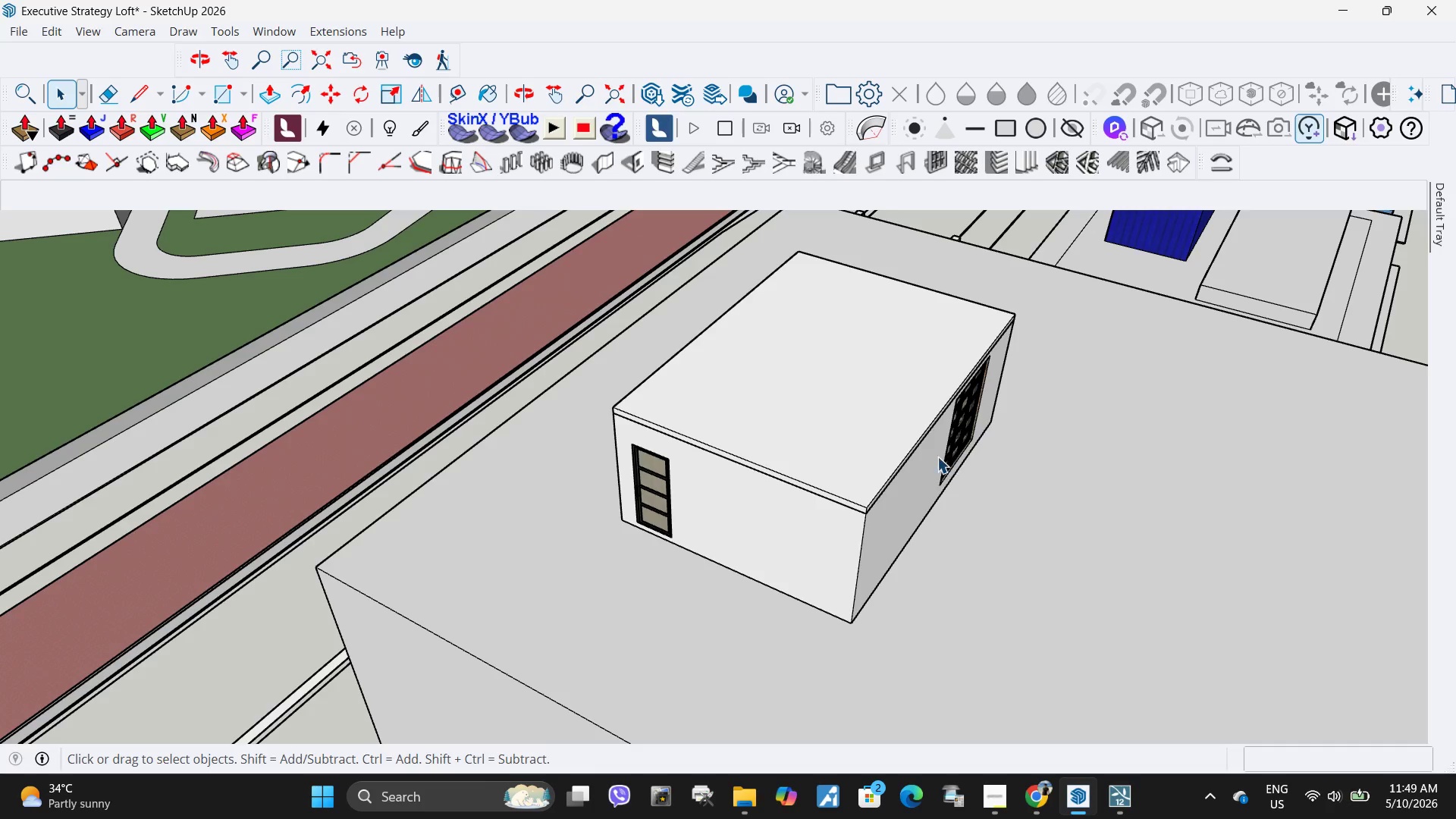 
left_click([834, 413])
 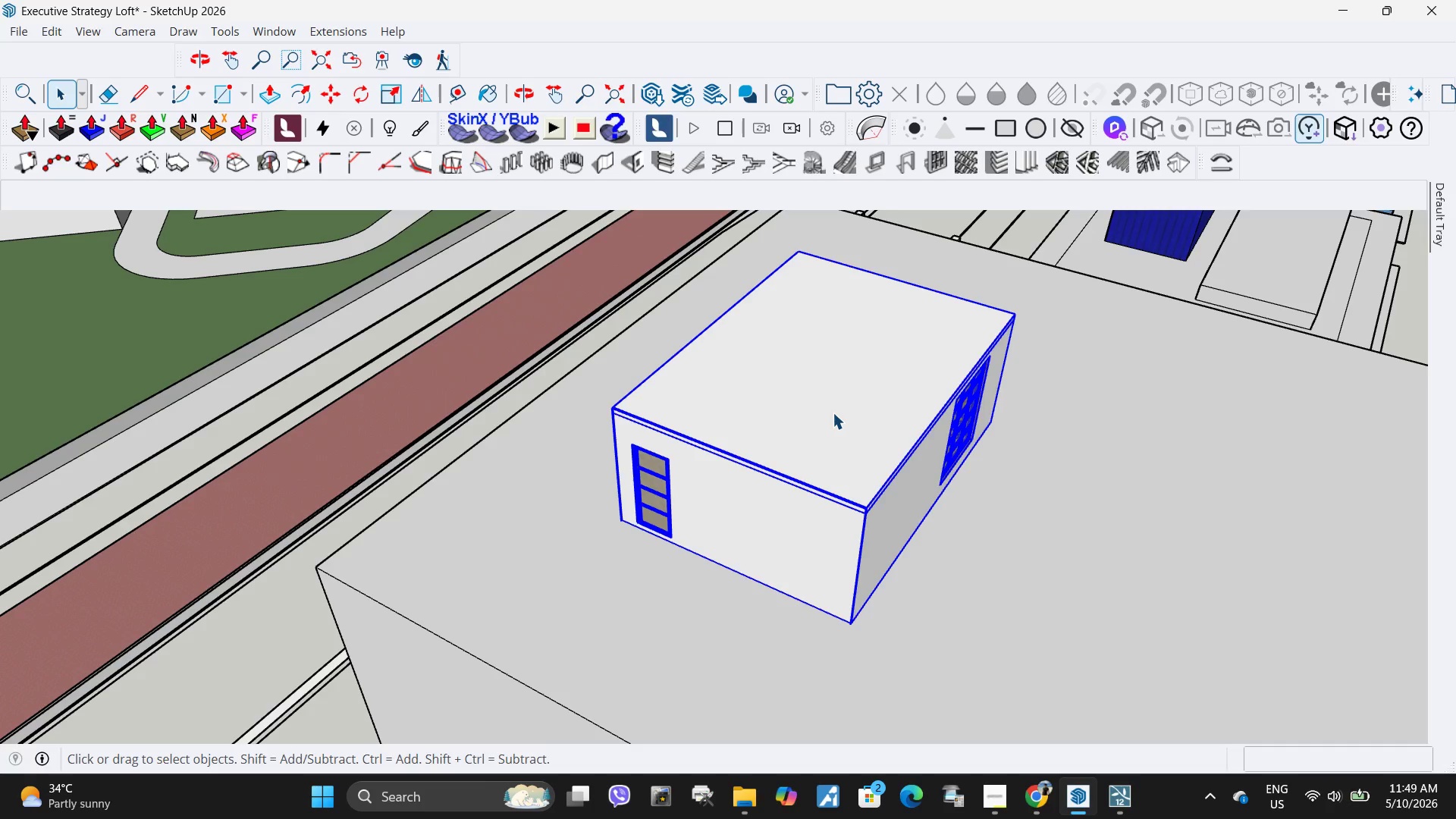 
double_click([833, 413])
 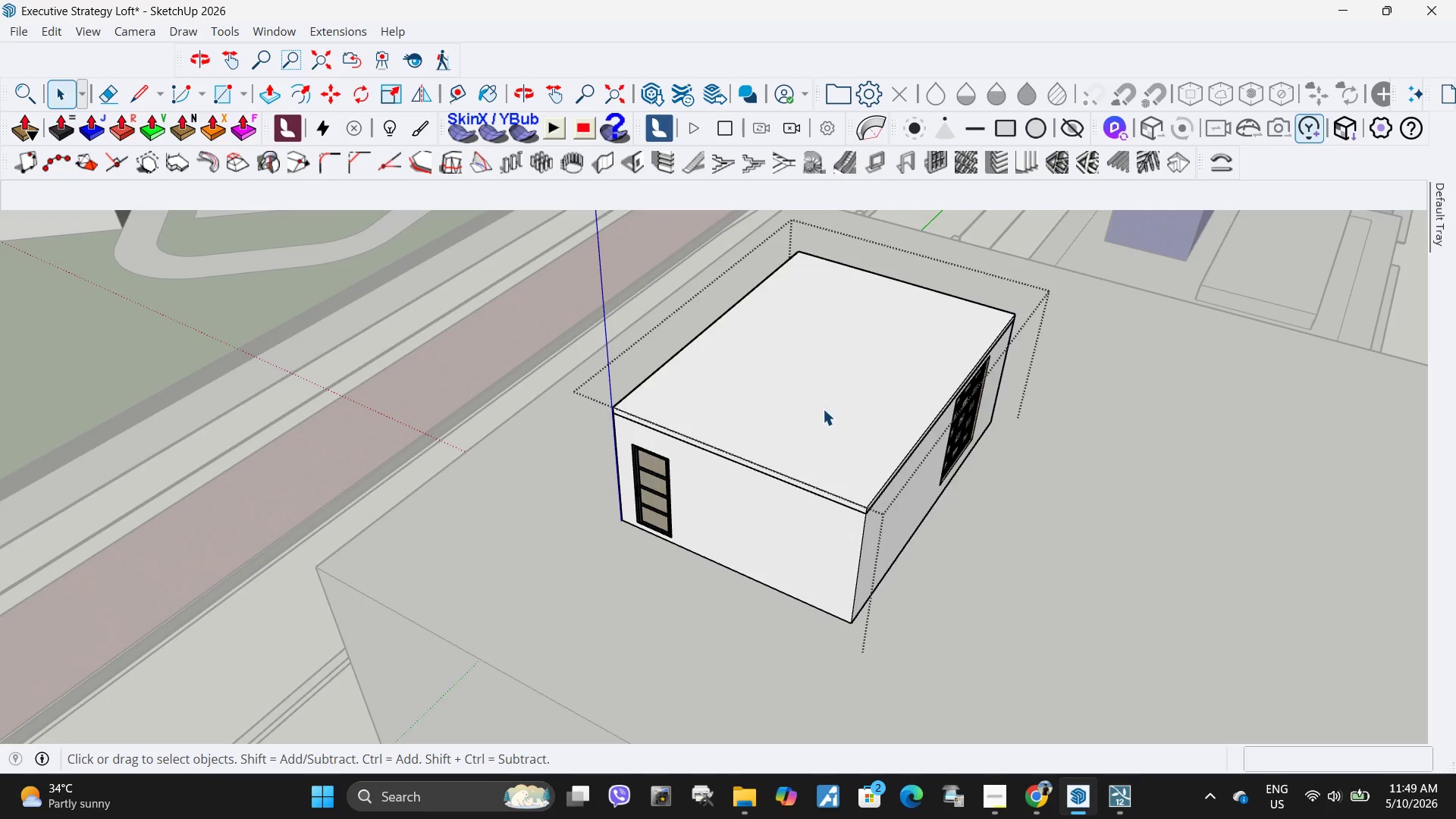 
triple_click([821, 409])
 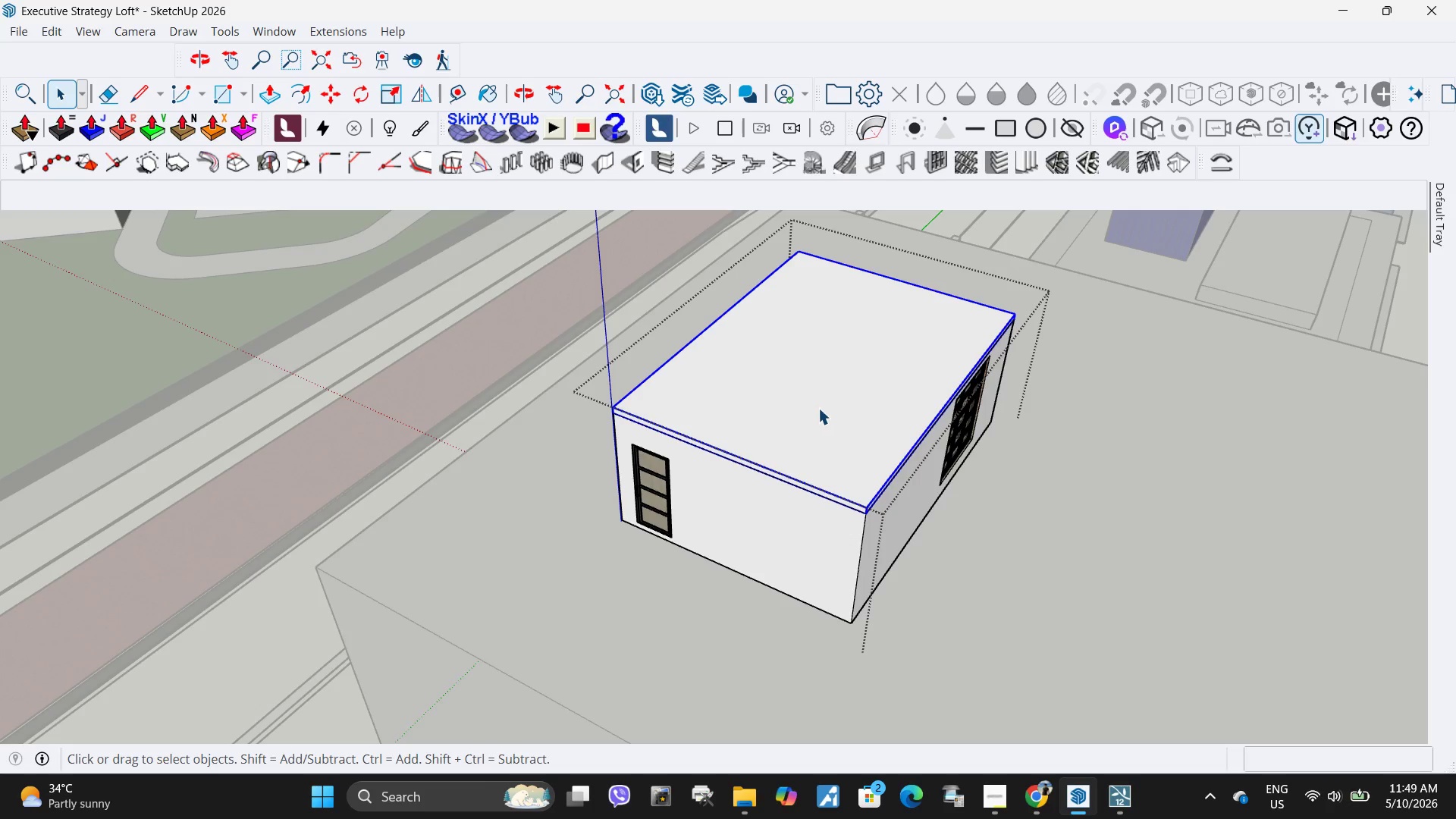 
key(M)
 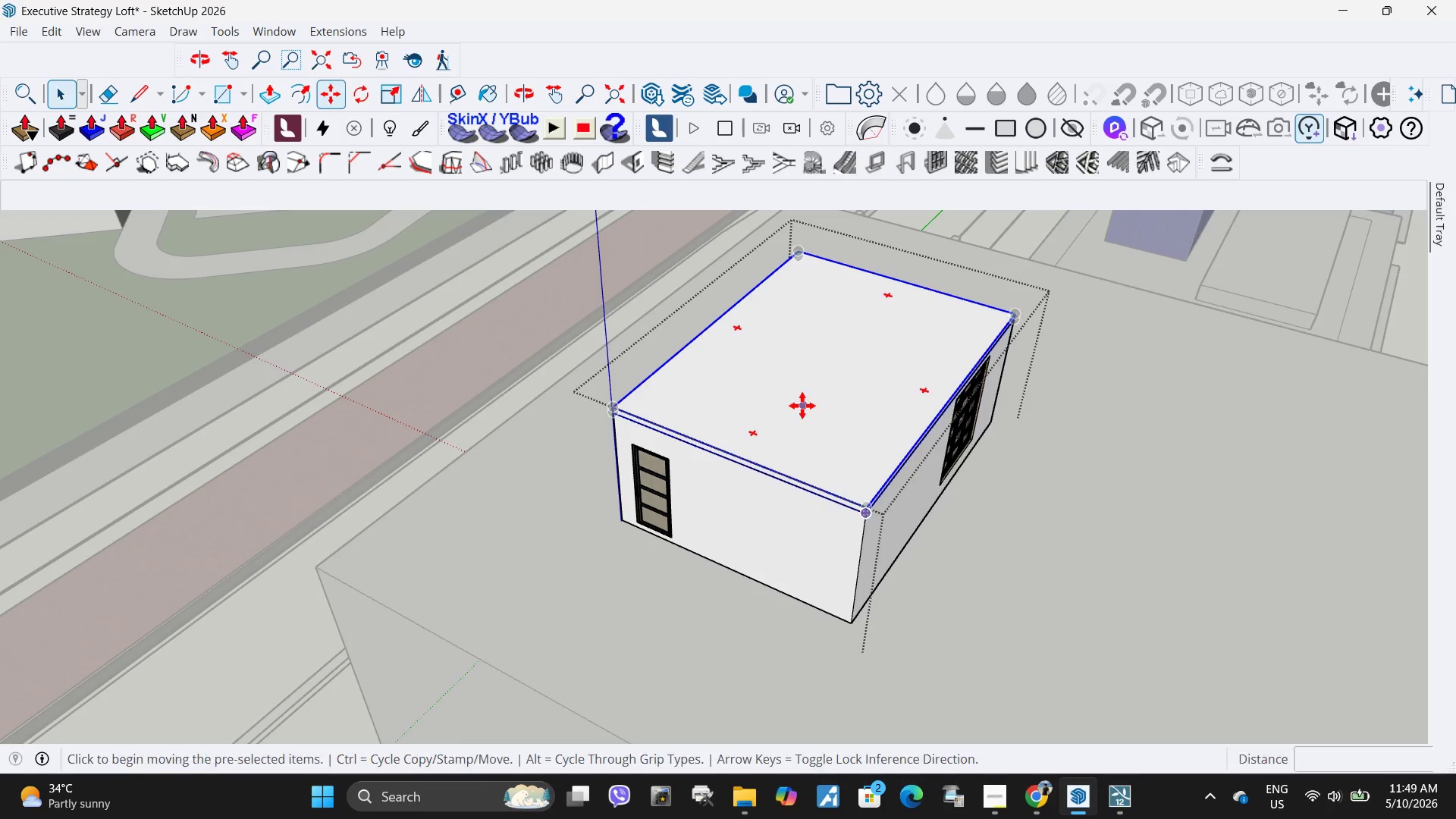 
left_click([802, 406])
 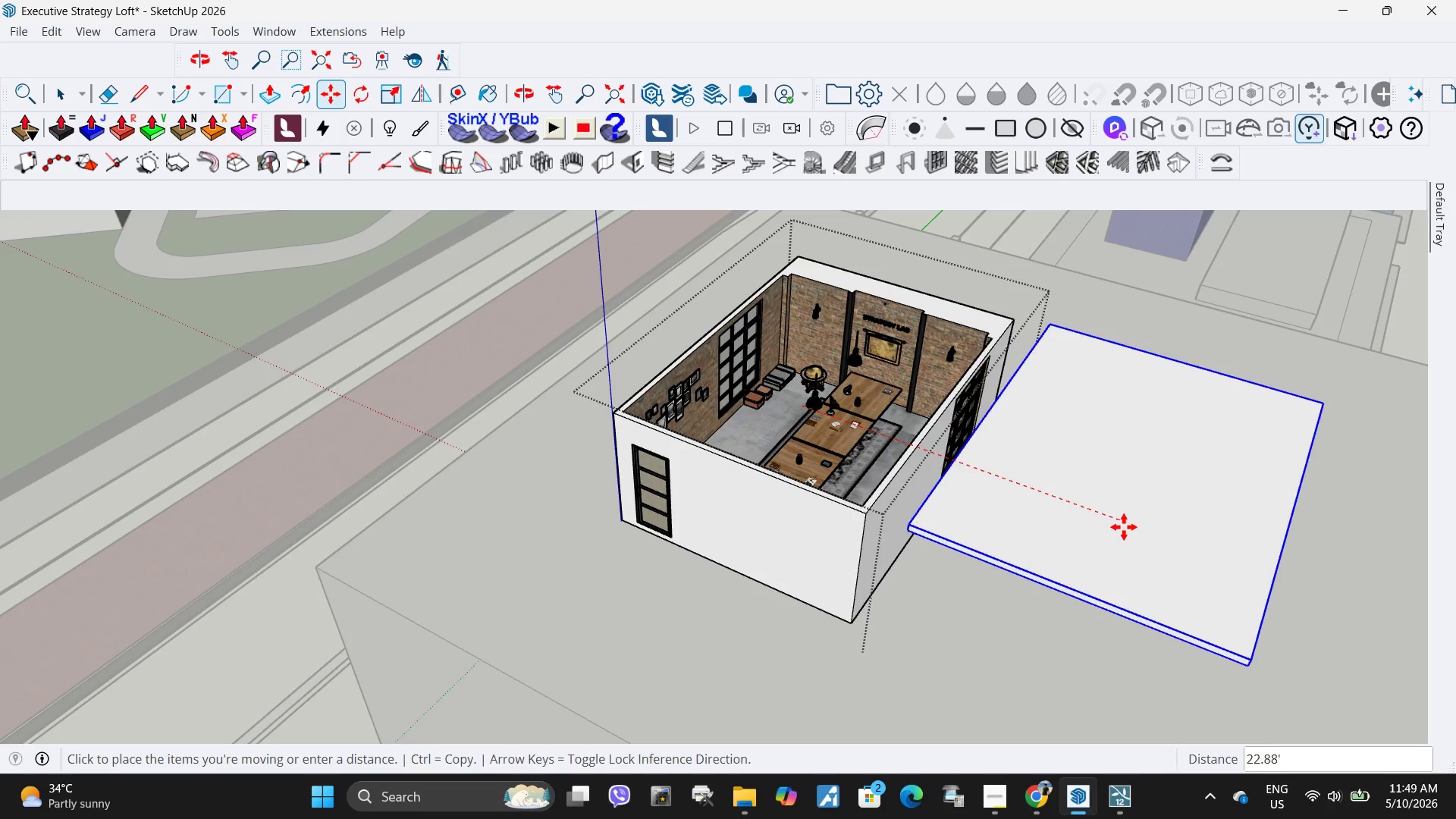 
left_click([1124, 527])
 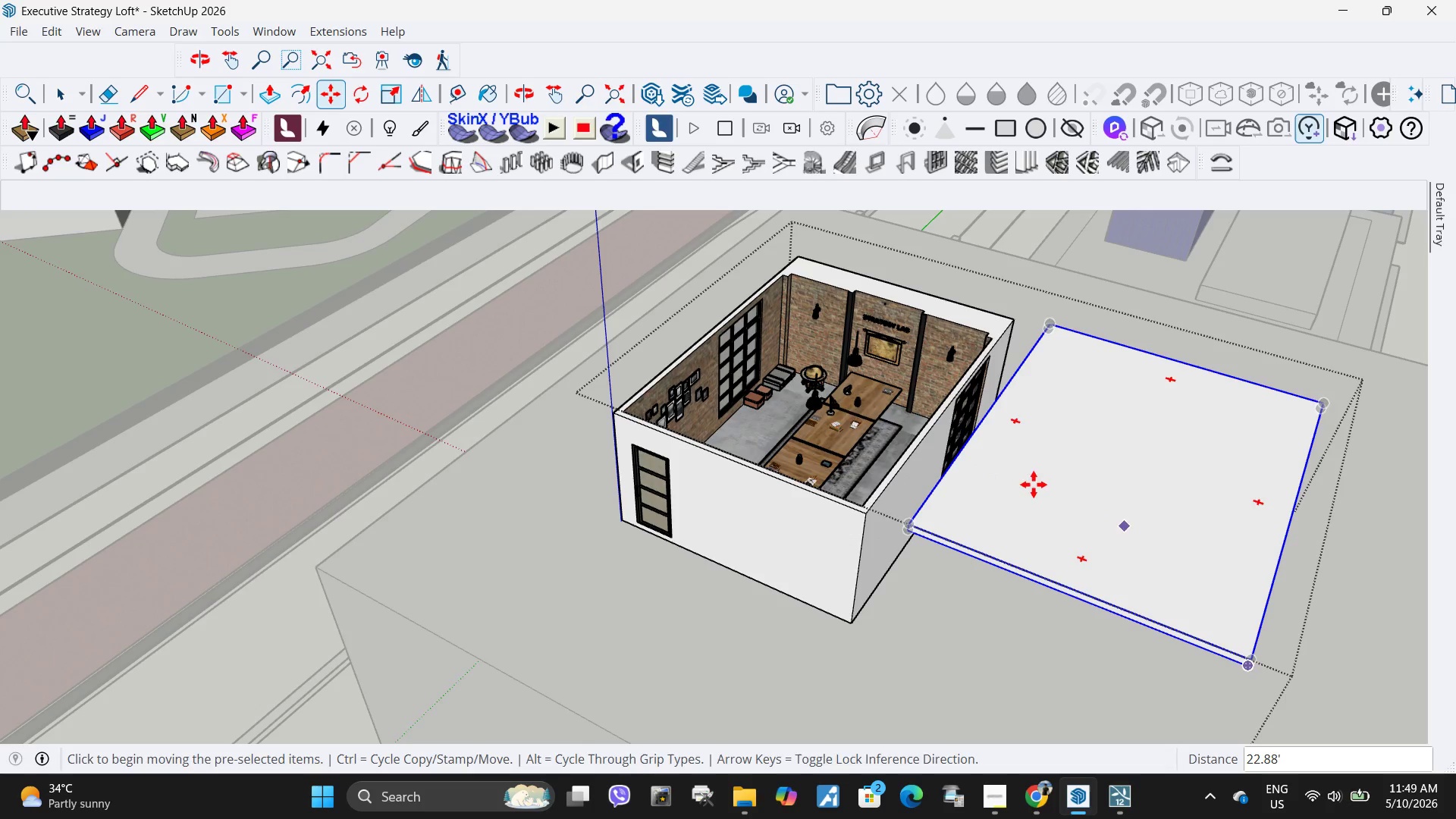 
key(Space)
 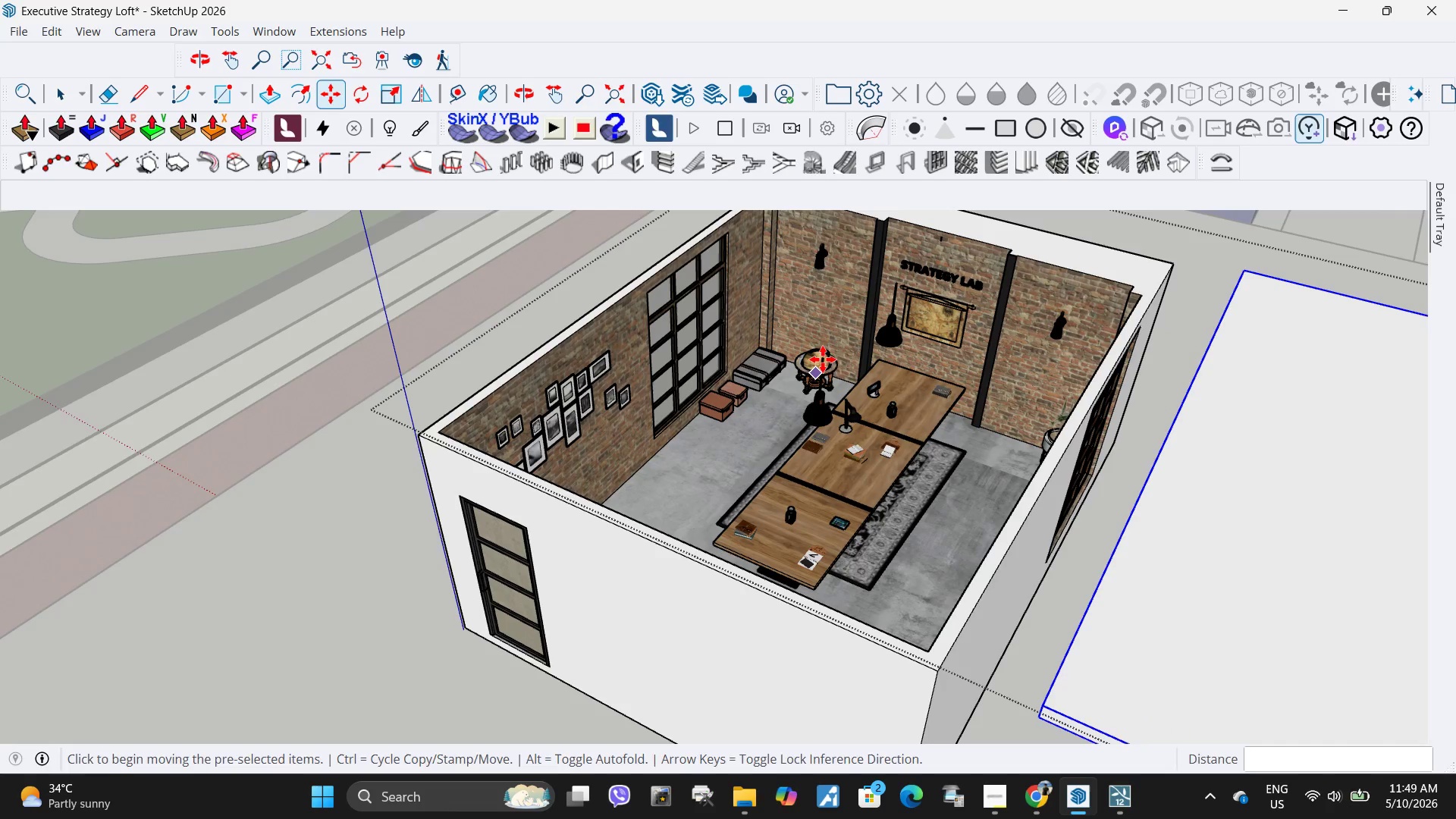 
key(Escape)
 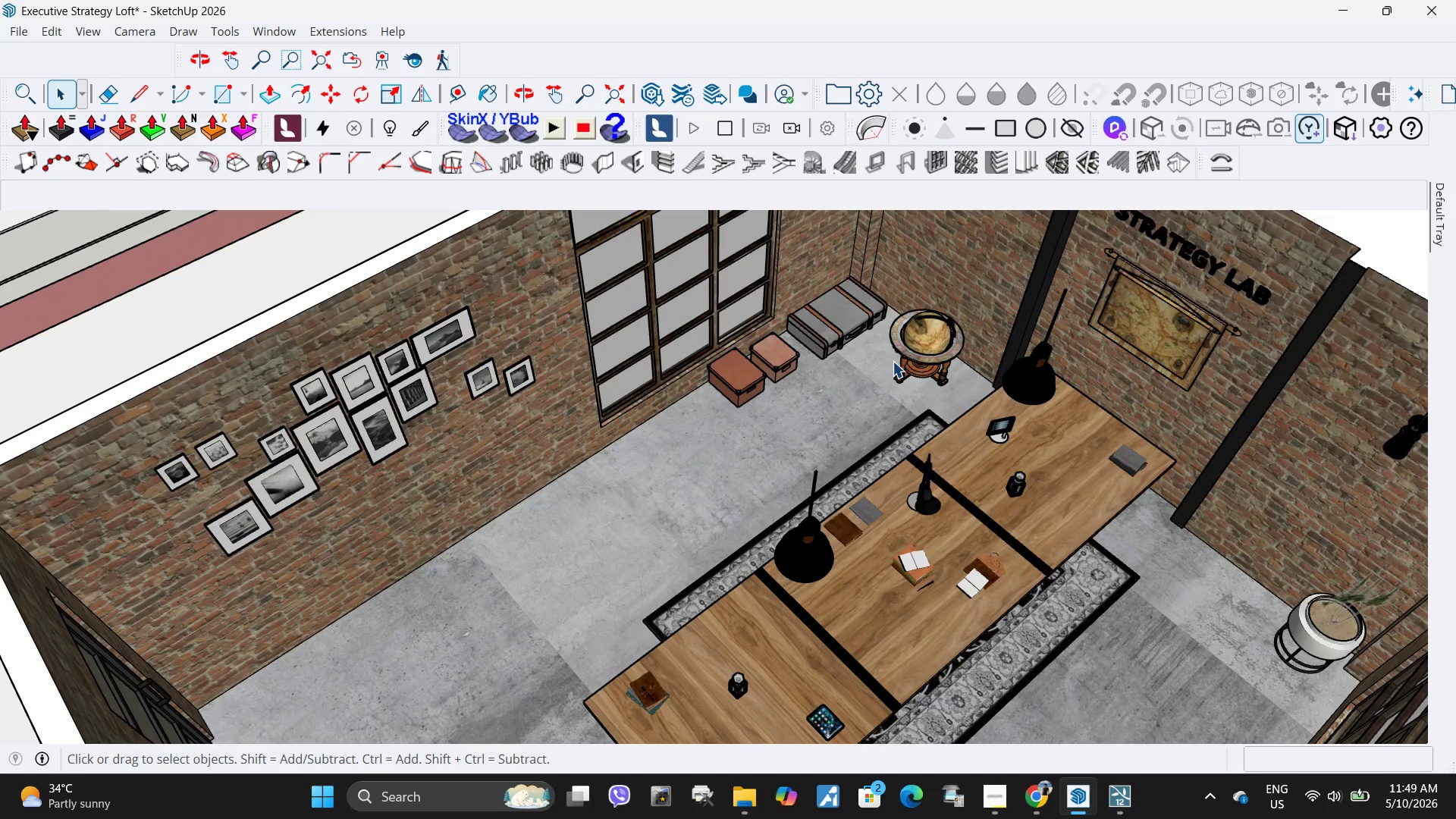 
scroll: coordinate [795, 381], scroll_direction: up, amount: 14.0
 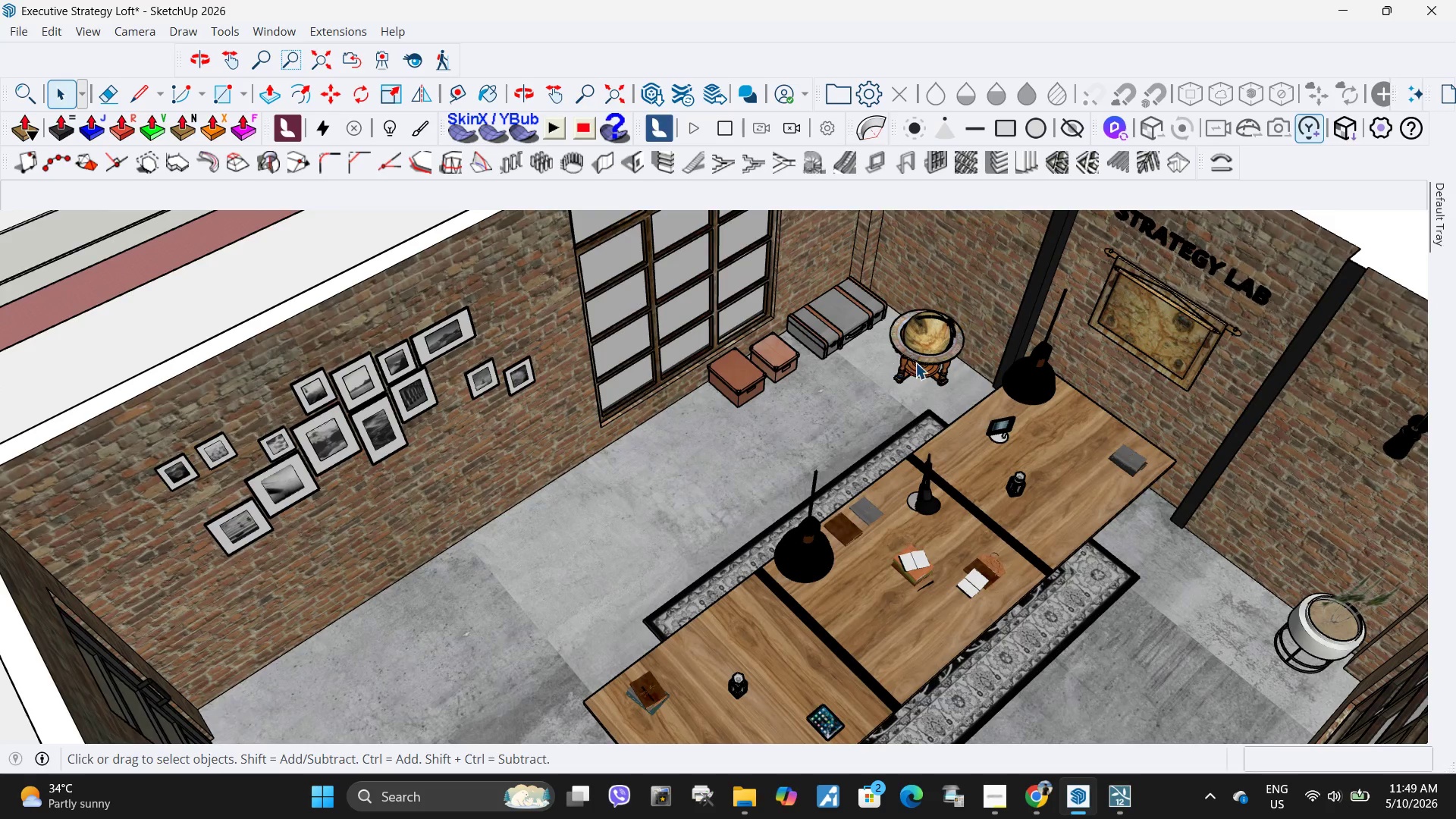 
double_click([917, 364])
 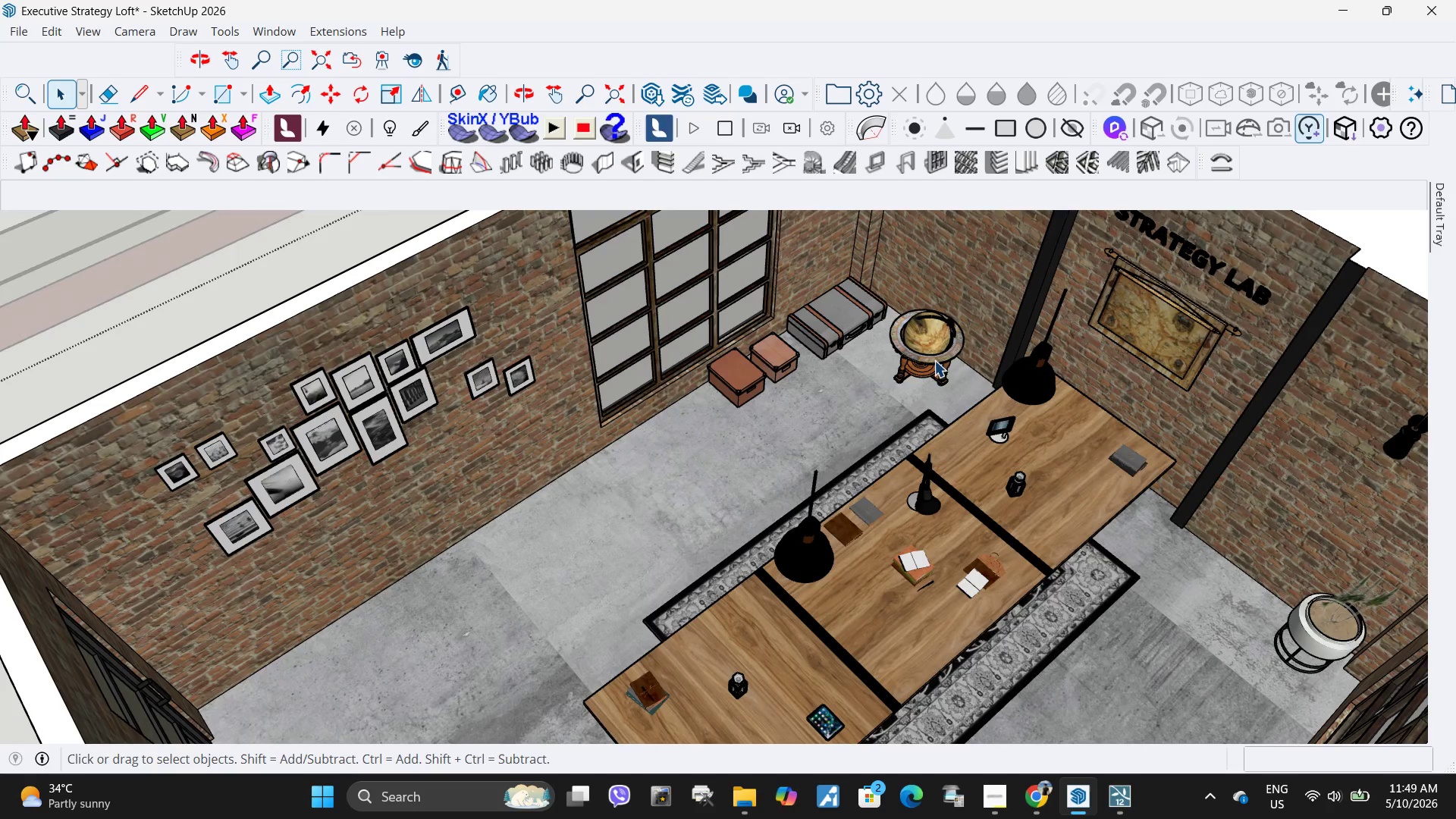 
triple_click([935, 350])
 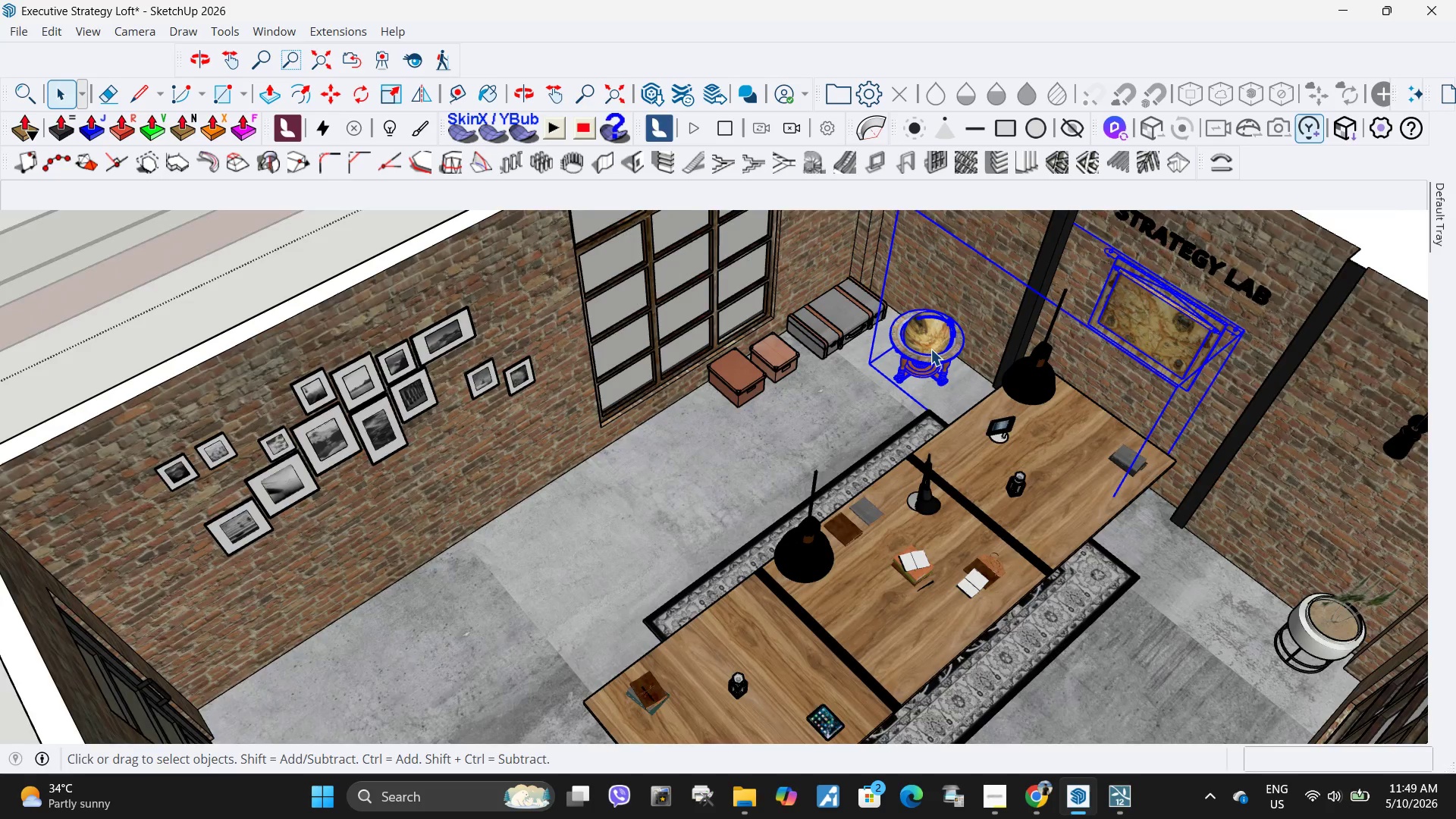 
double_click([927, 348])
 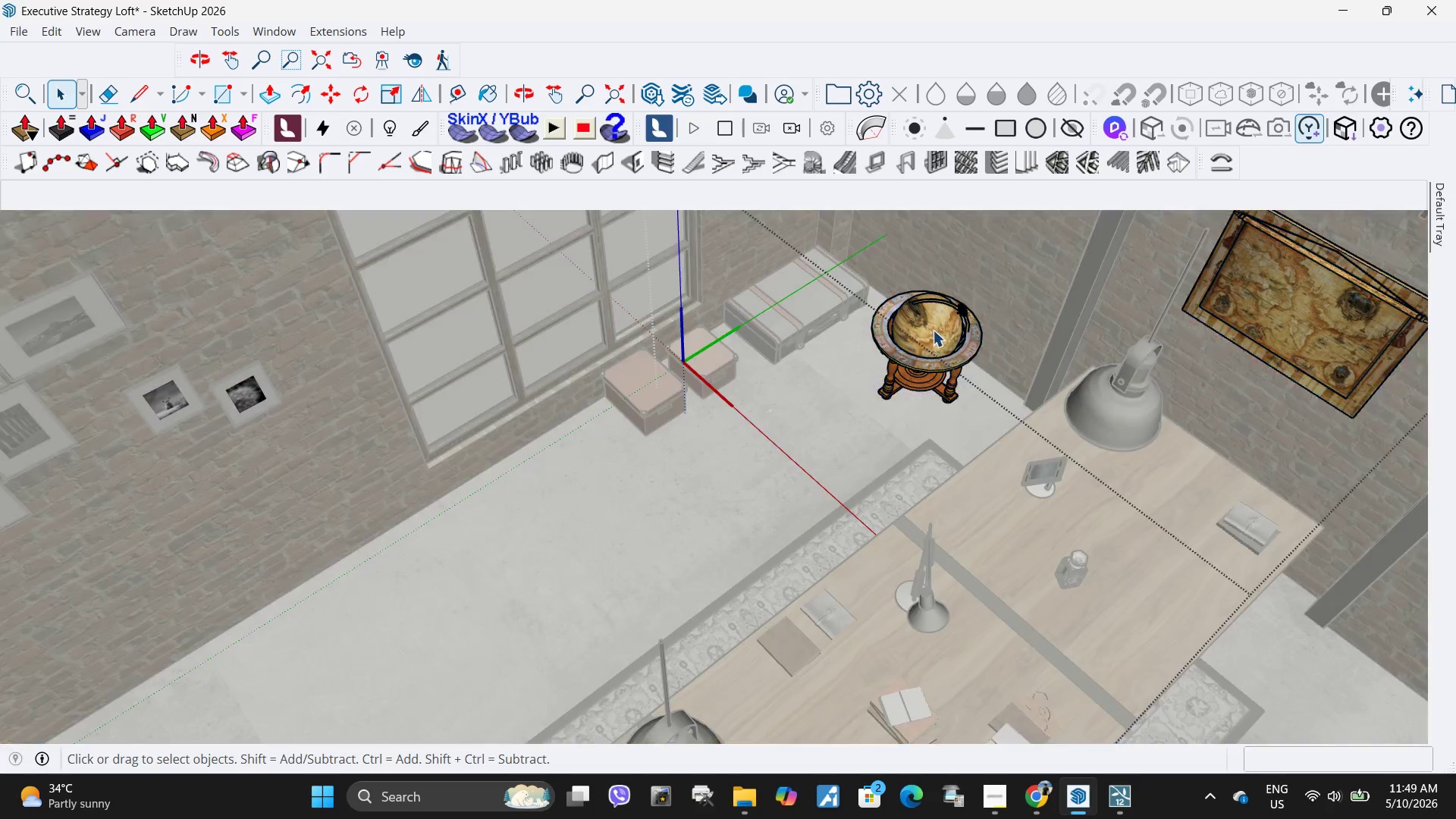 
scroll: coordinate [927, 348], scroll_direction: up, amount: 4.0
 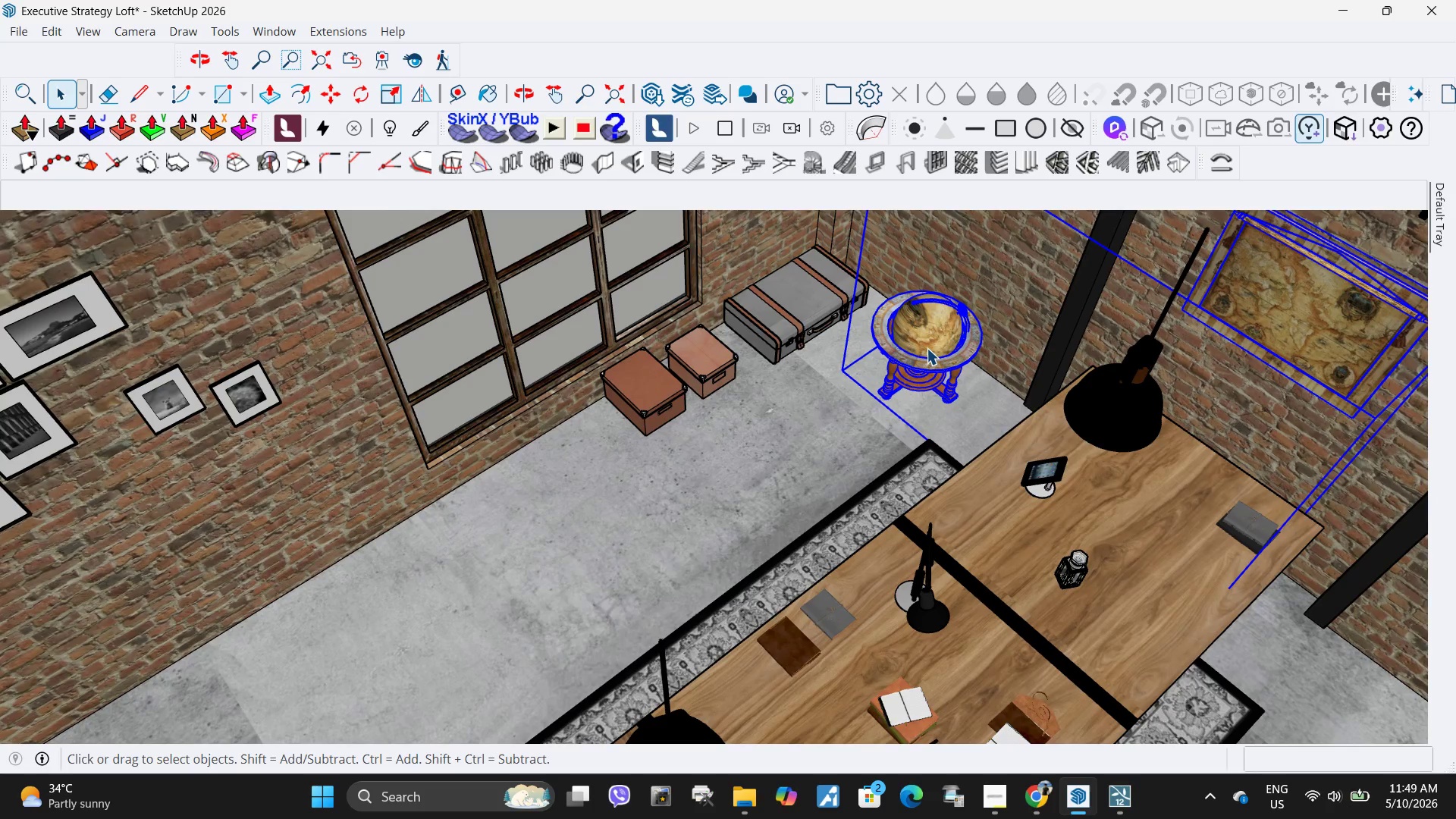 
triple_click([934, 327])
 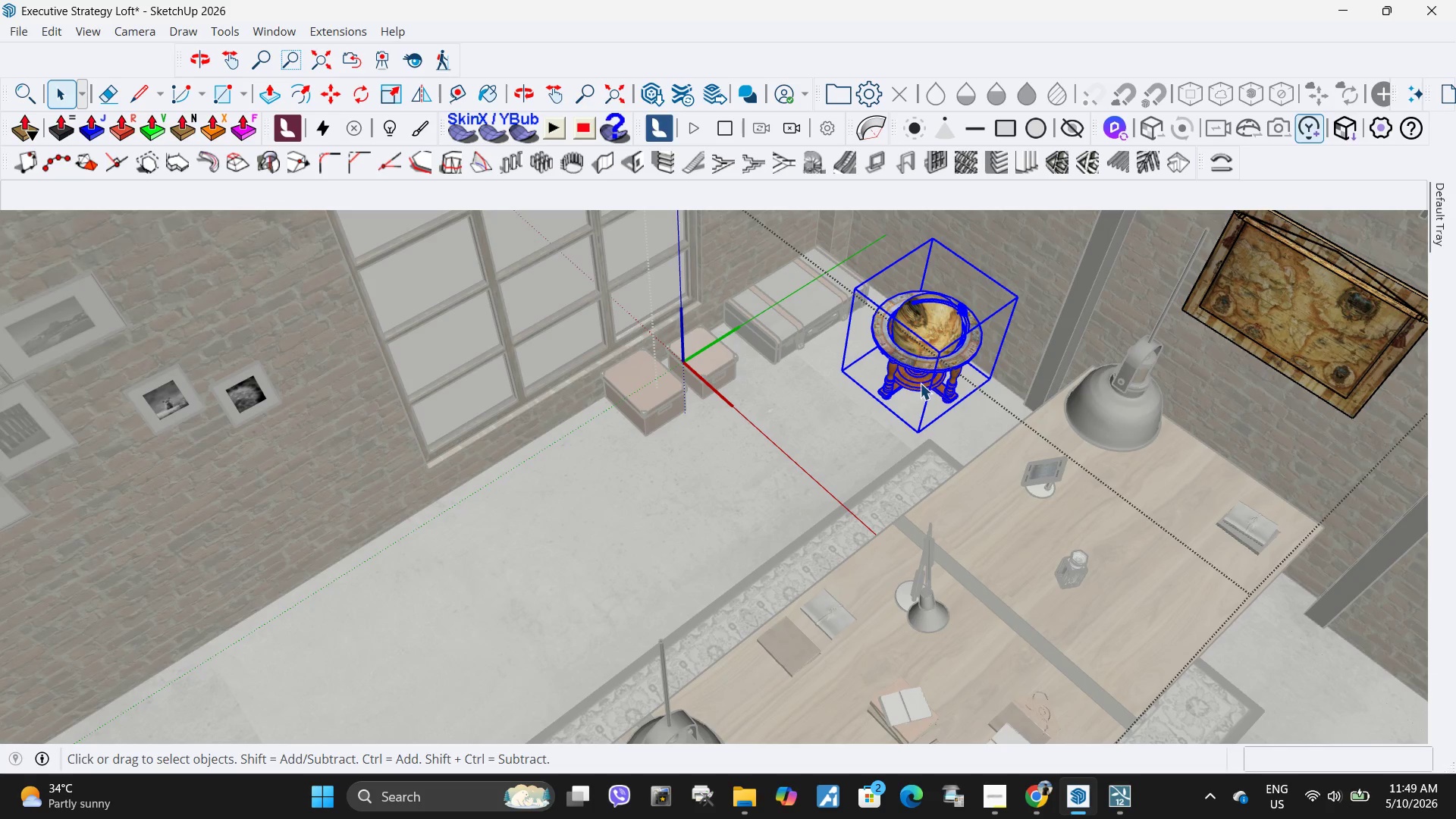 
key(M)
 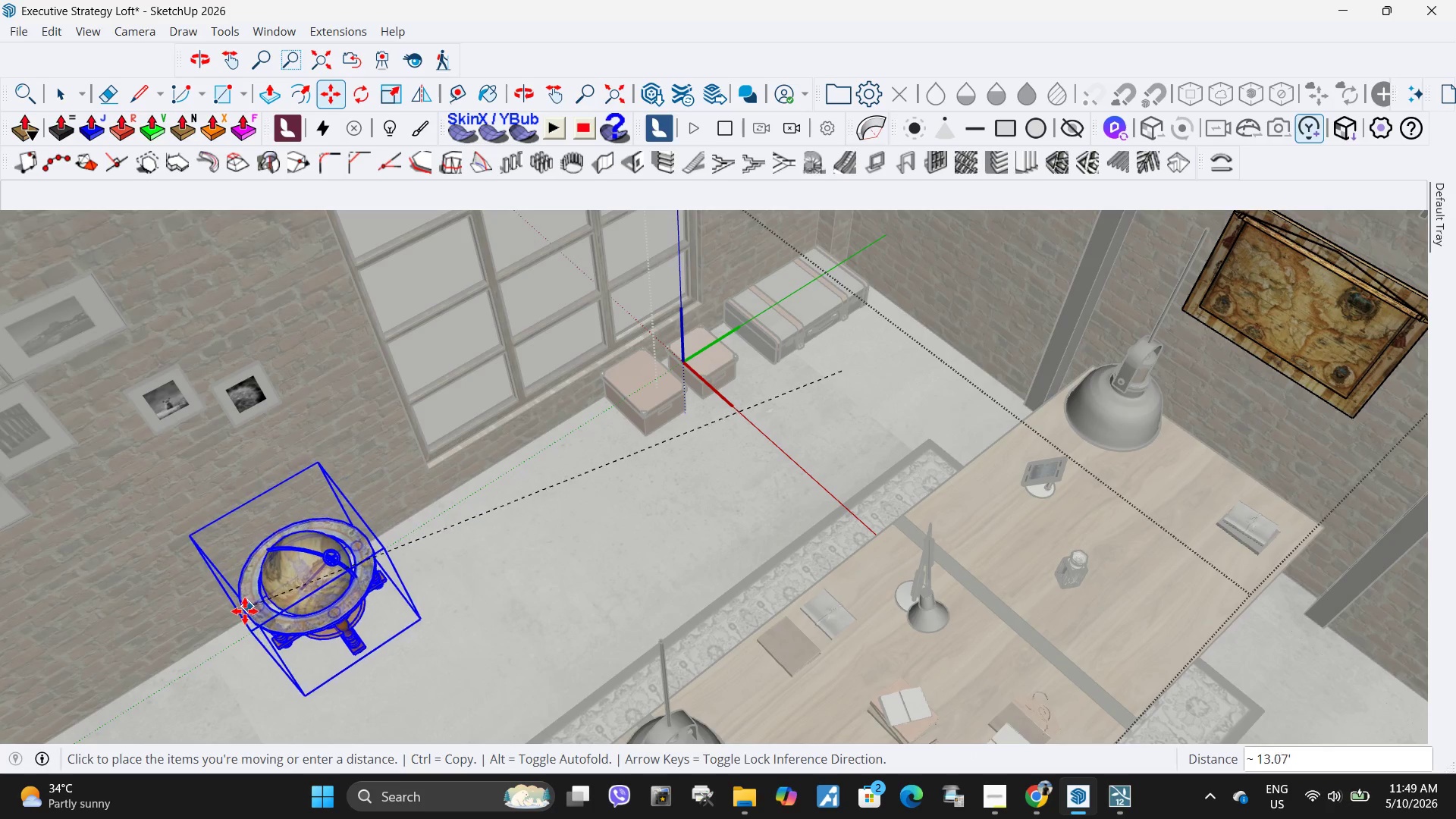 
left_click([228, 629])
 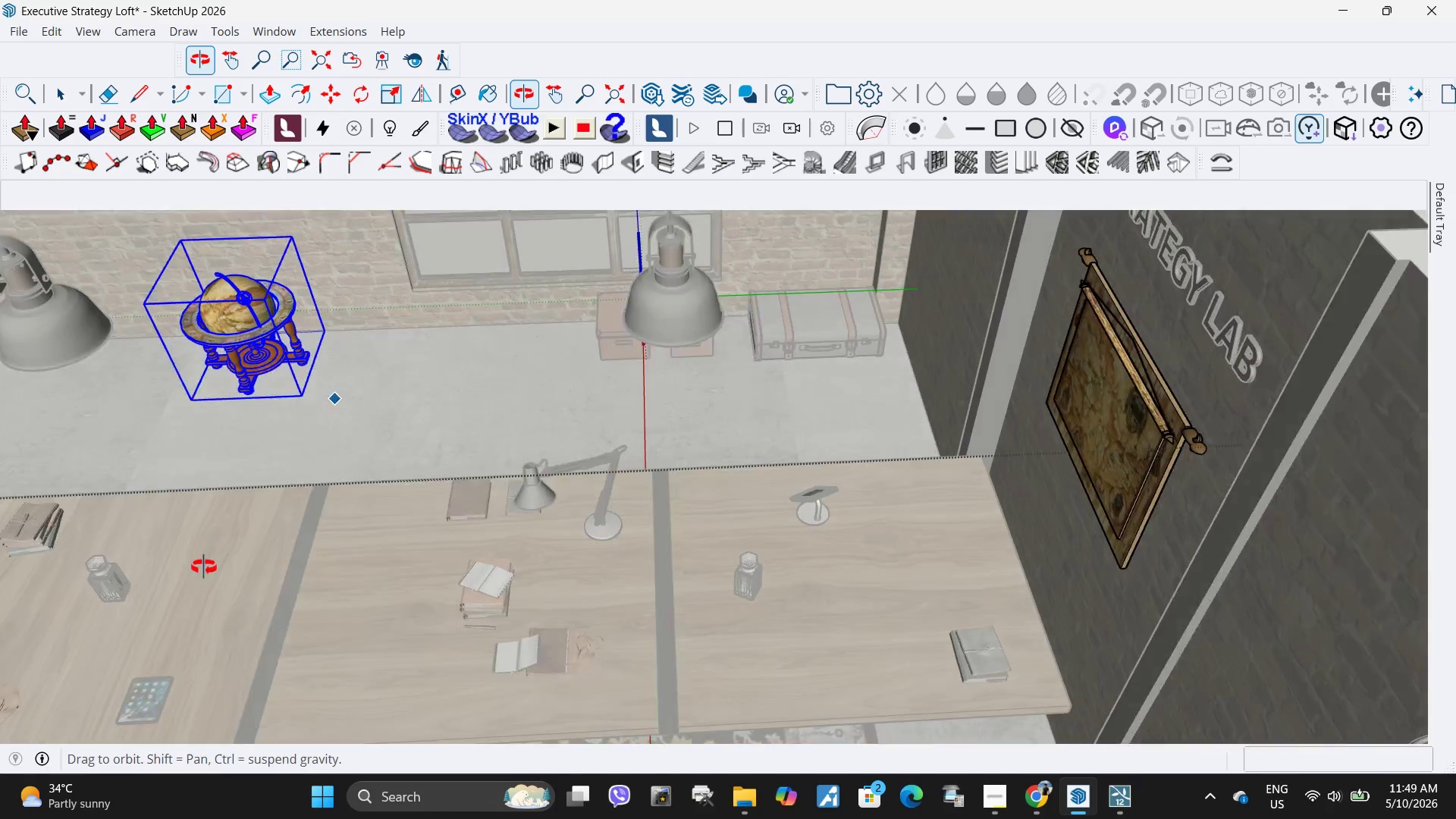 
scroll: coordinate [342, 390], scroll_direction: up, amount: 4.0
 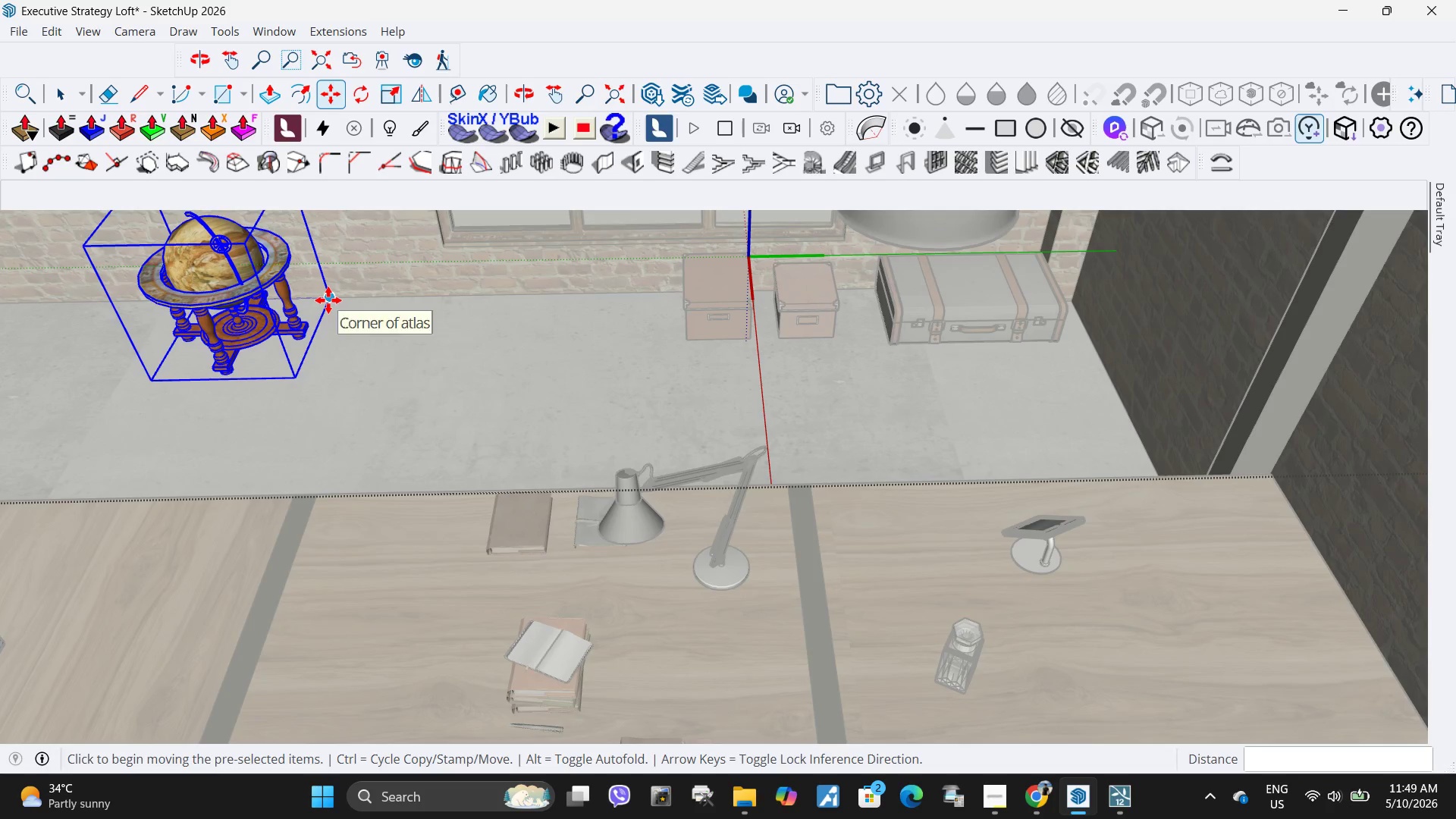 
left_click([328, 300])
 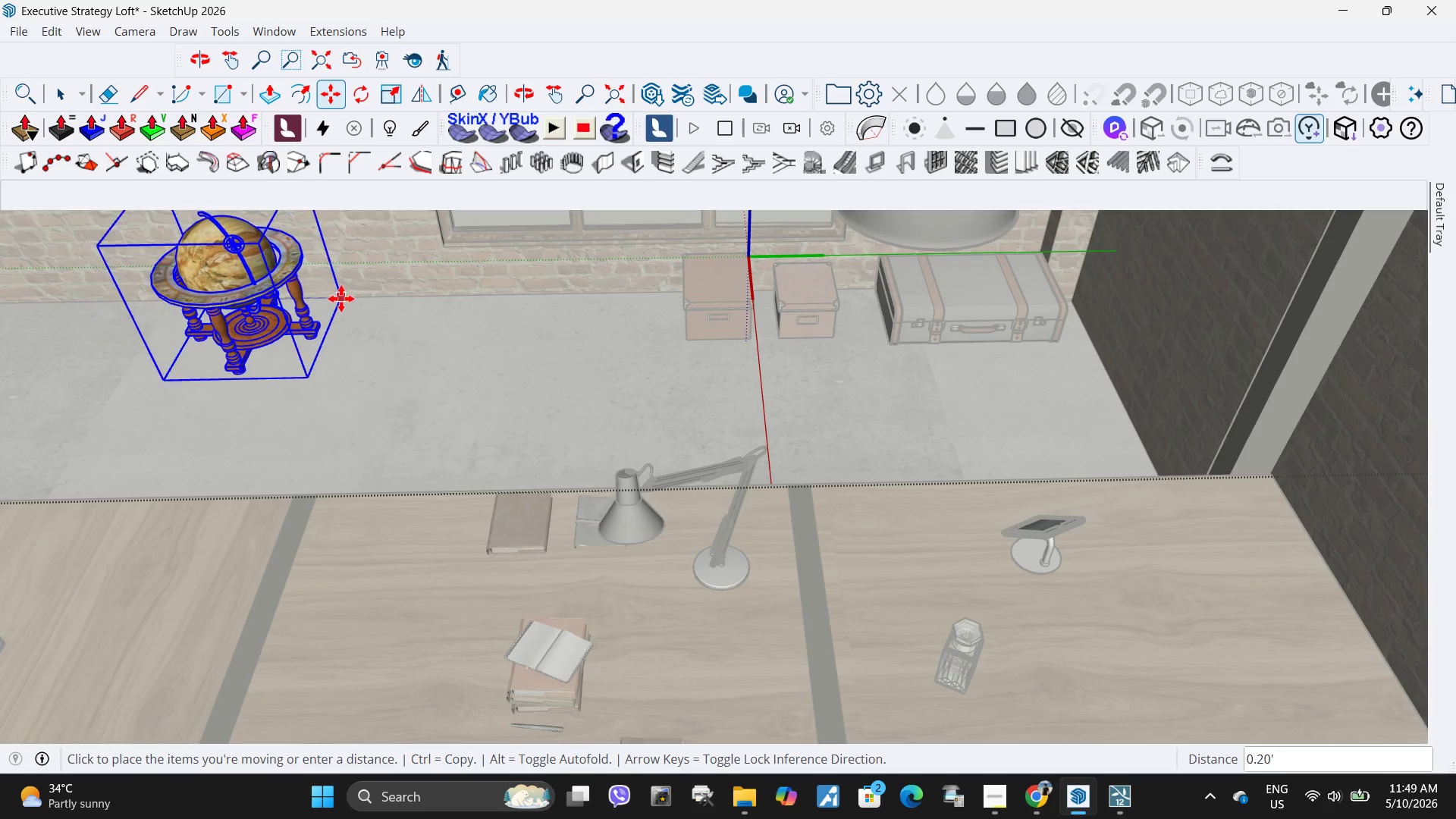 
left_click([341, 299])
 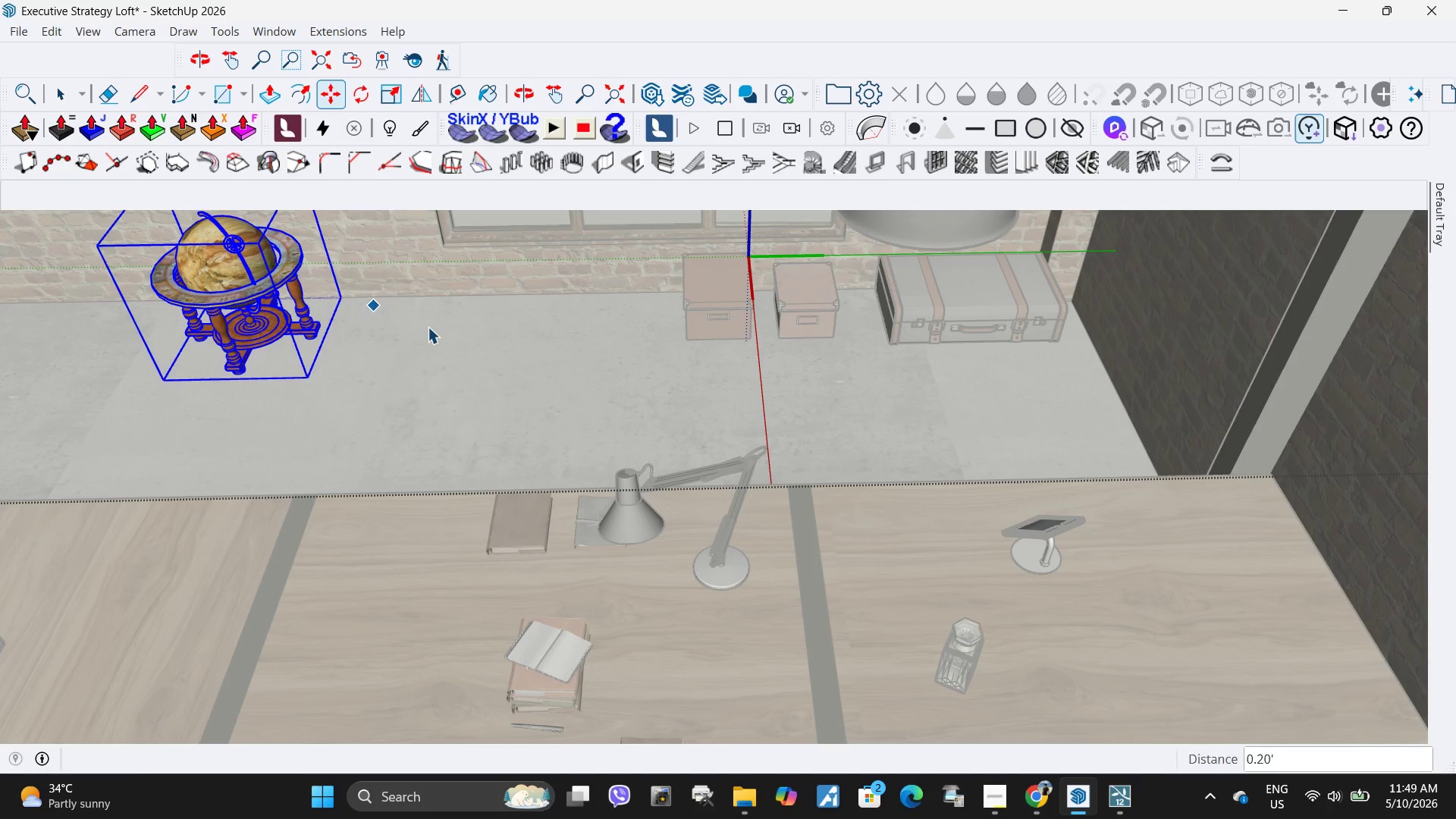 
key(Space)
 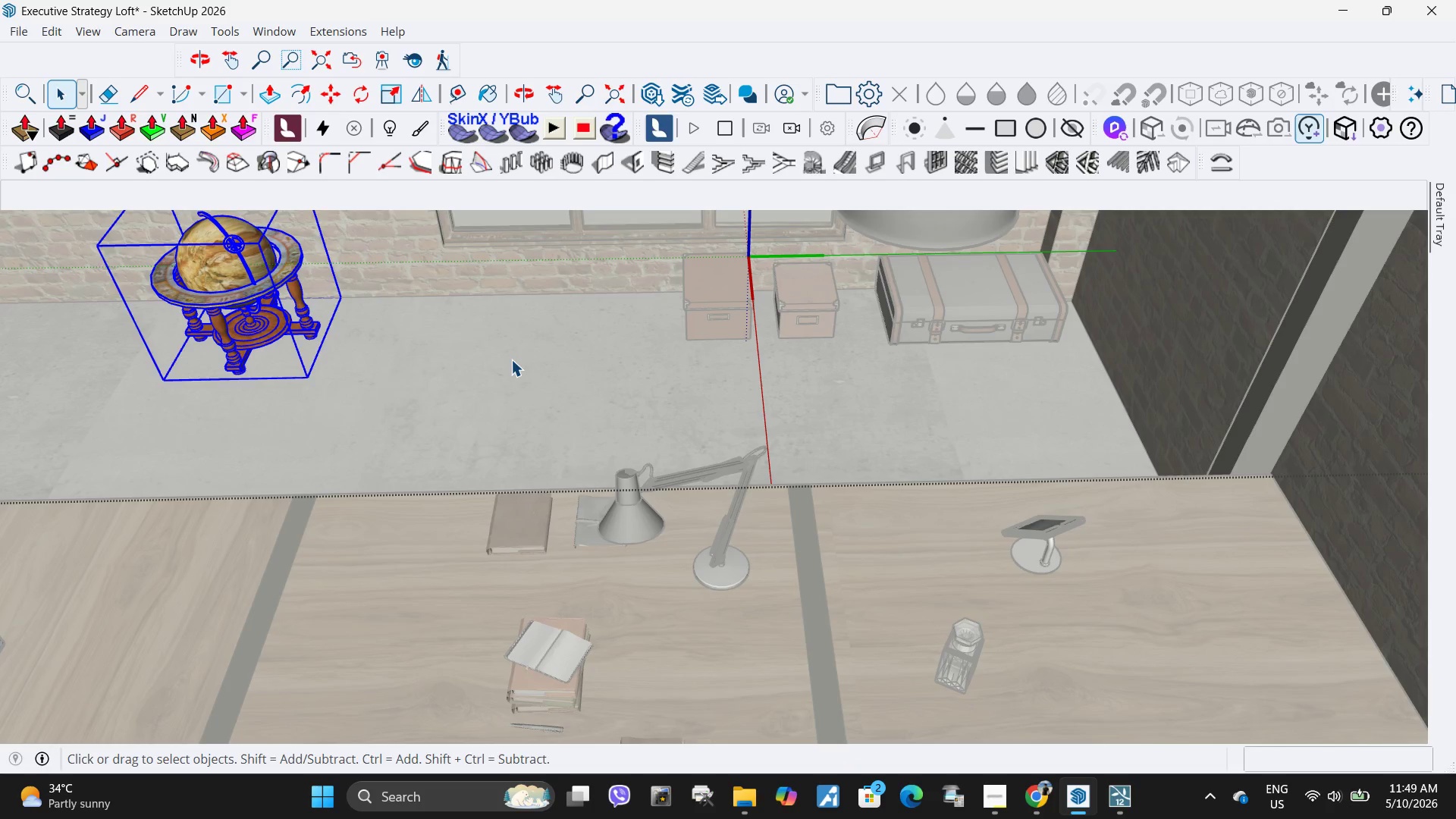 
double_click([511, 359])
 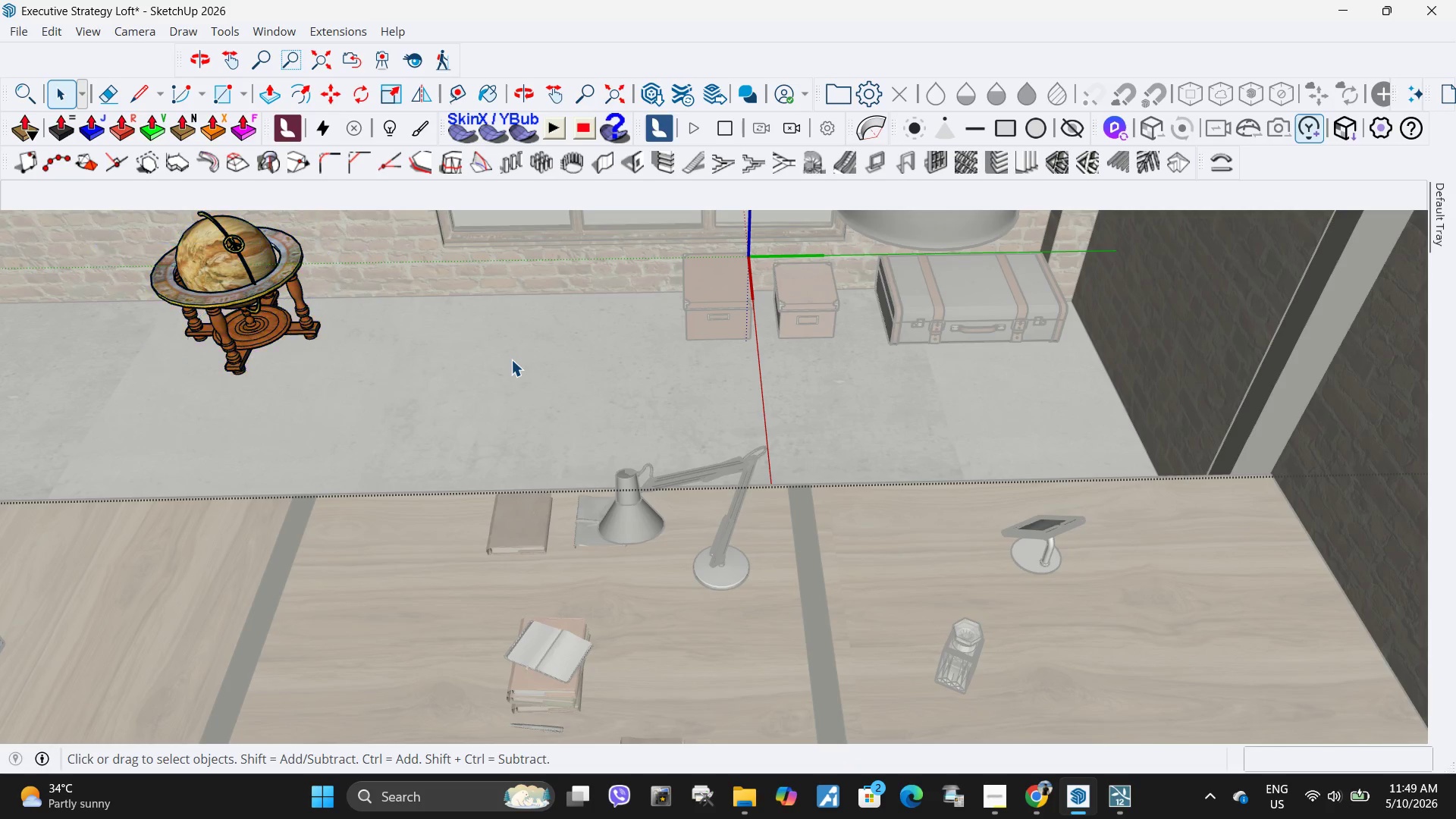 
key(Escape)
 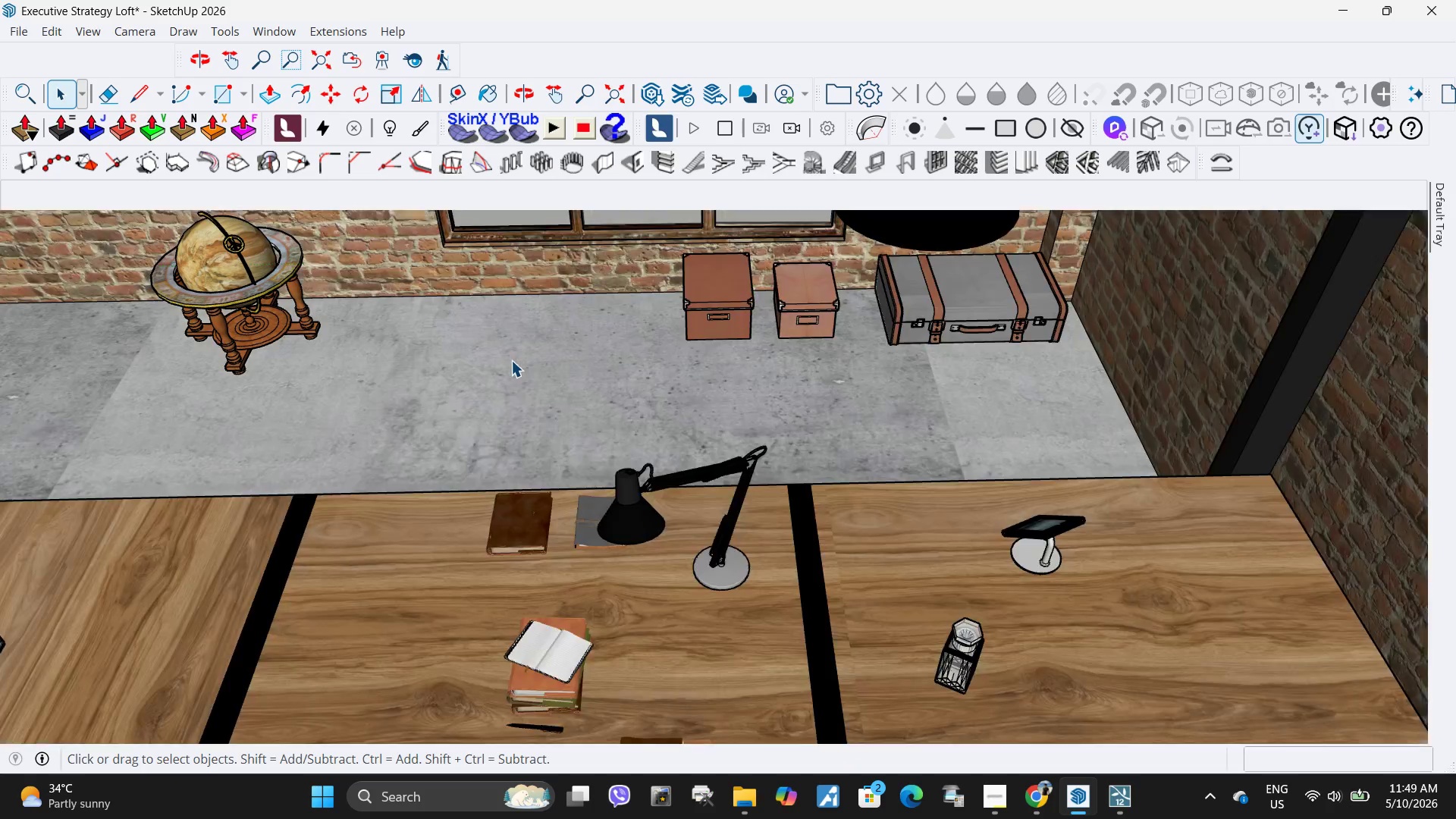 
key(Escape)
 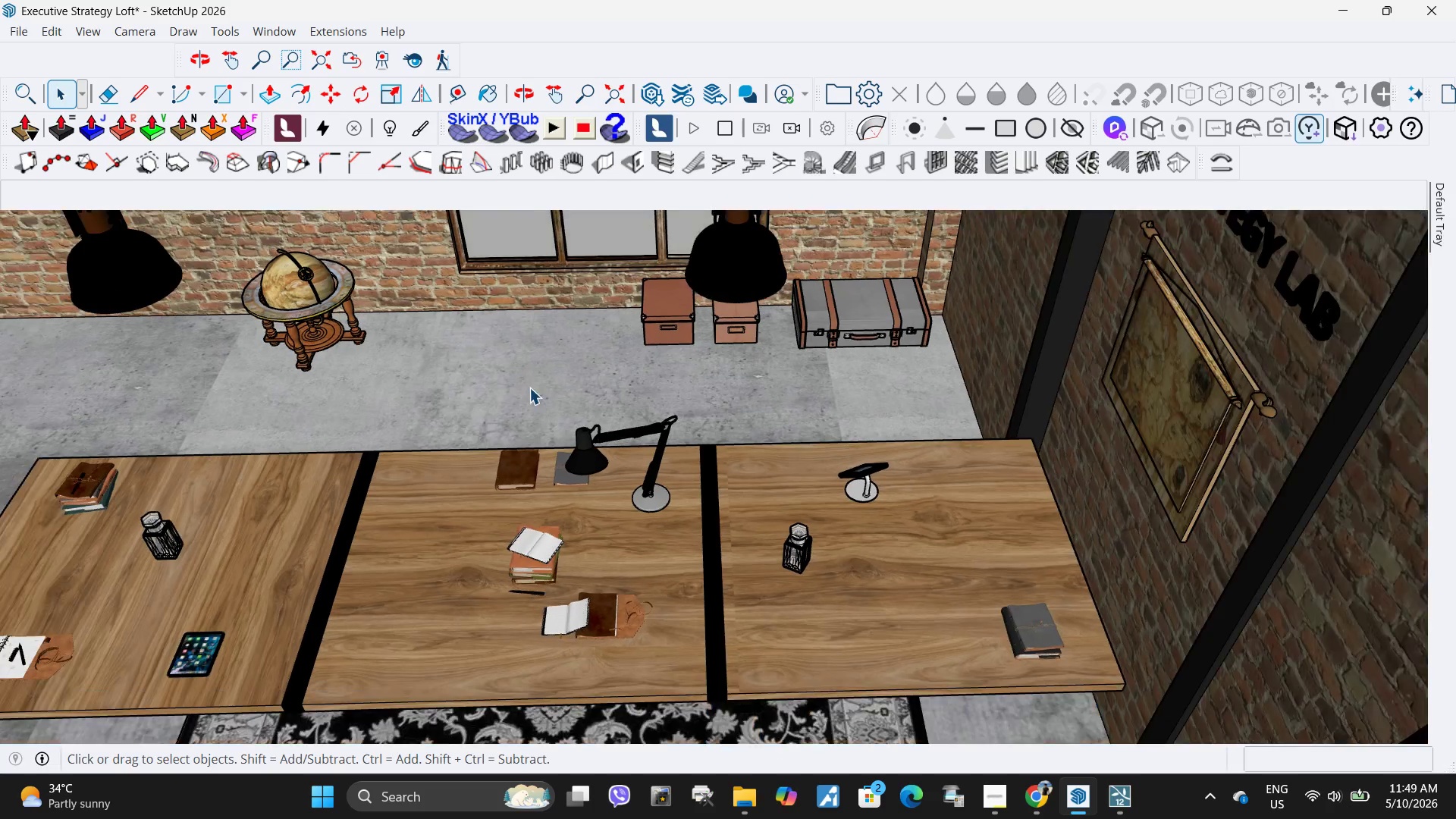 
key(Escape)
 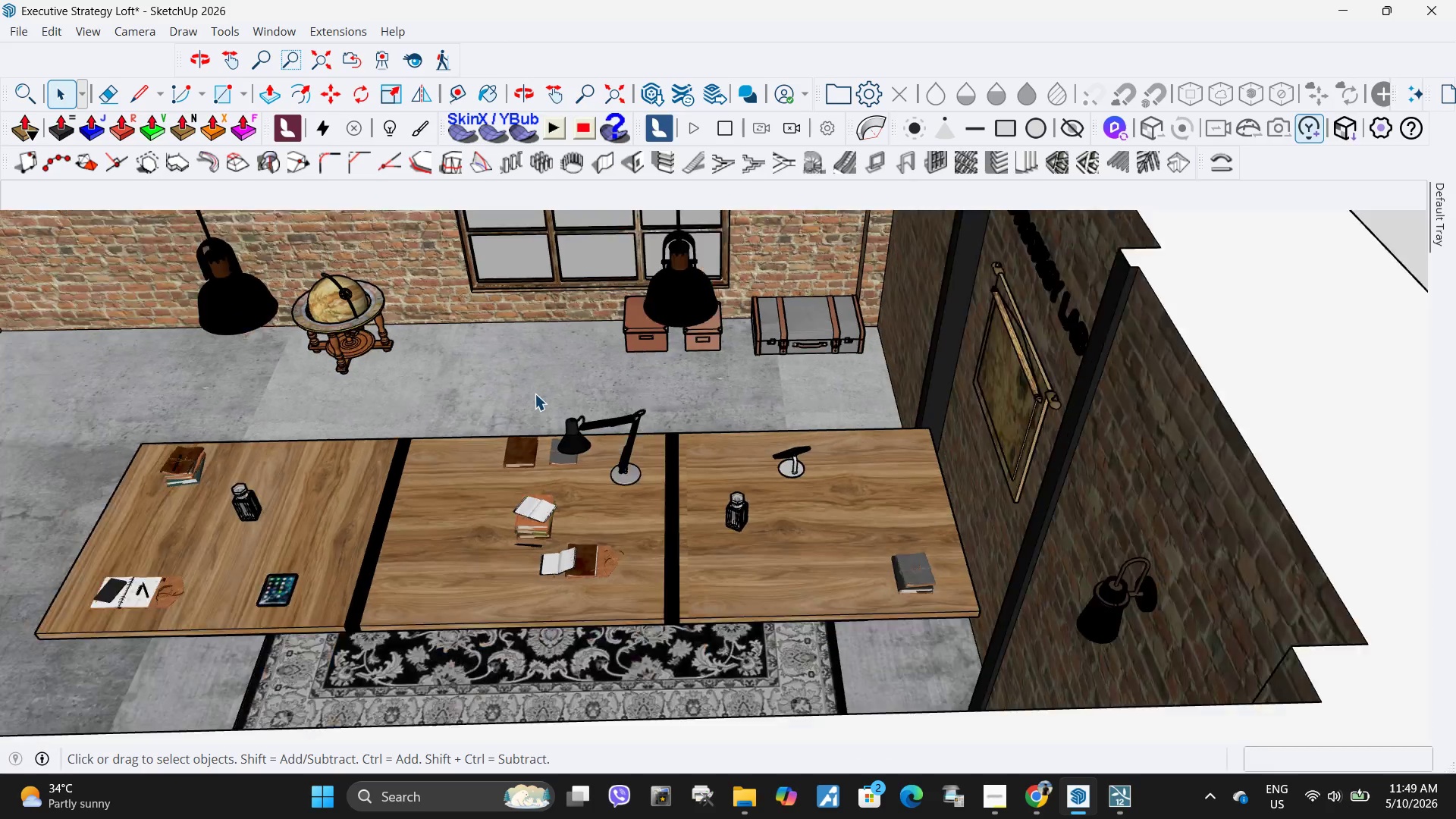 
key(Escape)
 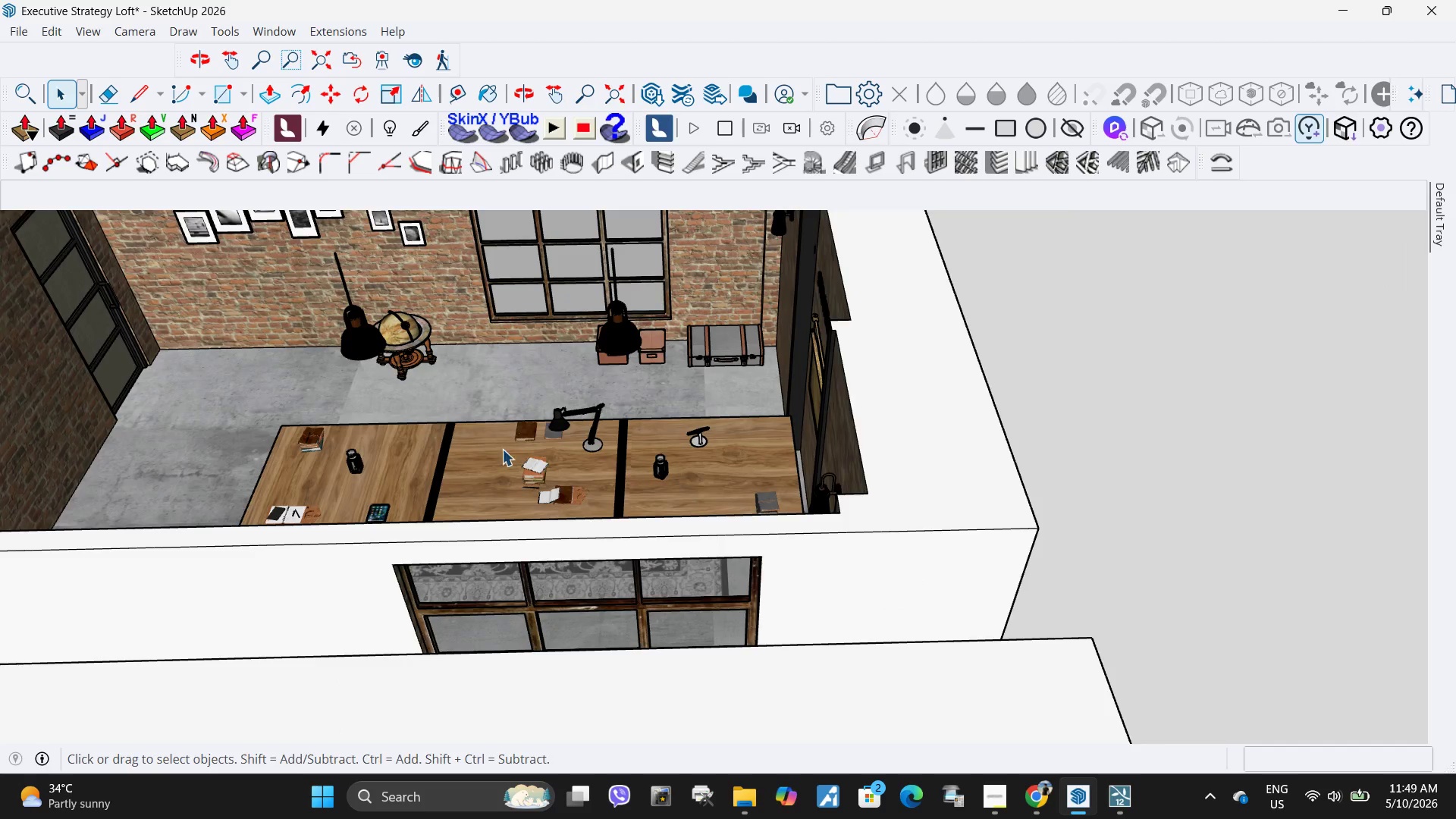 
key(Escape)
 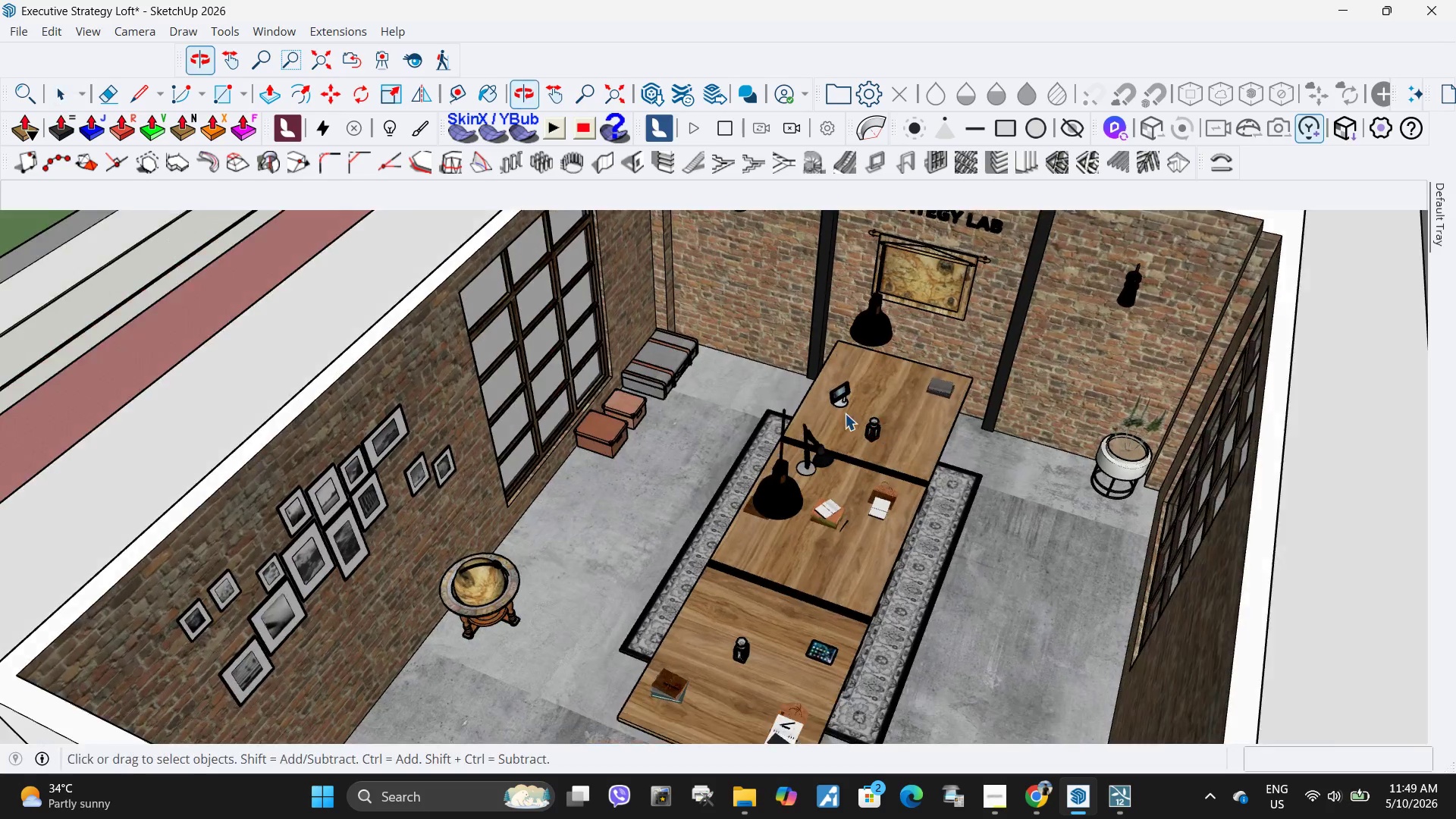 
scroll: coordinate [770, 386], scroll_direction: down, amount: 13.0
 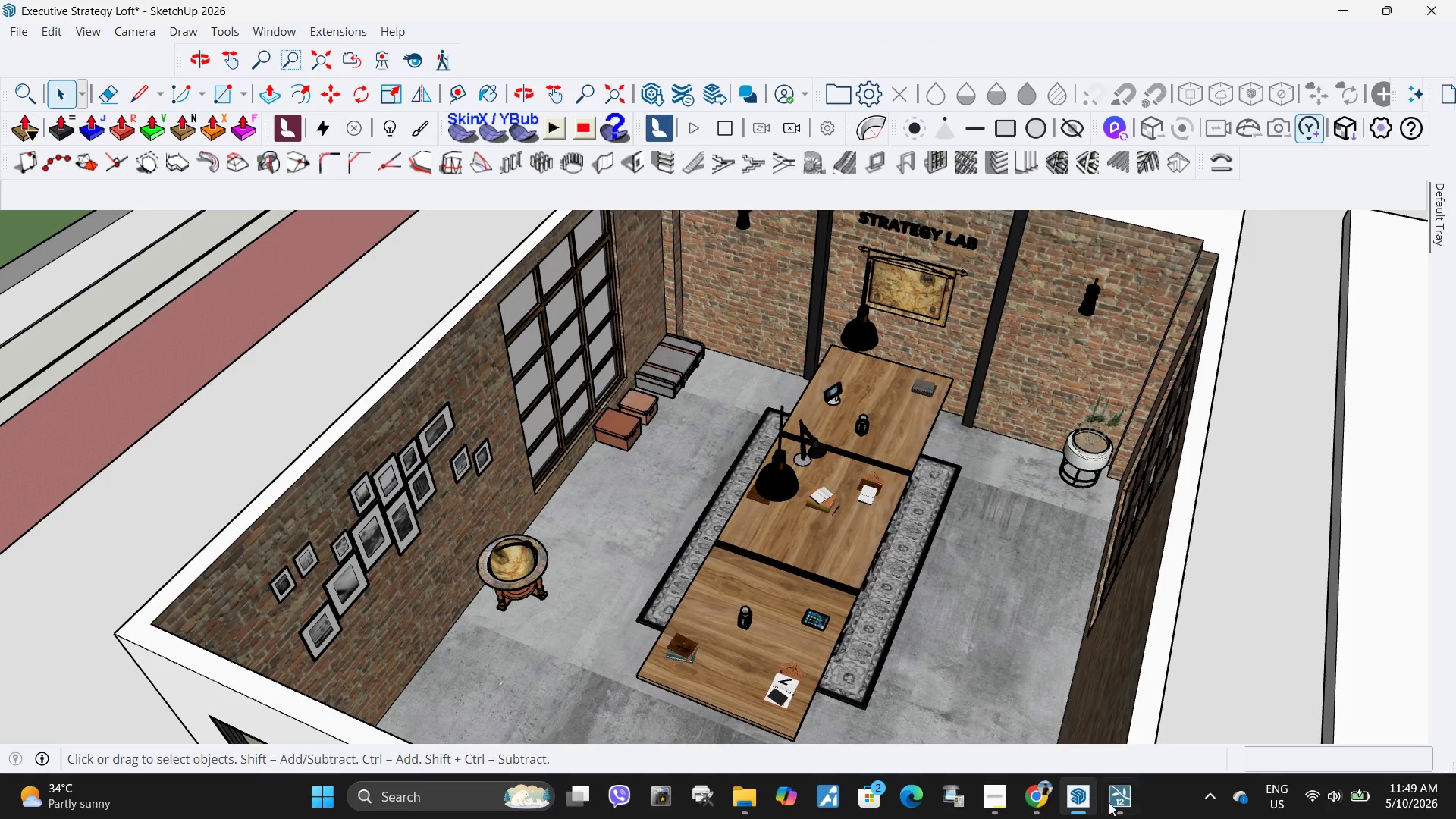 
left_click([1122, 803])
 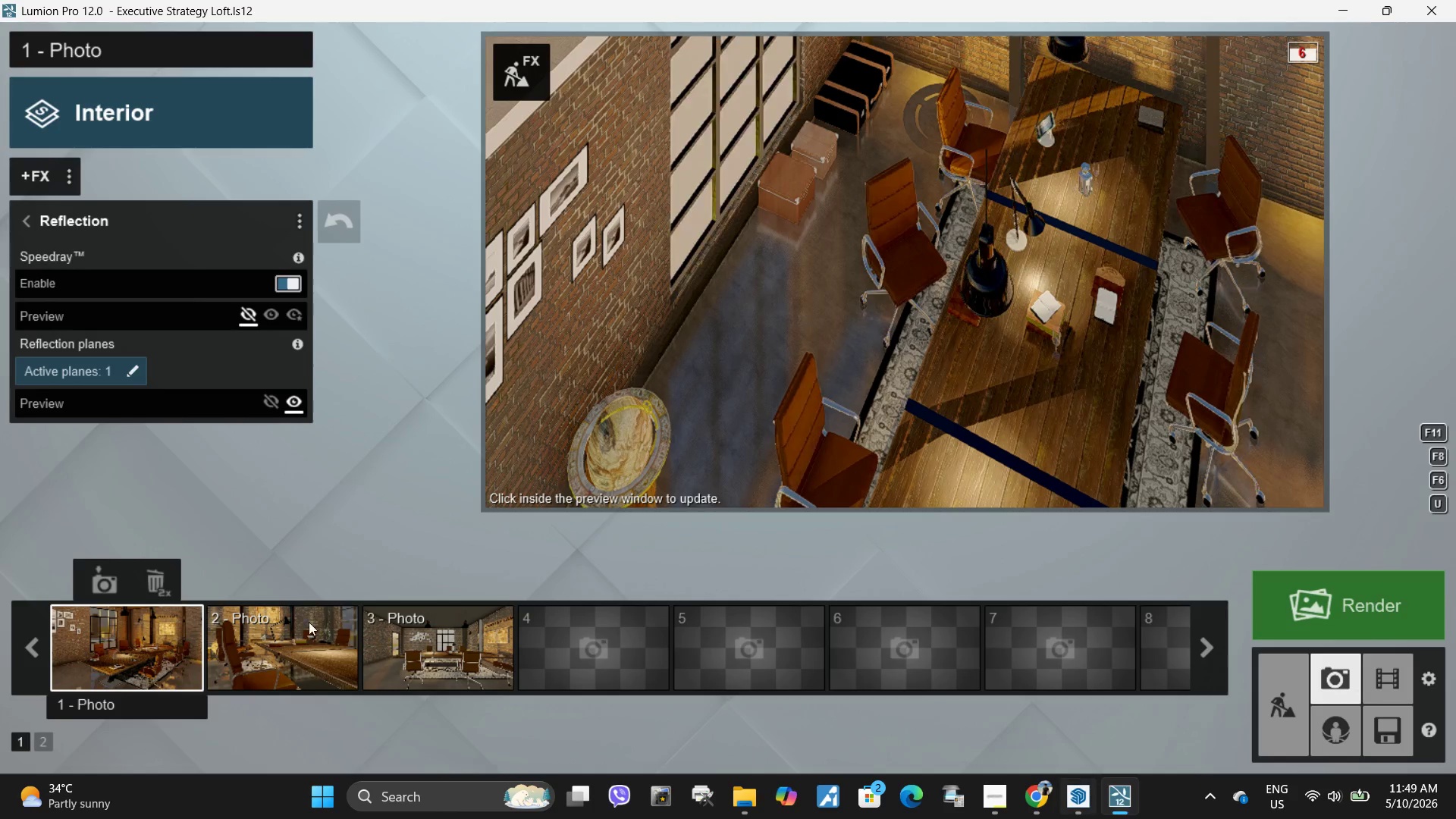 
left_click([125, 682])
 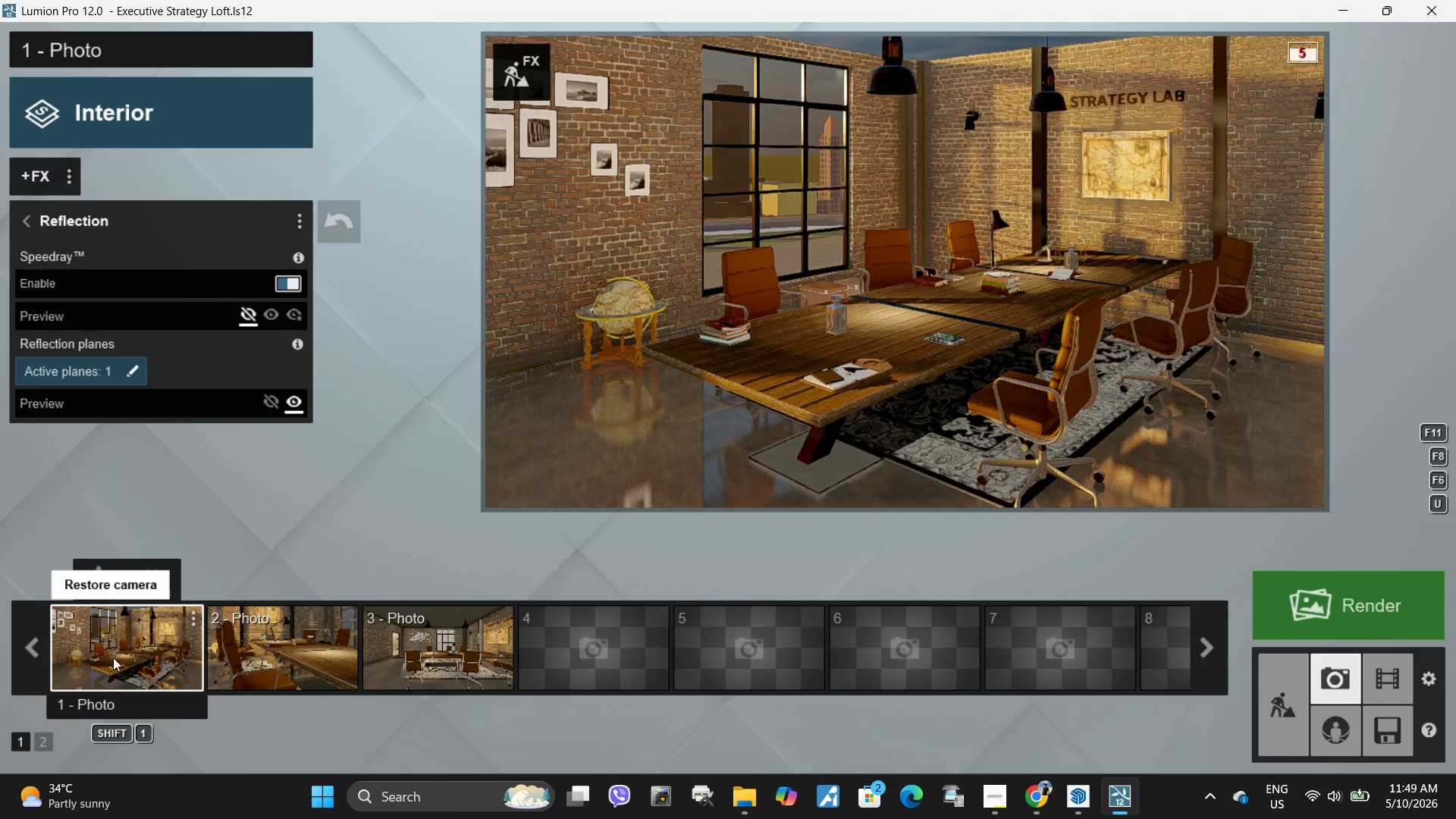 
left_click([829, 345])
 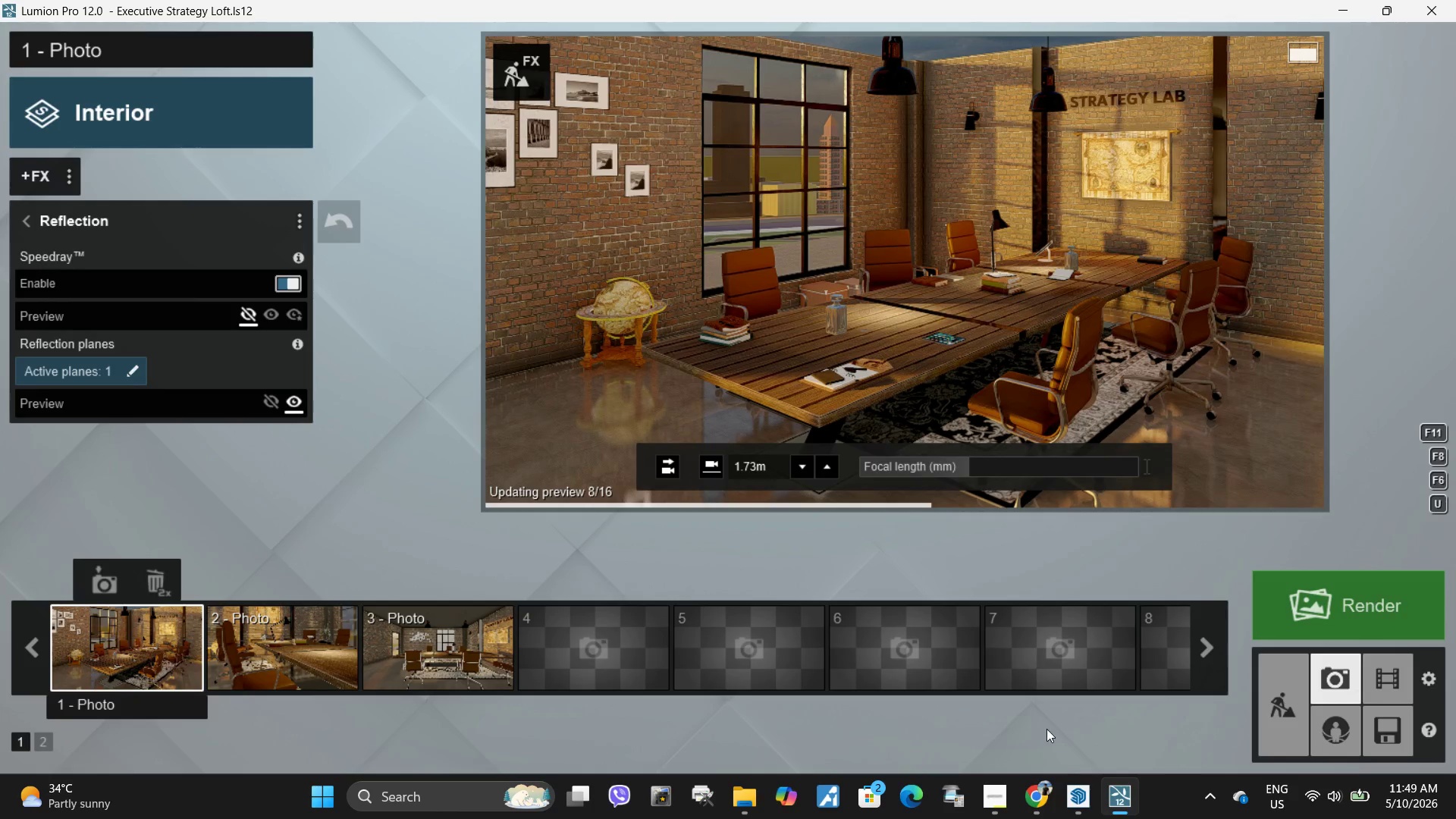 
left_click([1118, 802])
 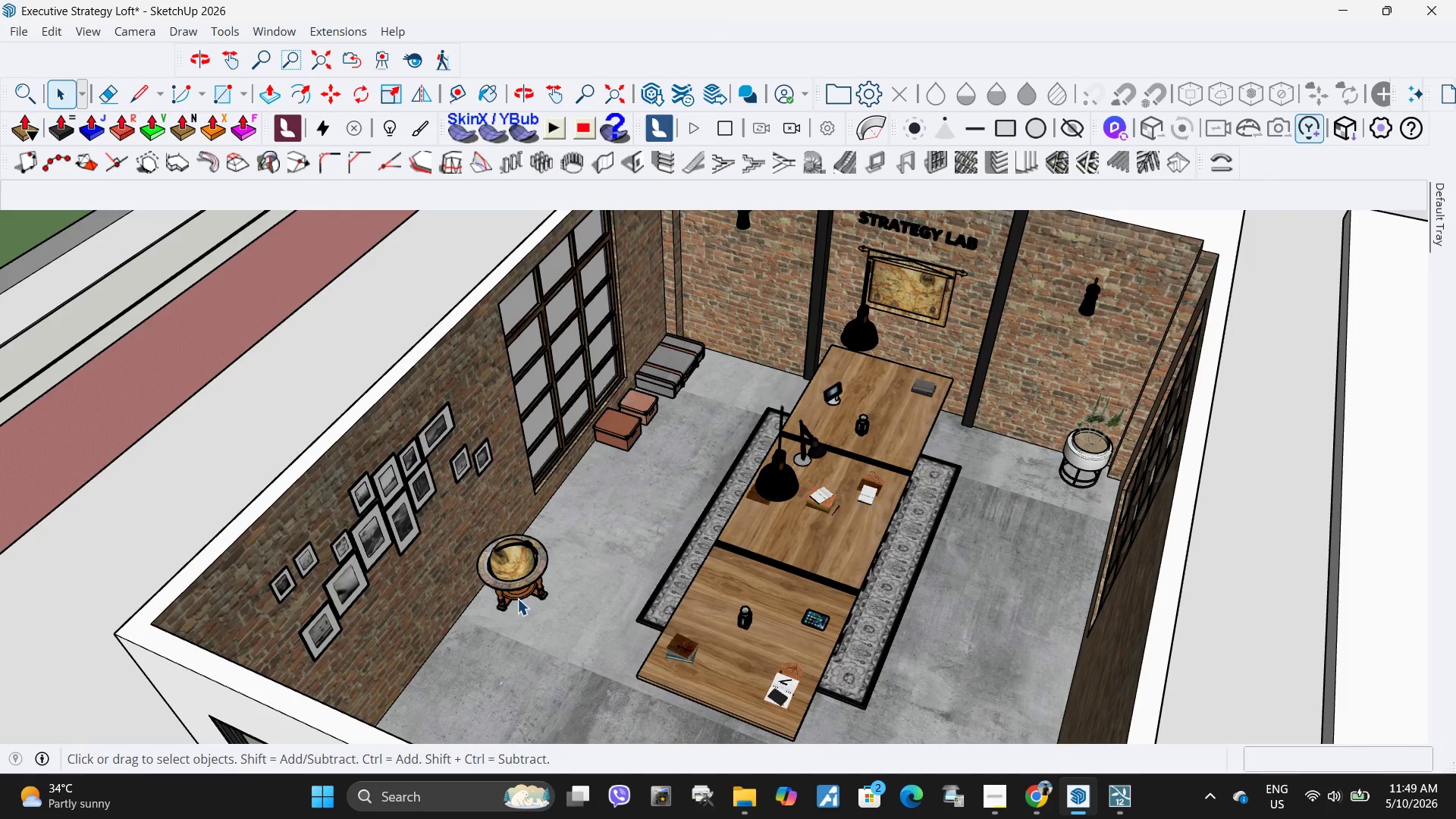 
left_click([525, 592])
 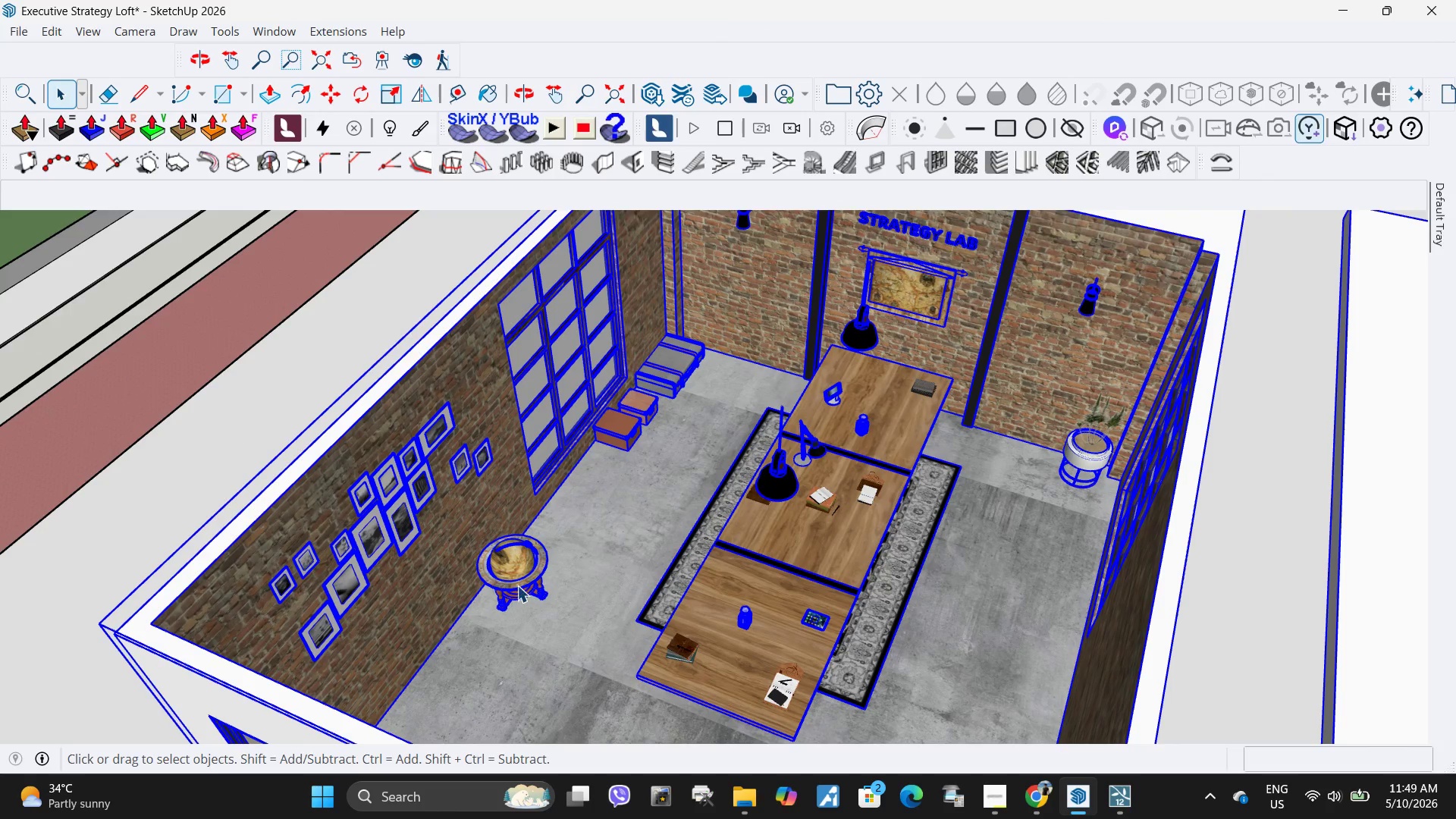 
double_click([517, 585])
 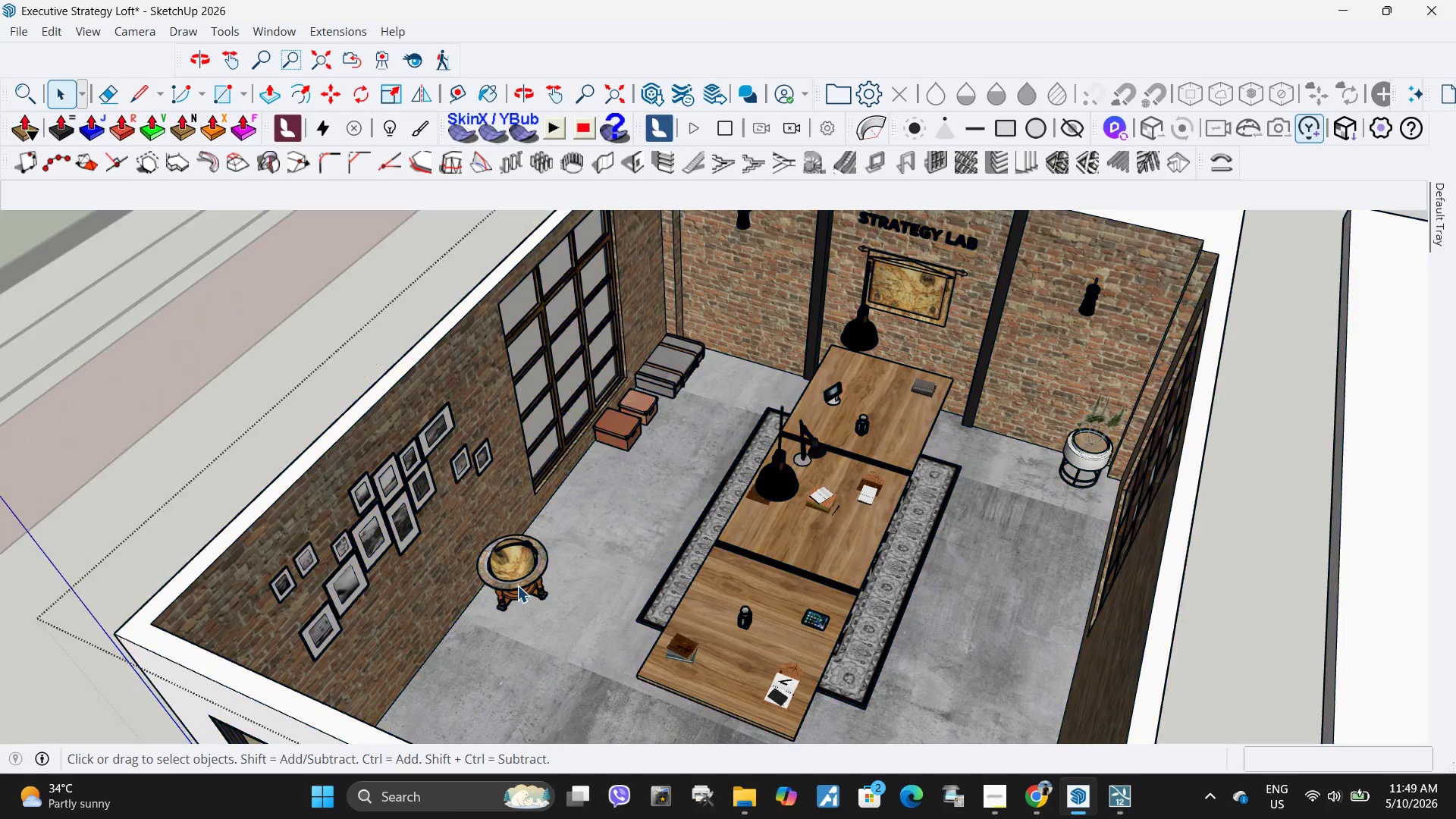 
triple_click([517, 585])
 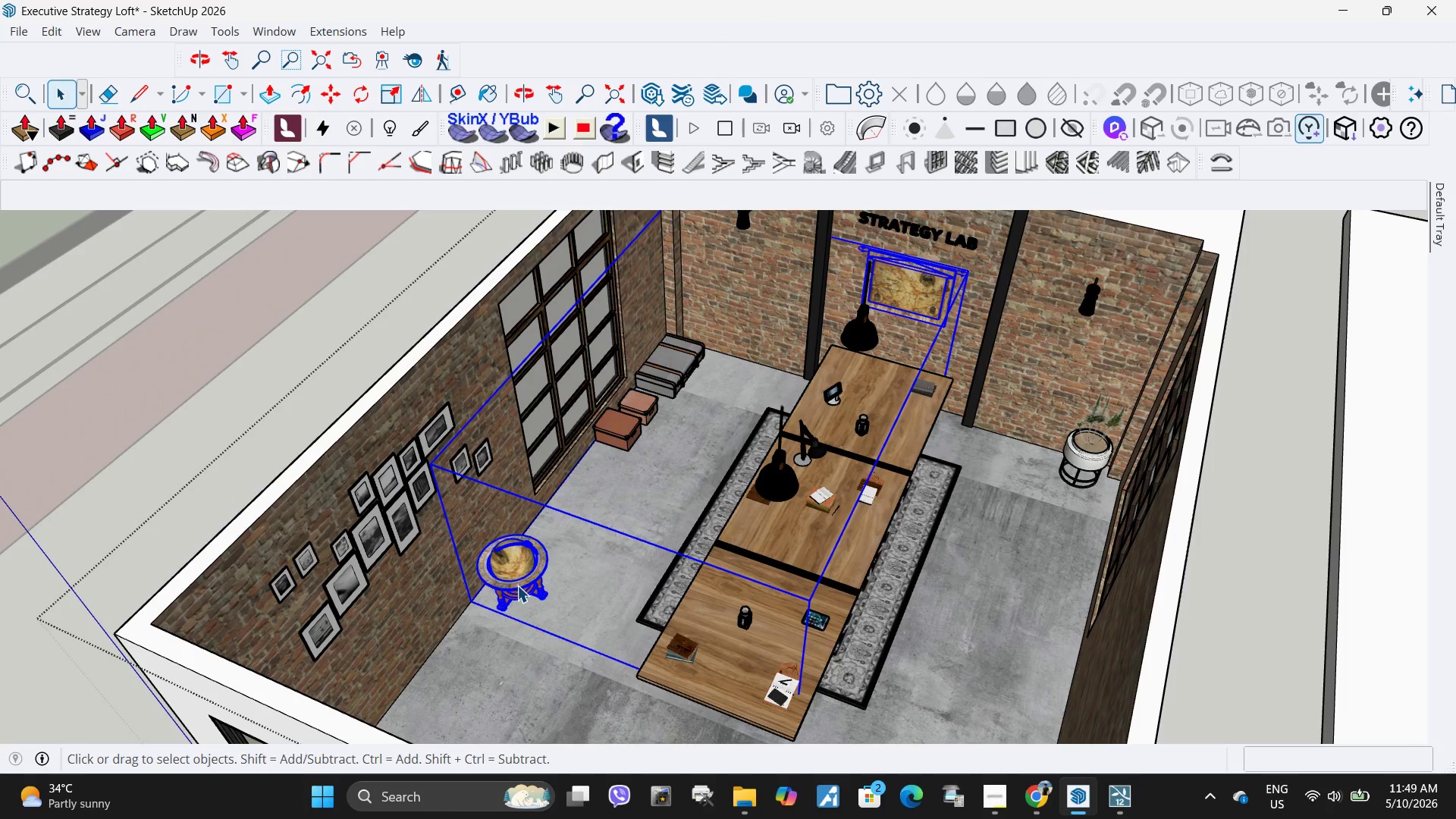 
double_click([517, 585])
 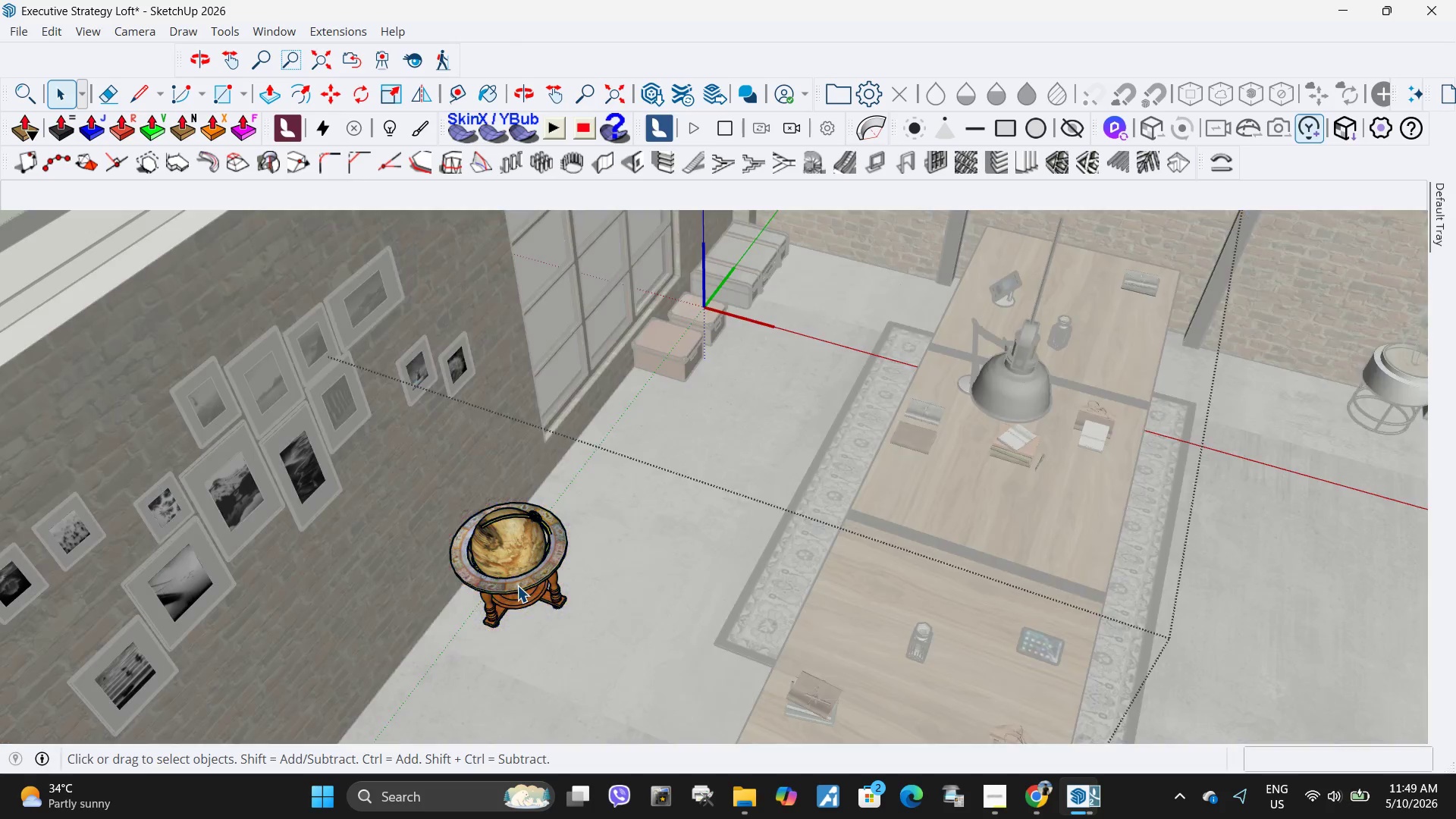 
scroll: coordinate [517, 585], scroll_direction: up, amount: 5.0
 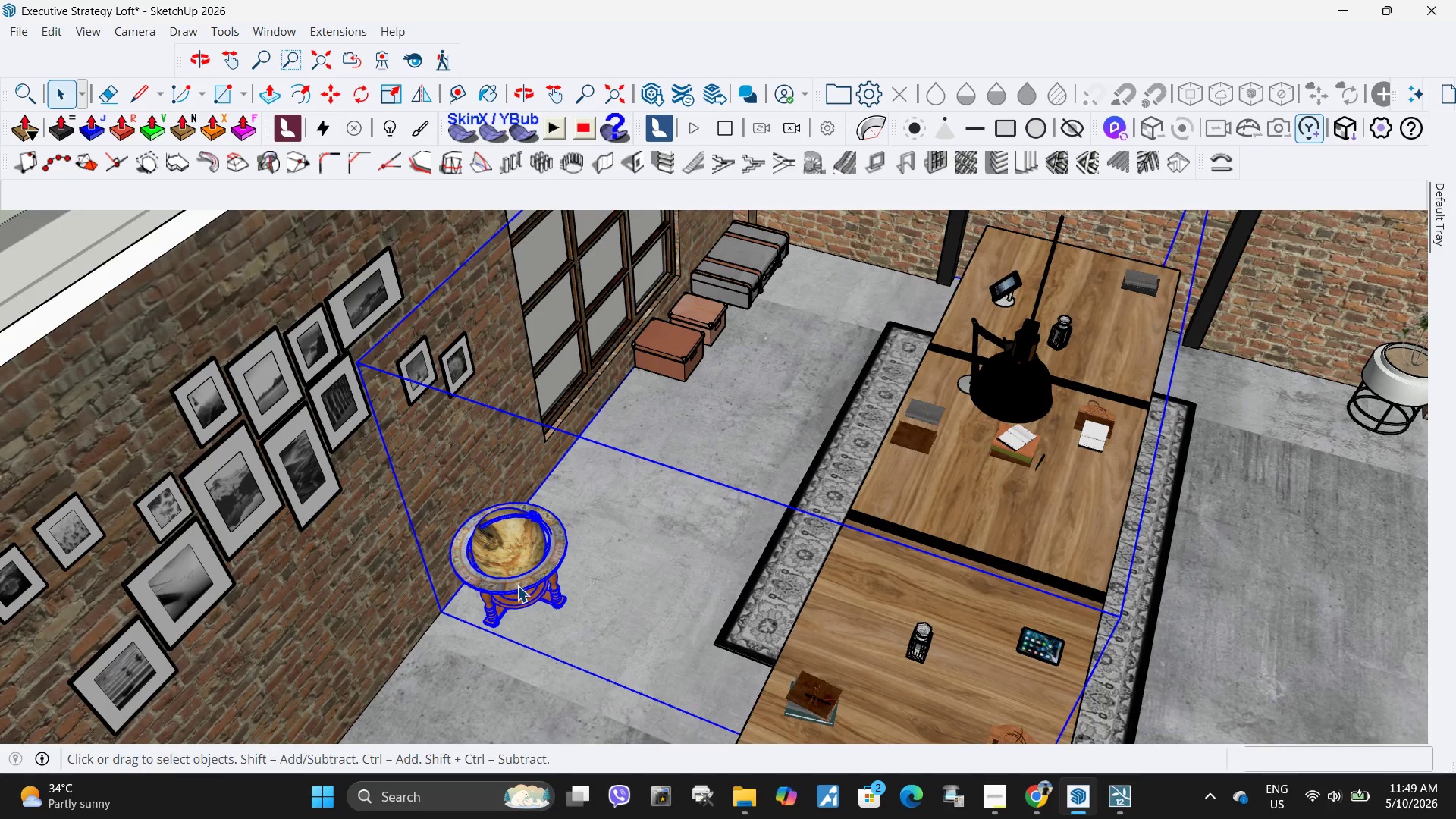 
triple_click([517, 585])
 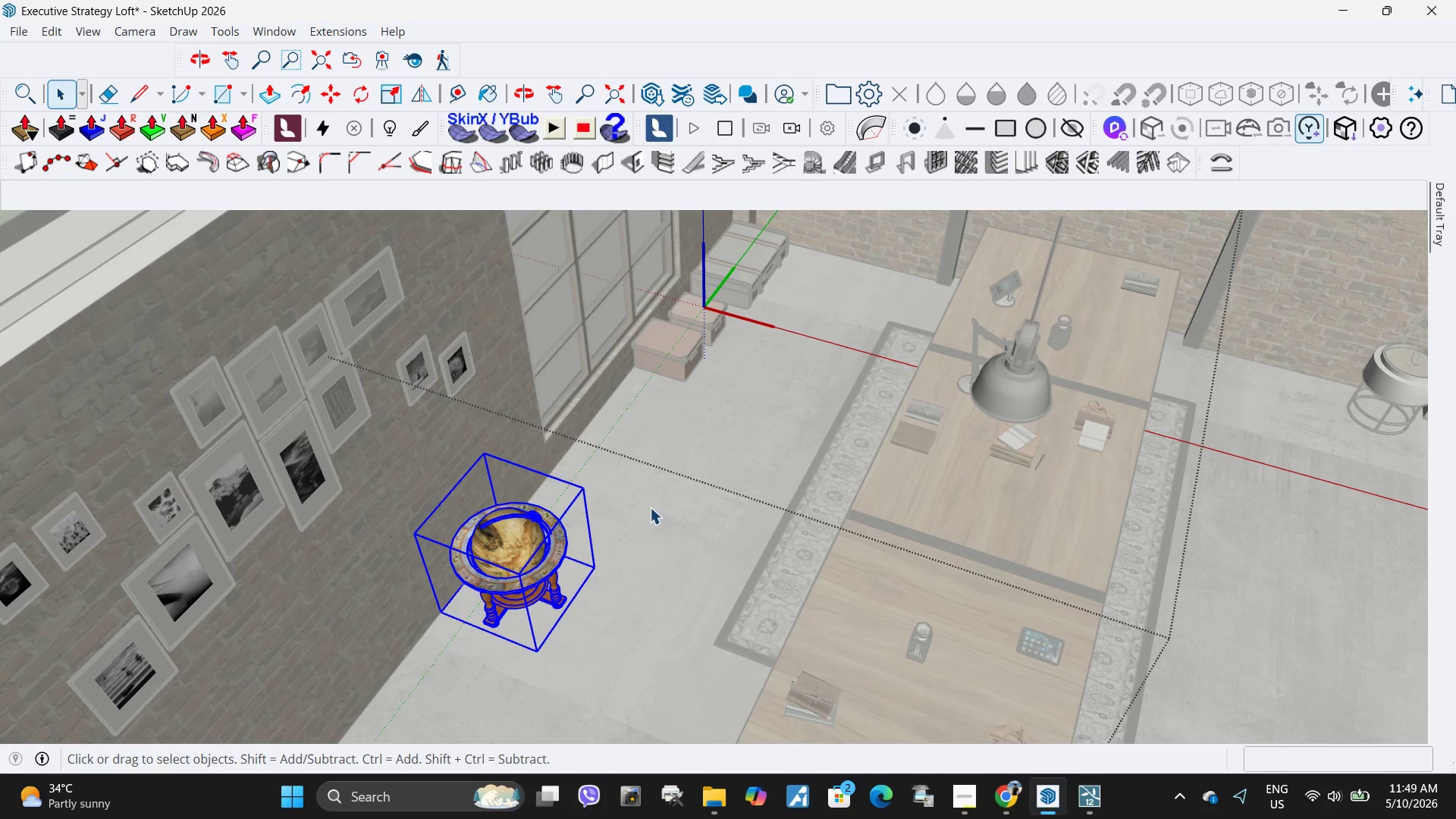 
key(M)
 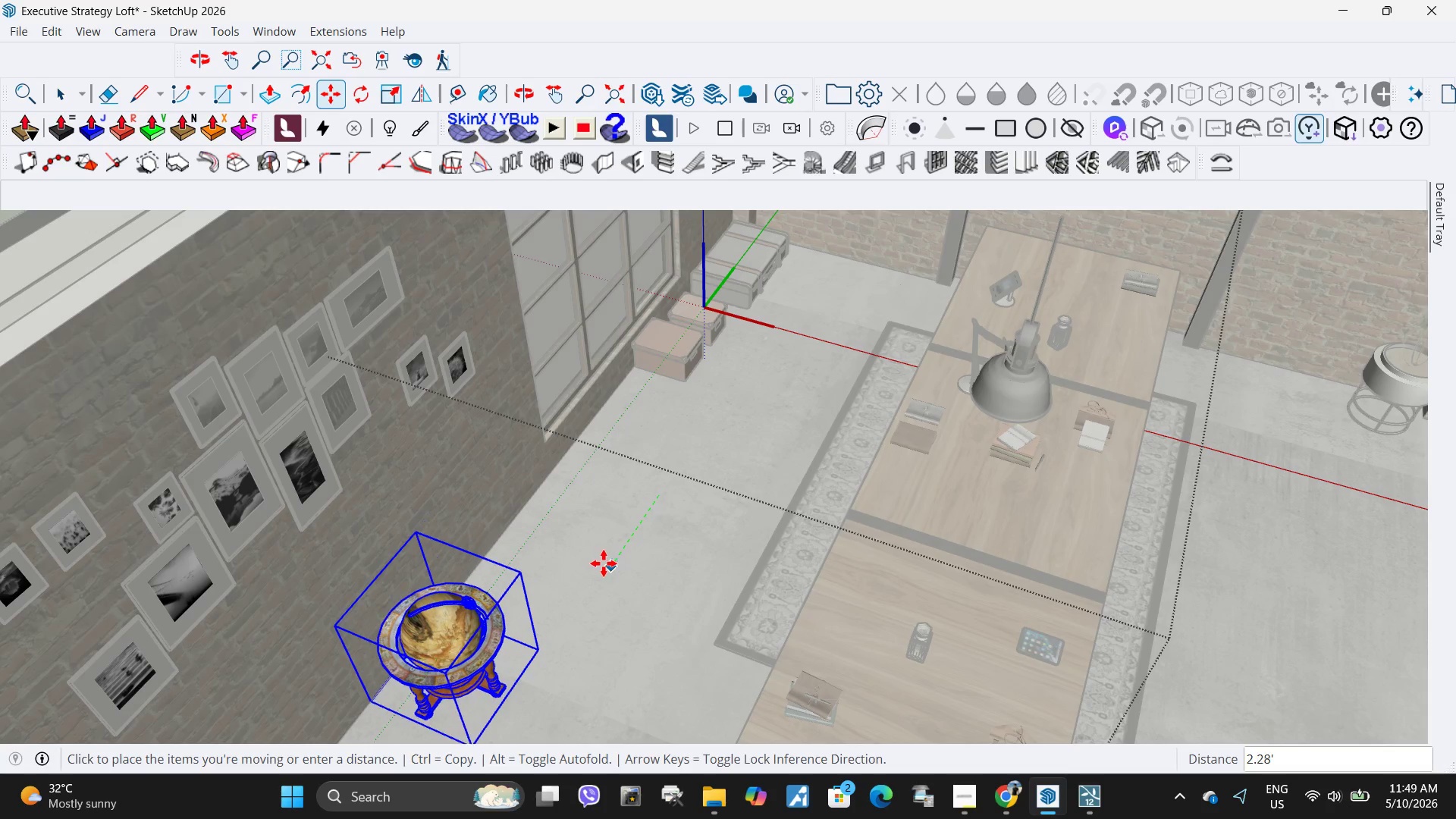 
left_click([595, 571])
 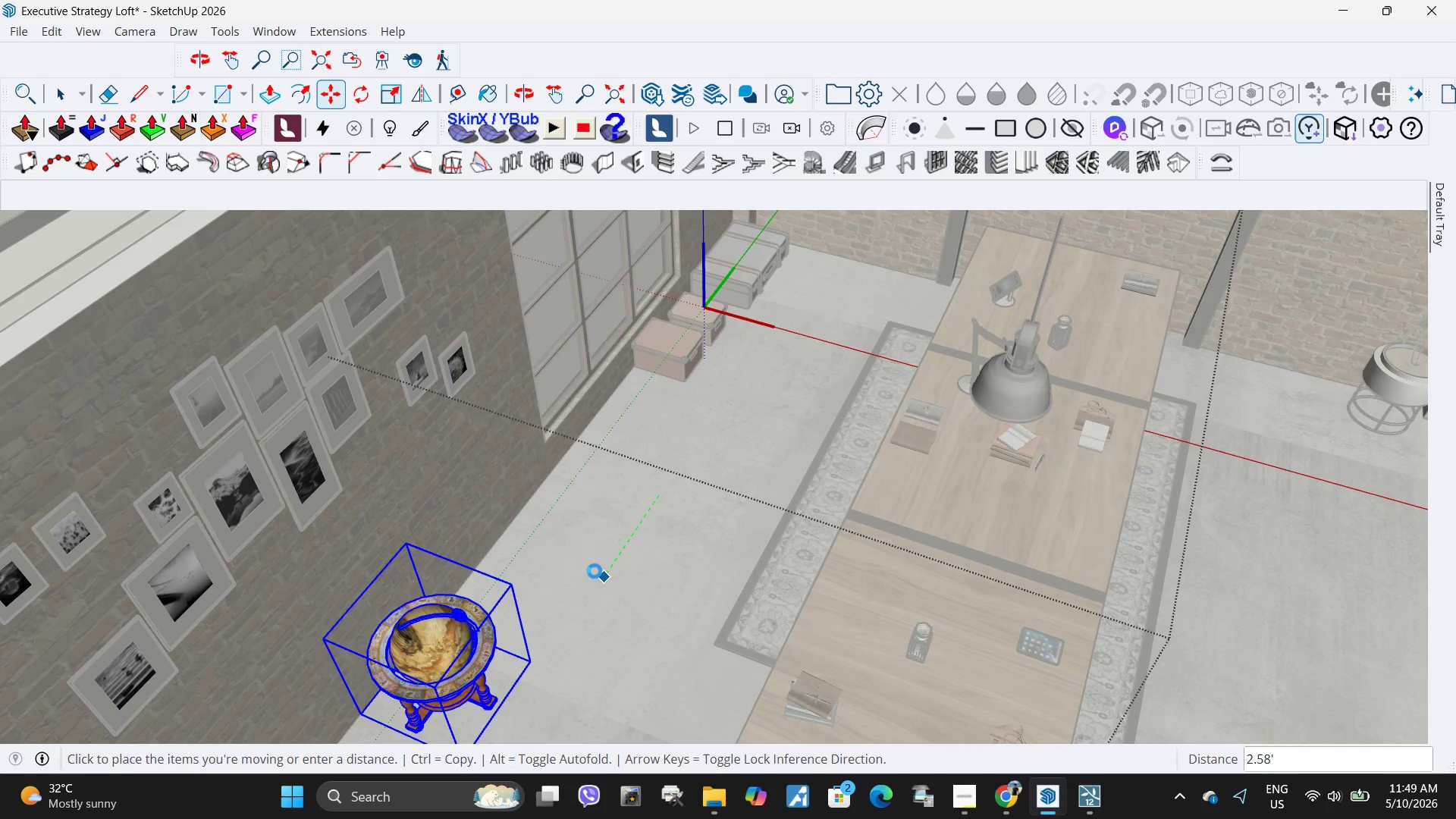 
key(Space)
 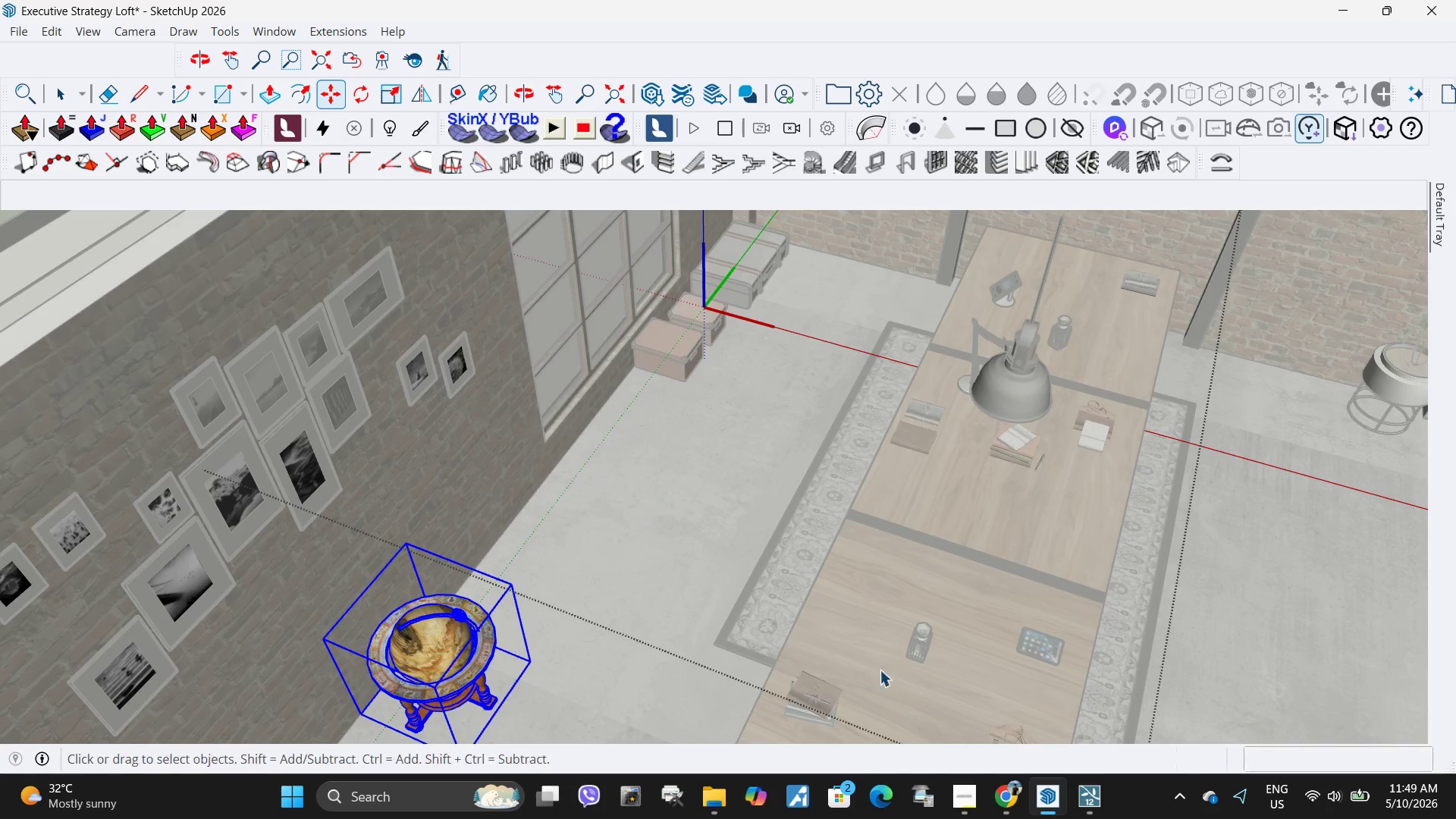 
key(Escape)
 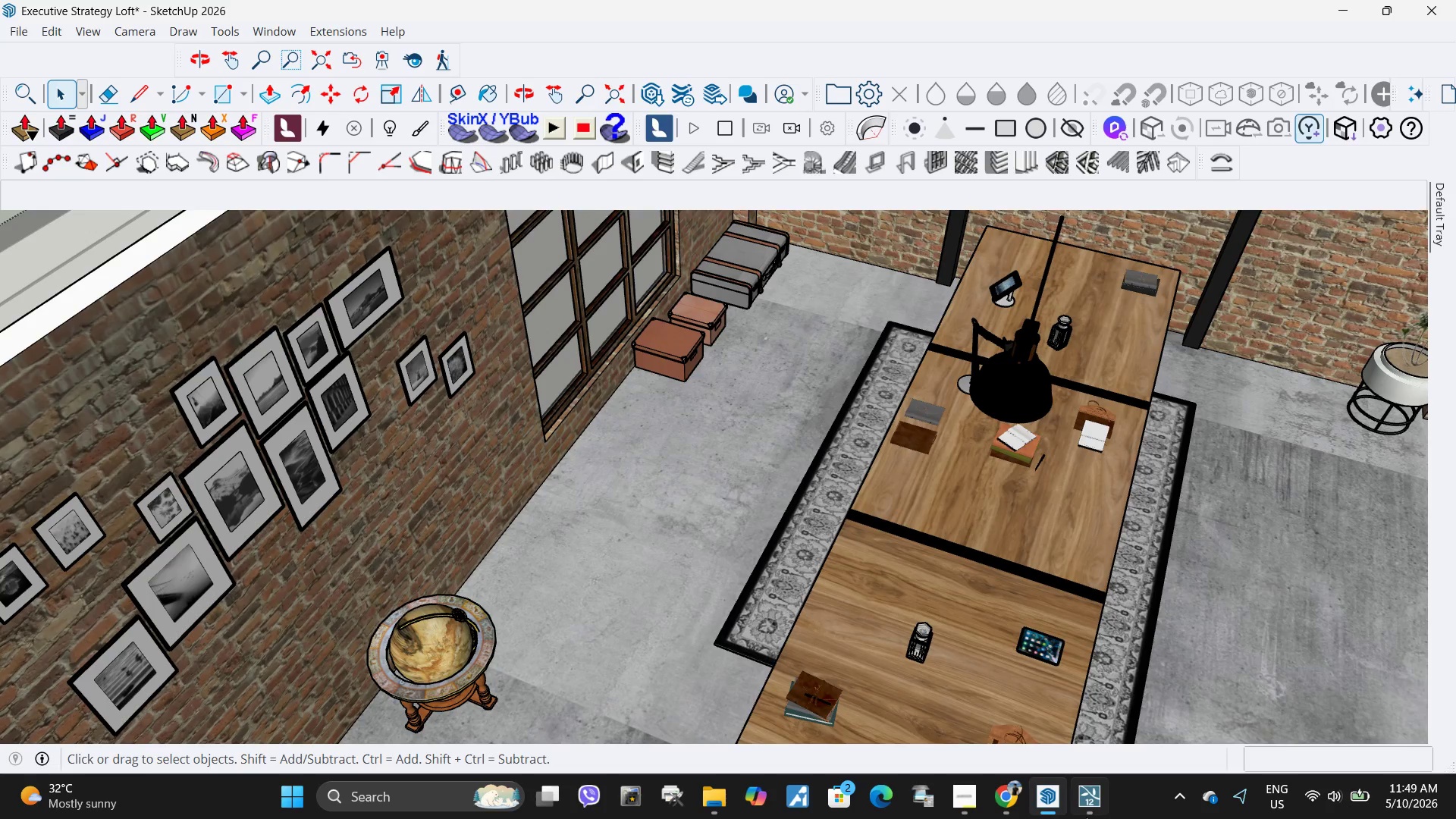 
left_click([1092, 815])
 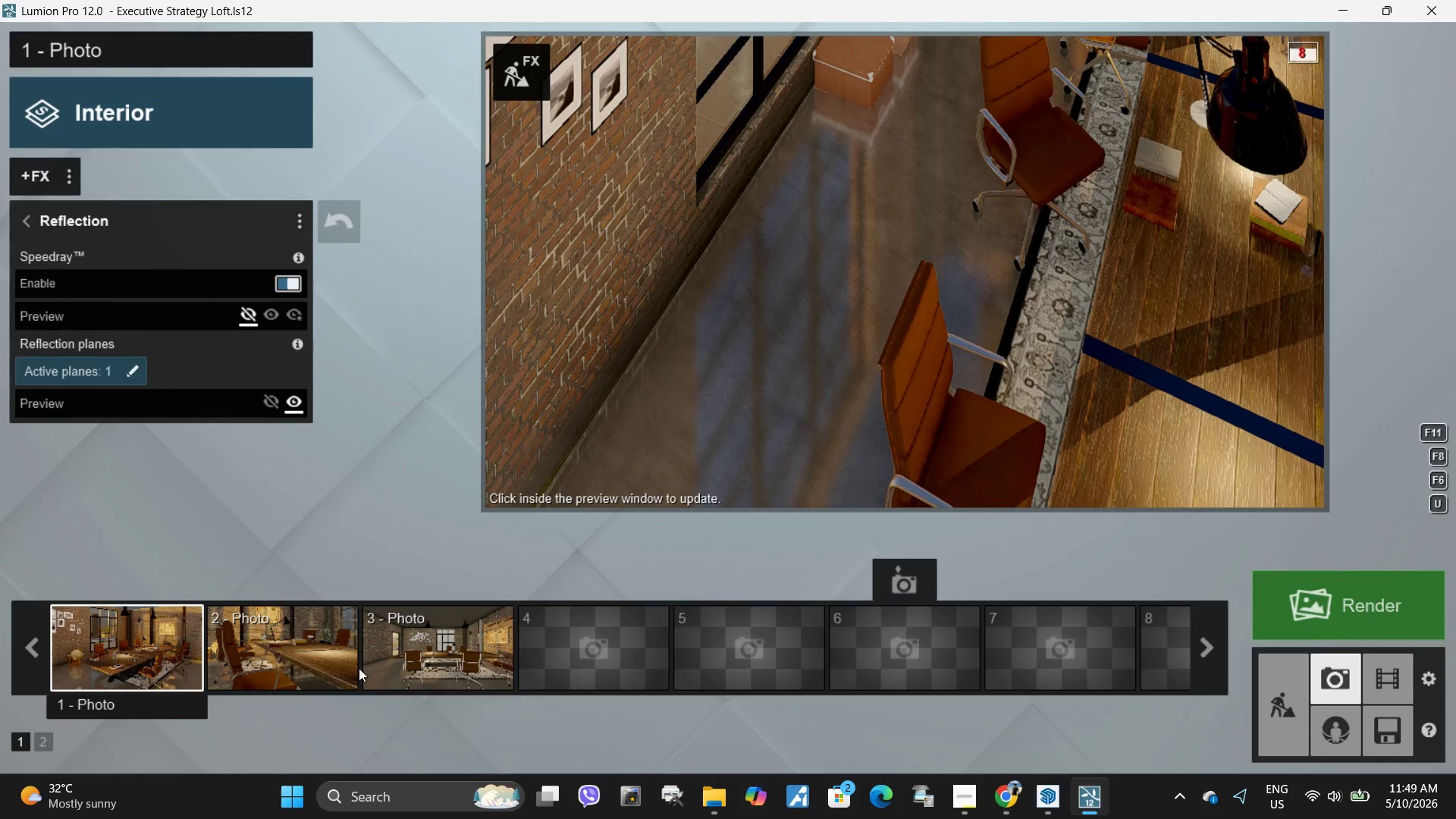 
left_click([194, 663])
 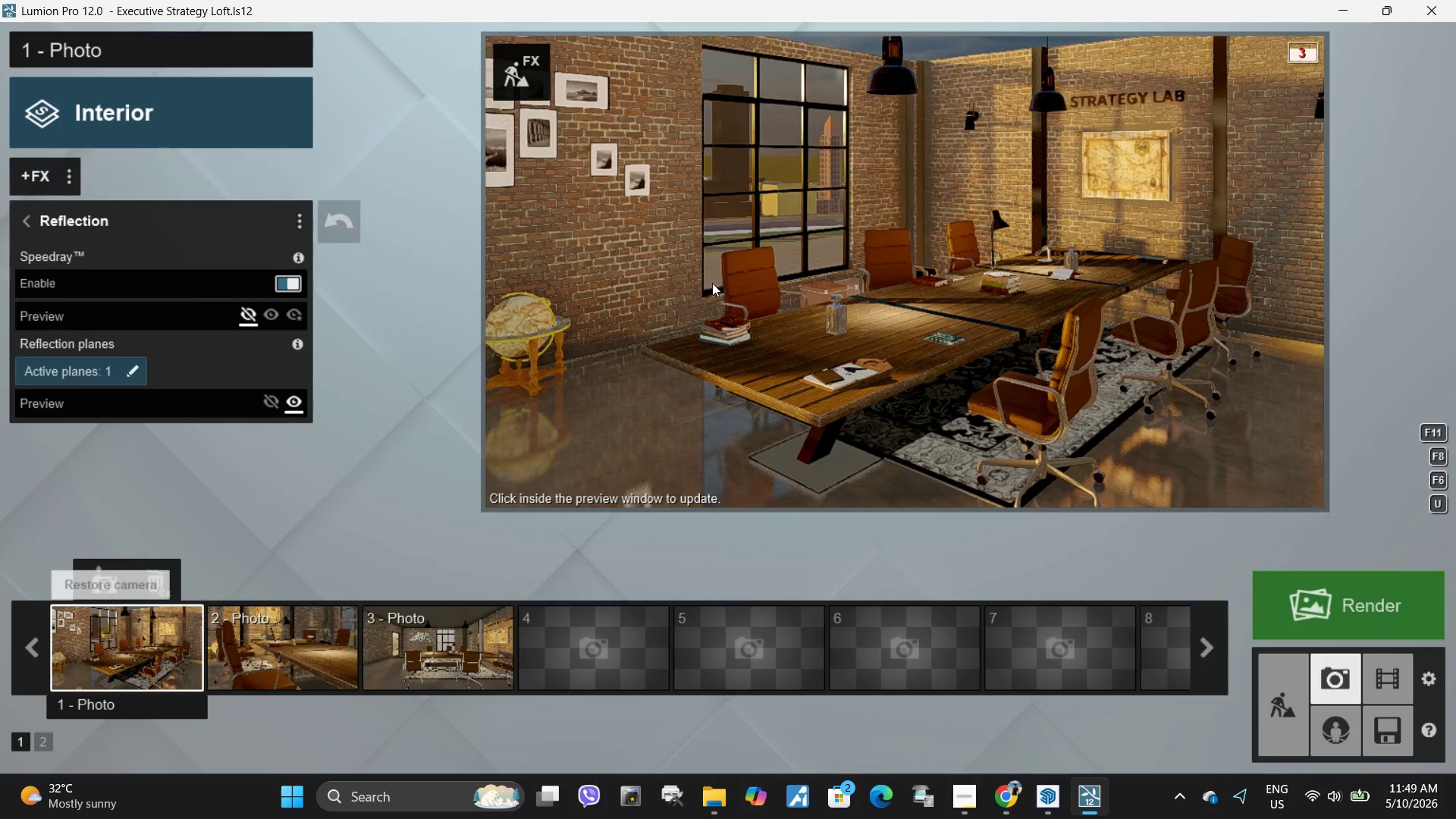 
left_click([733, 275])
 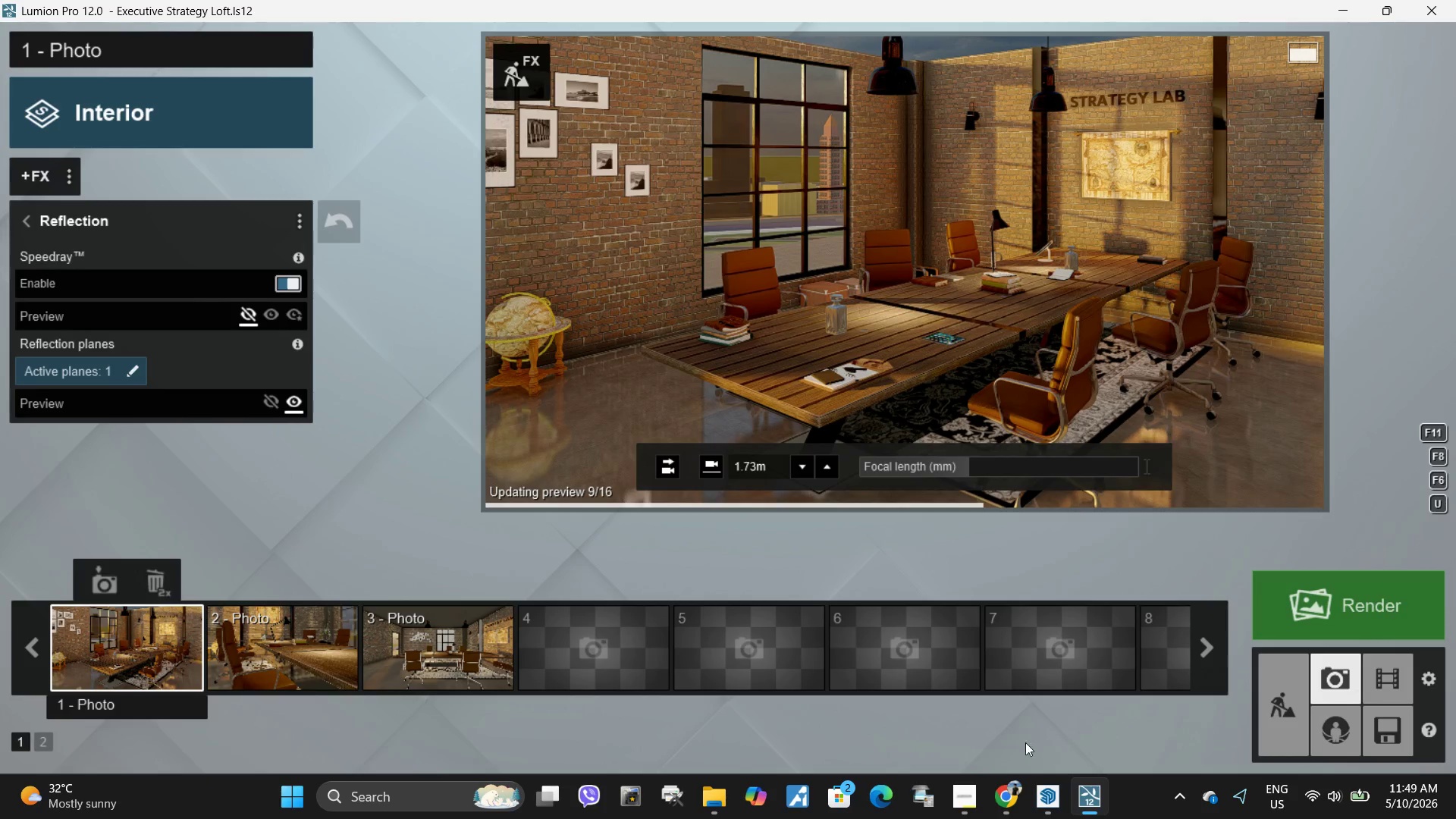 
left_click([1054, 803])
 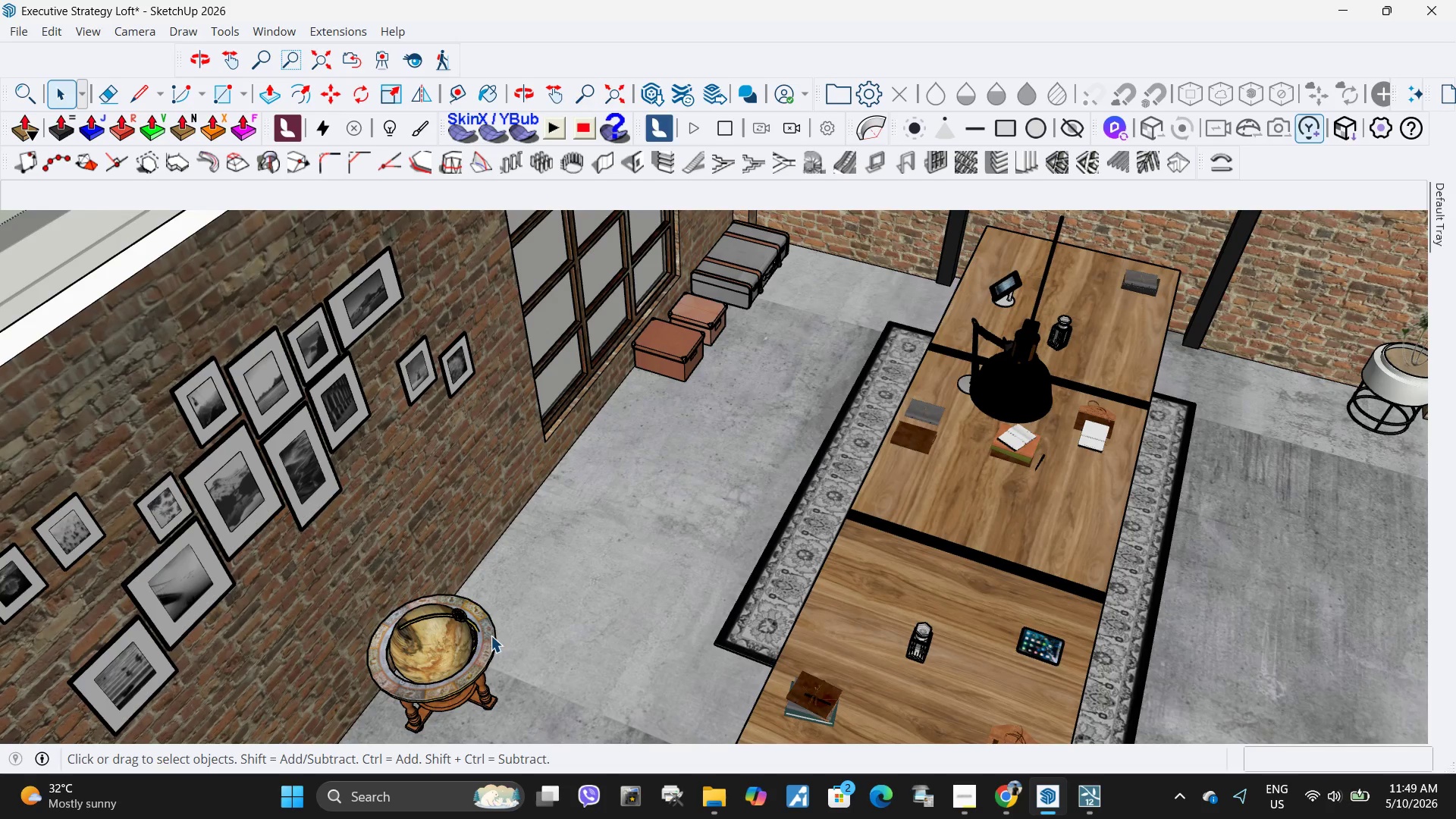 
left_click([472, 643])
 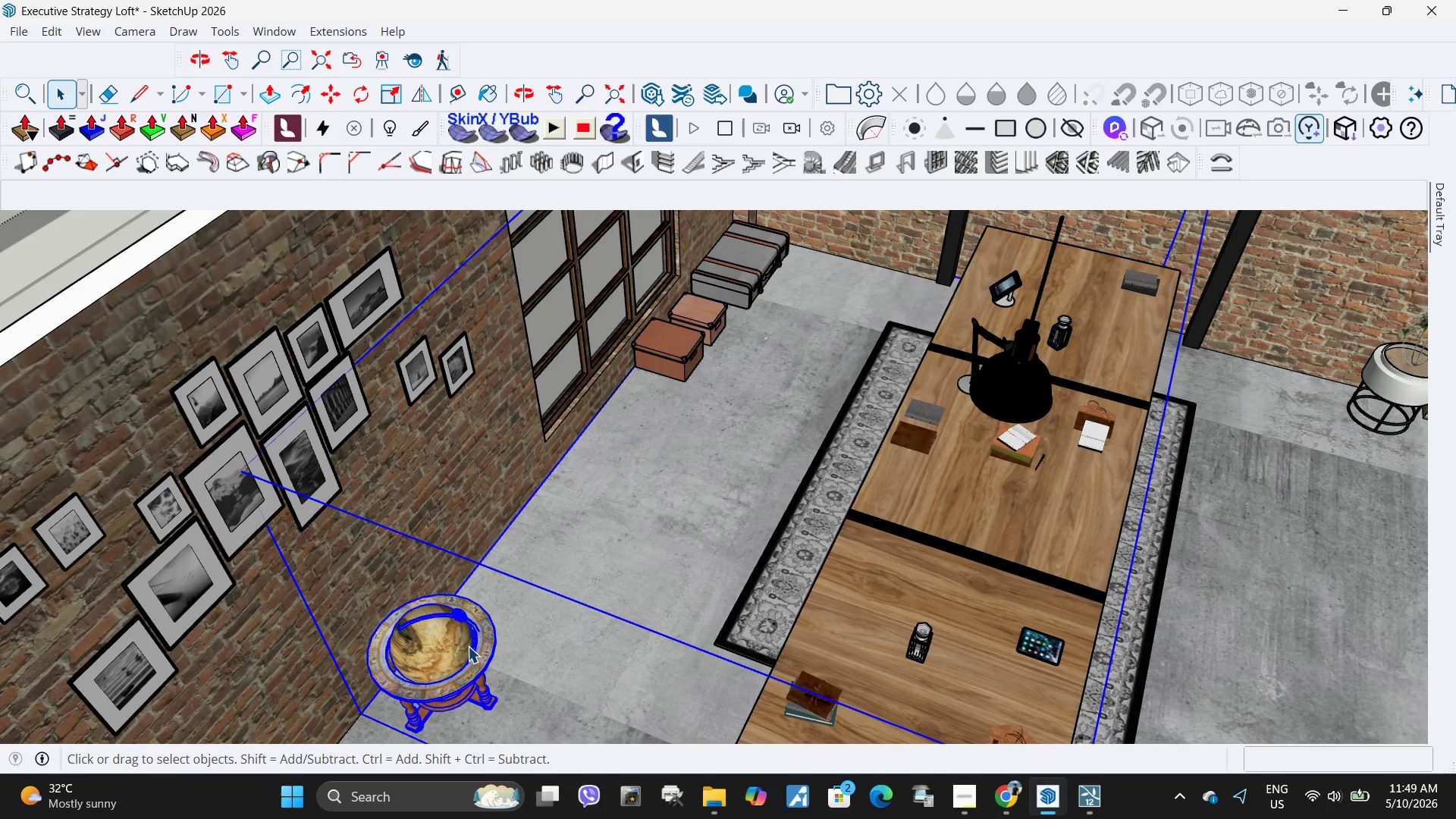 
double_click([468, 646])
 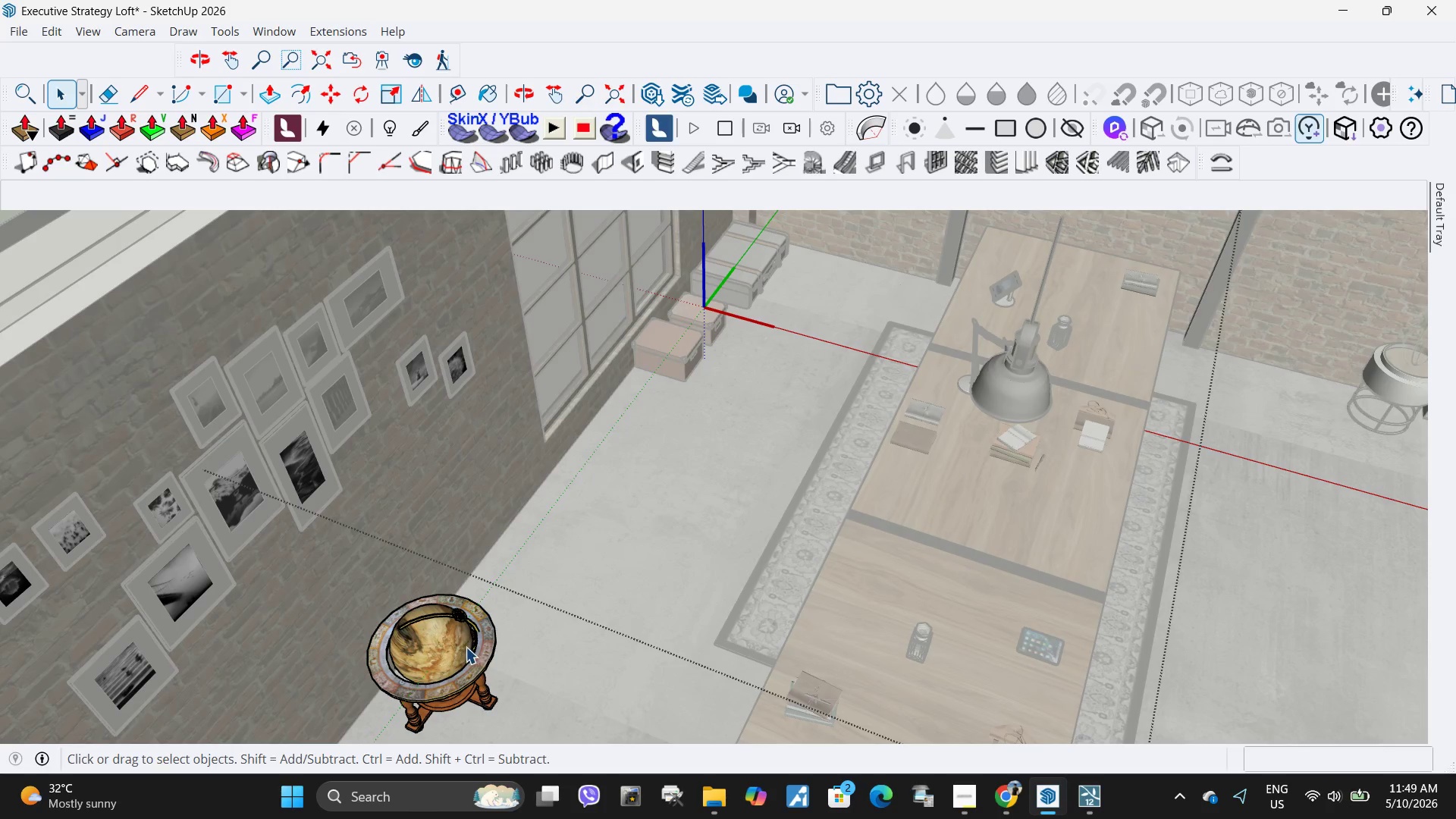 
triple_click([466, 647])
 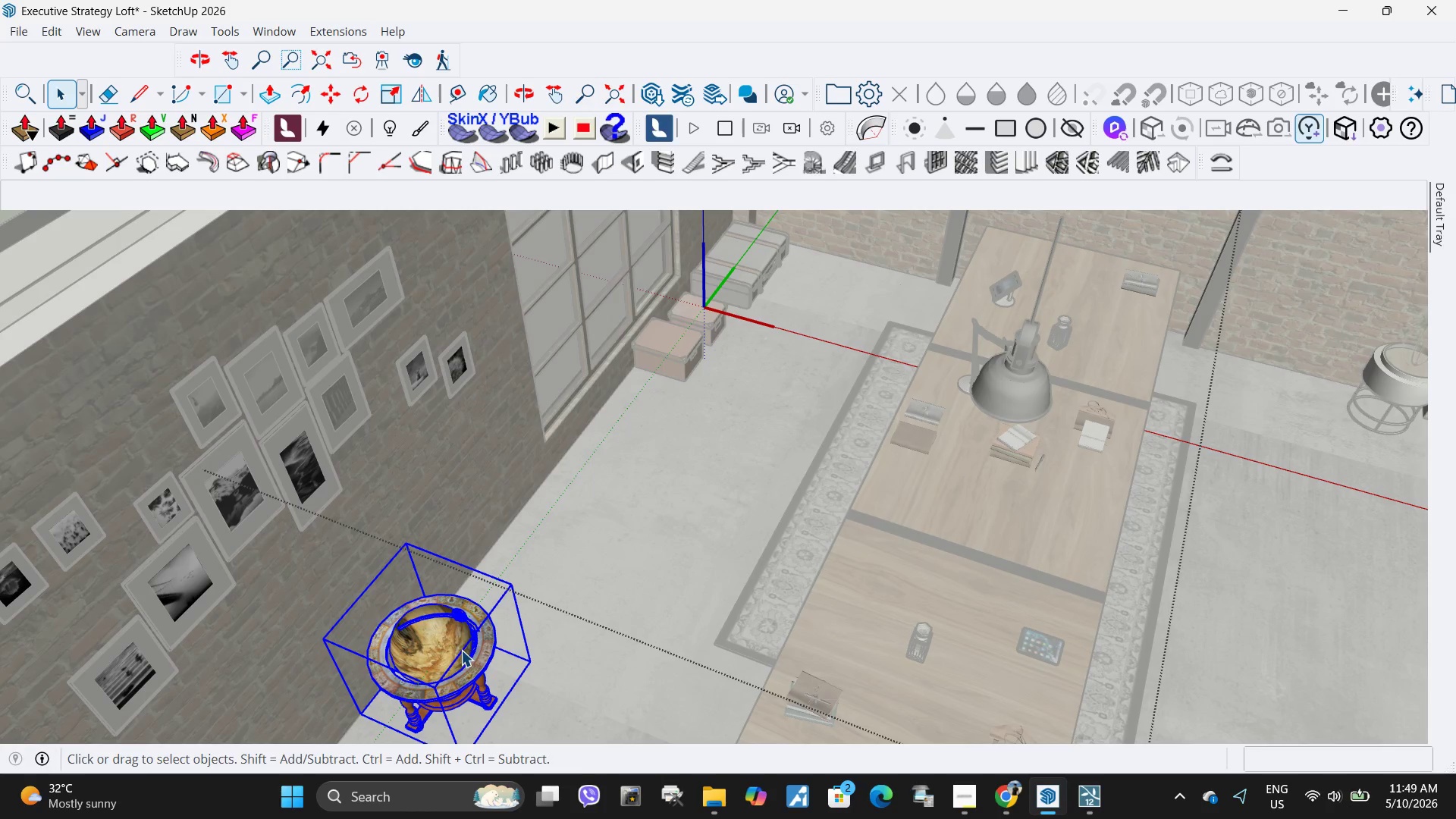 
key(M)
 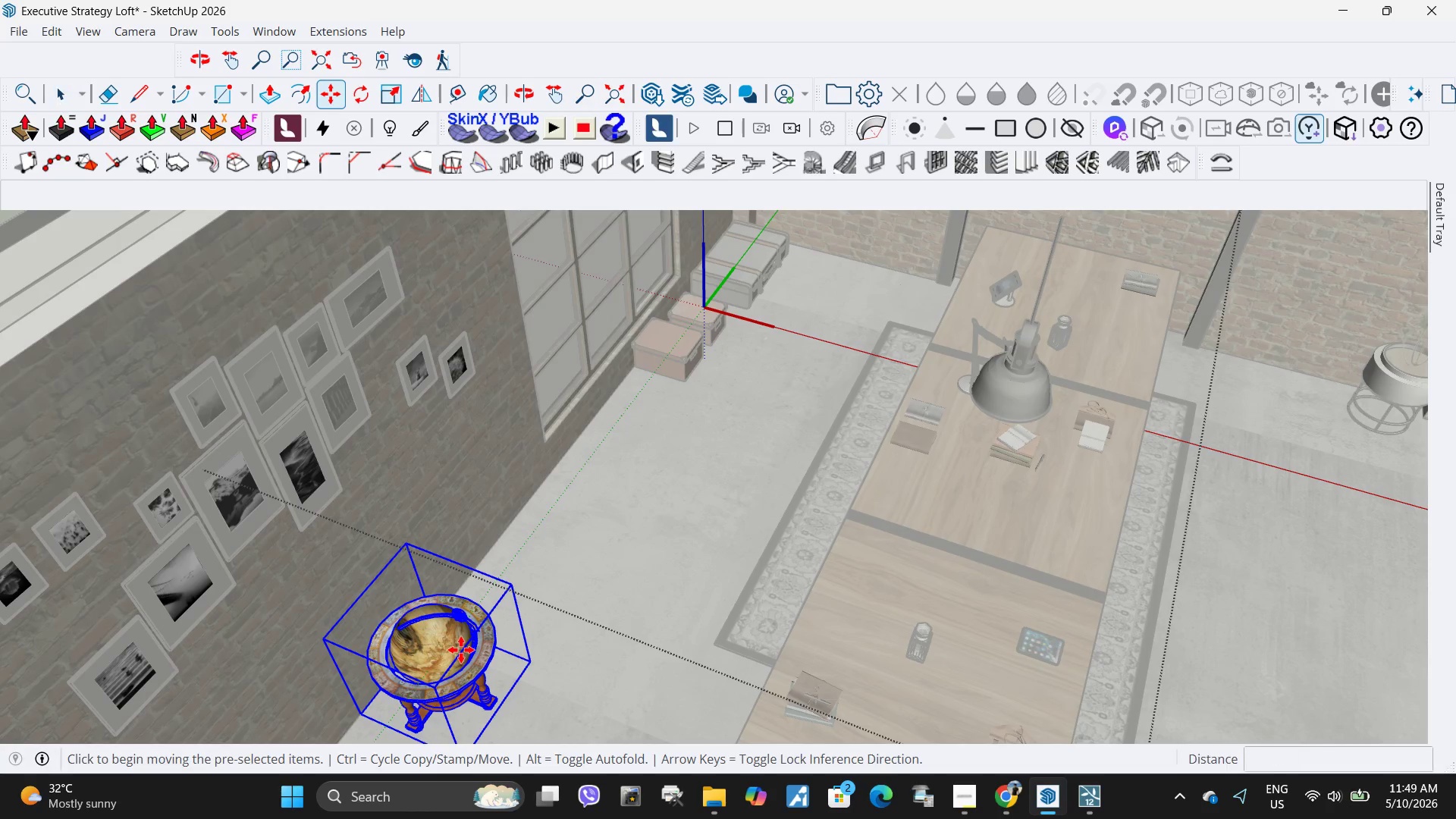 
left_click([461, 650])
 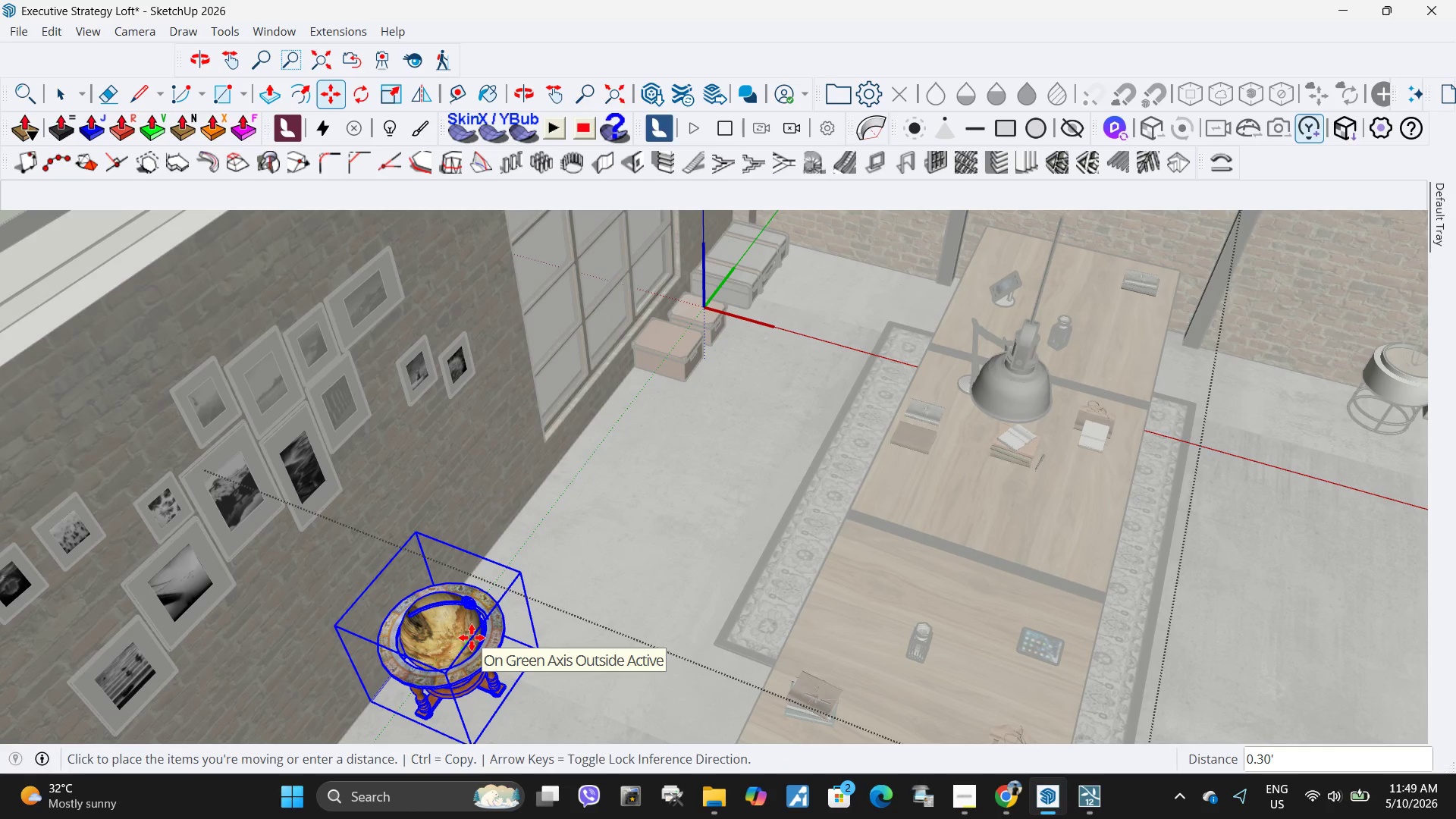 
left_click([472, 635])
 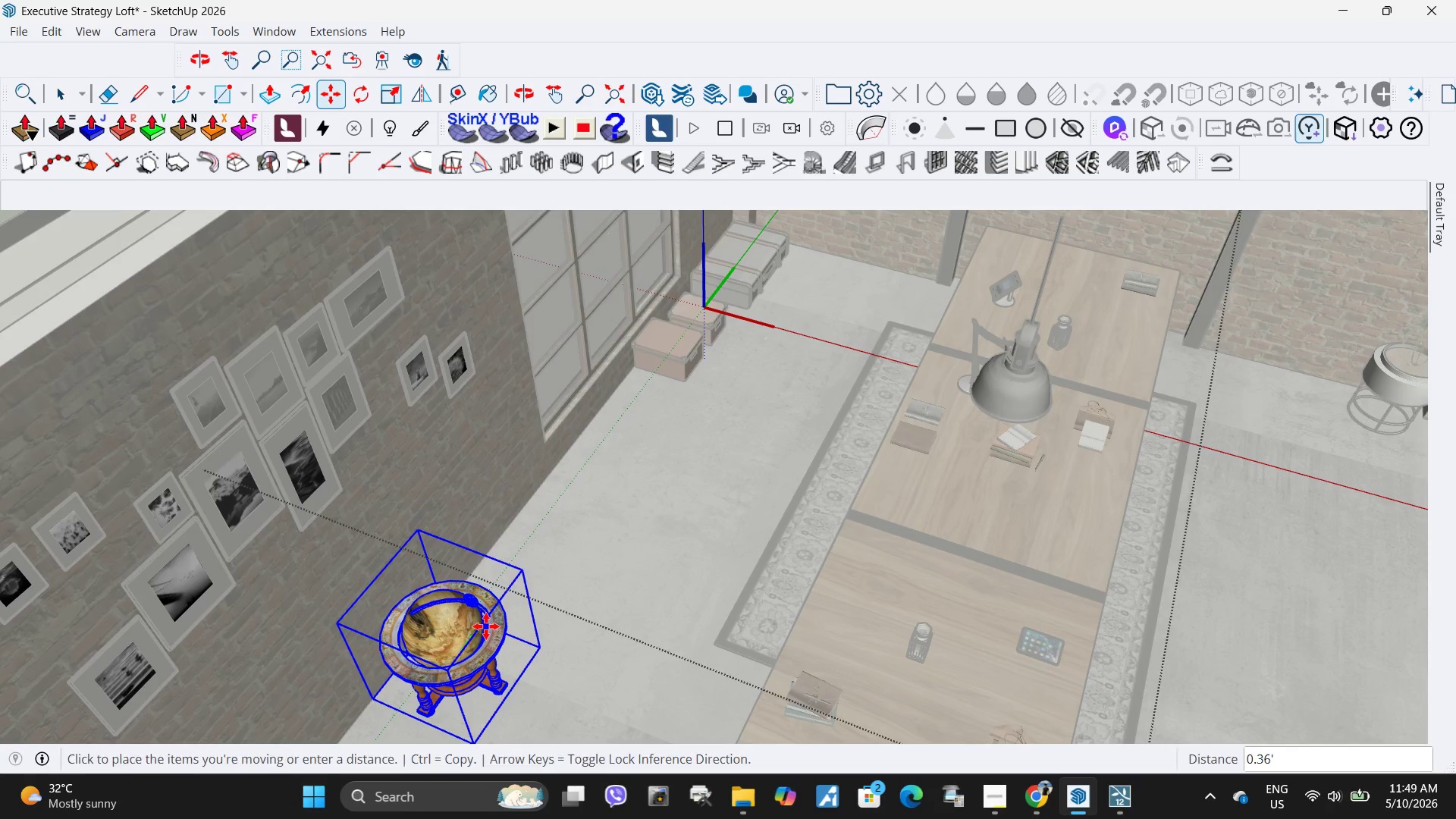 
key(Space)
 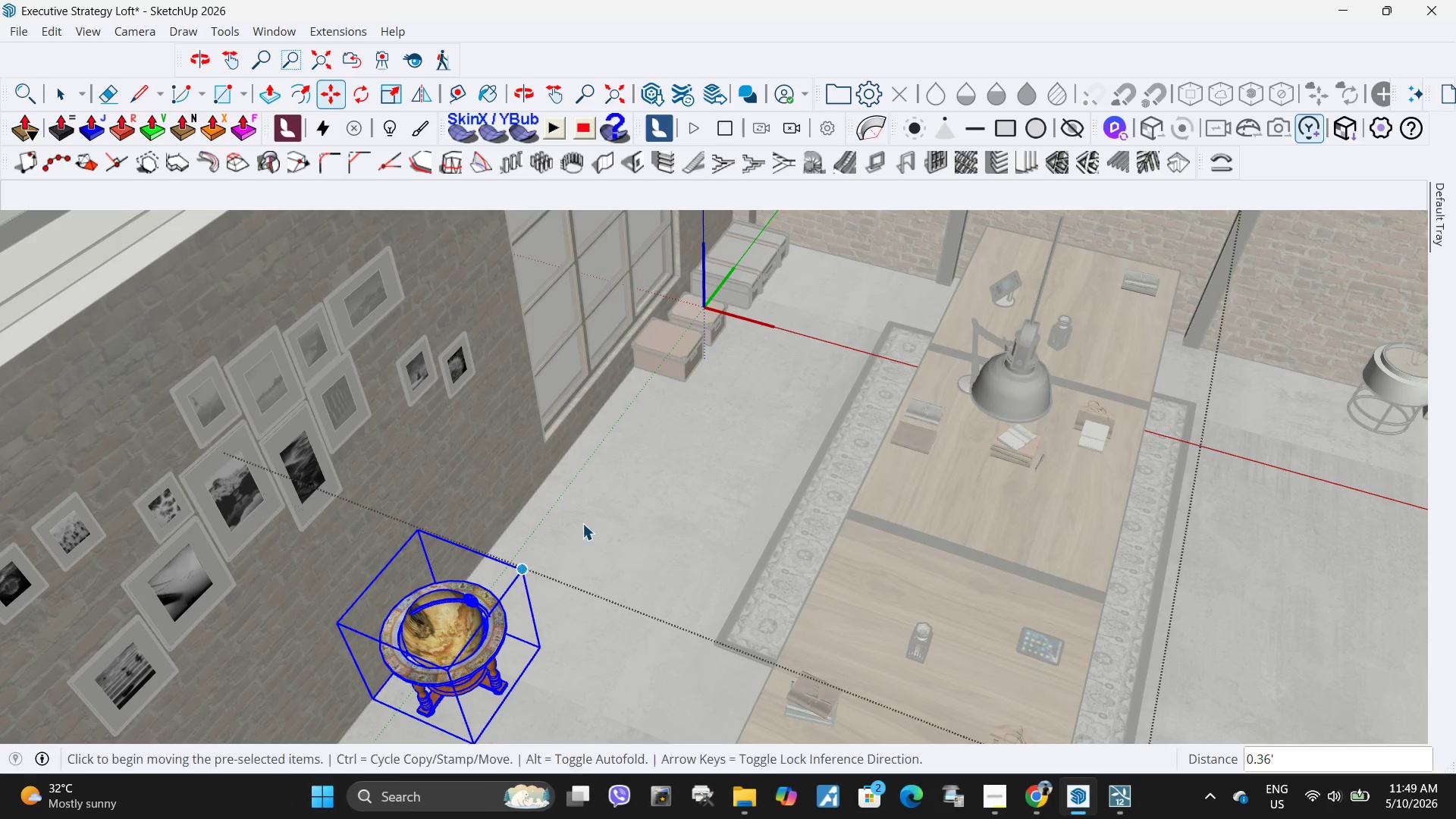 
key(Escape)
 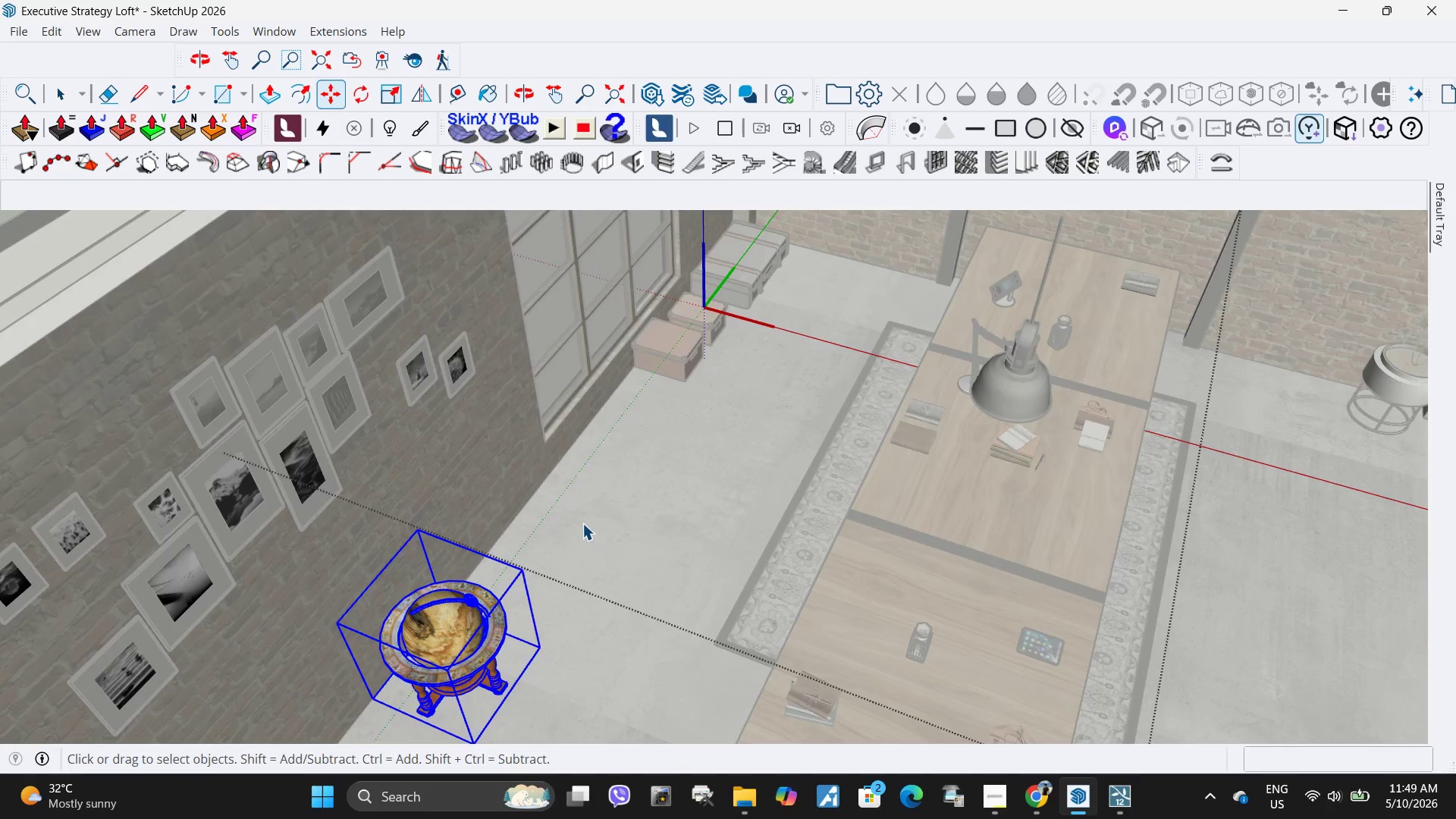 
key(Escape)
 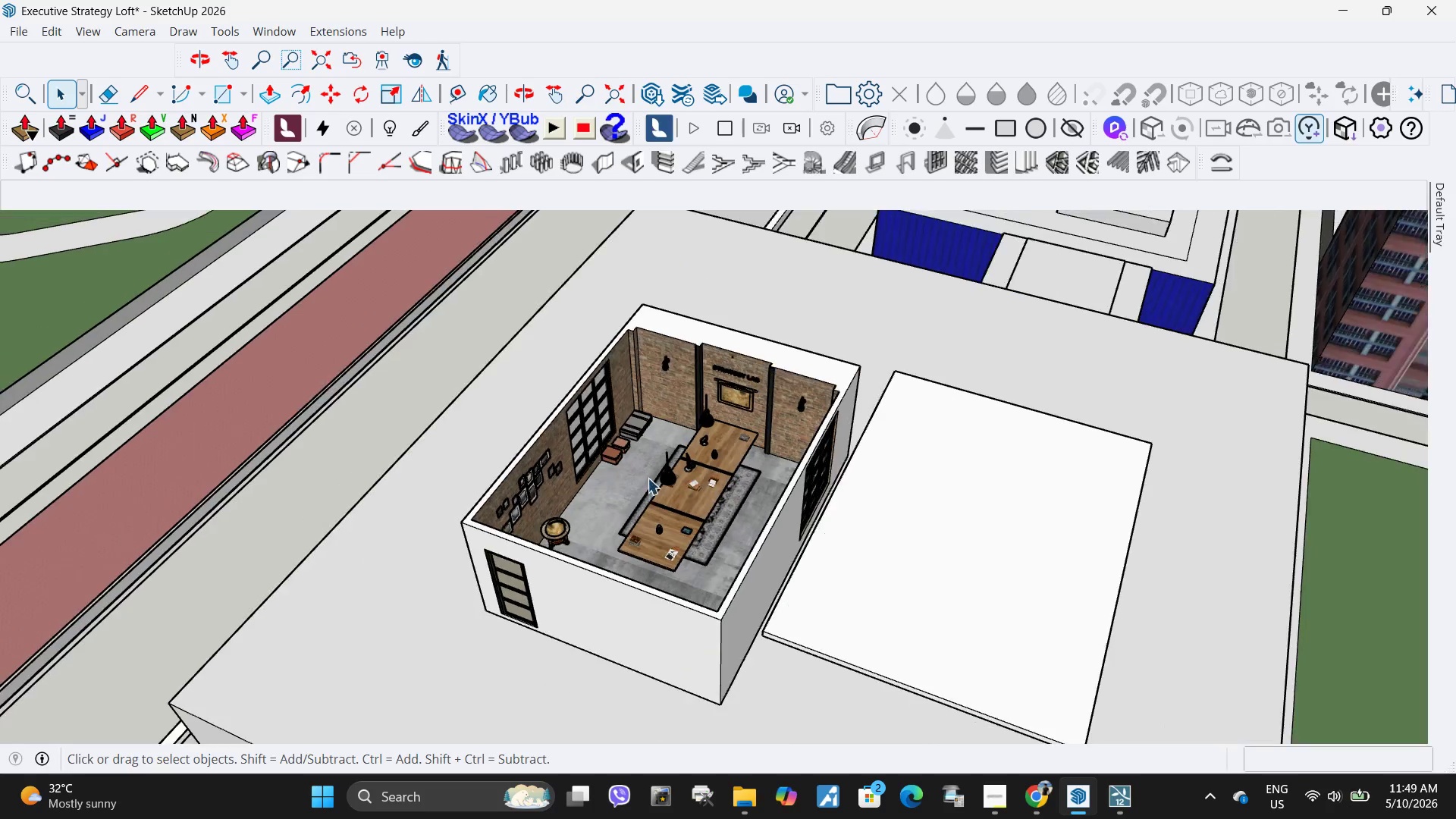 
left_click([864, 531])
 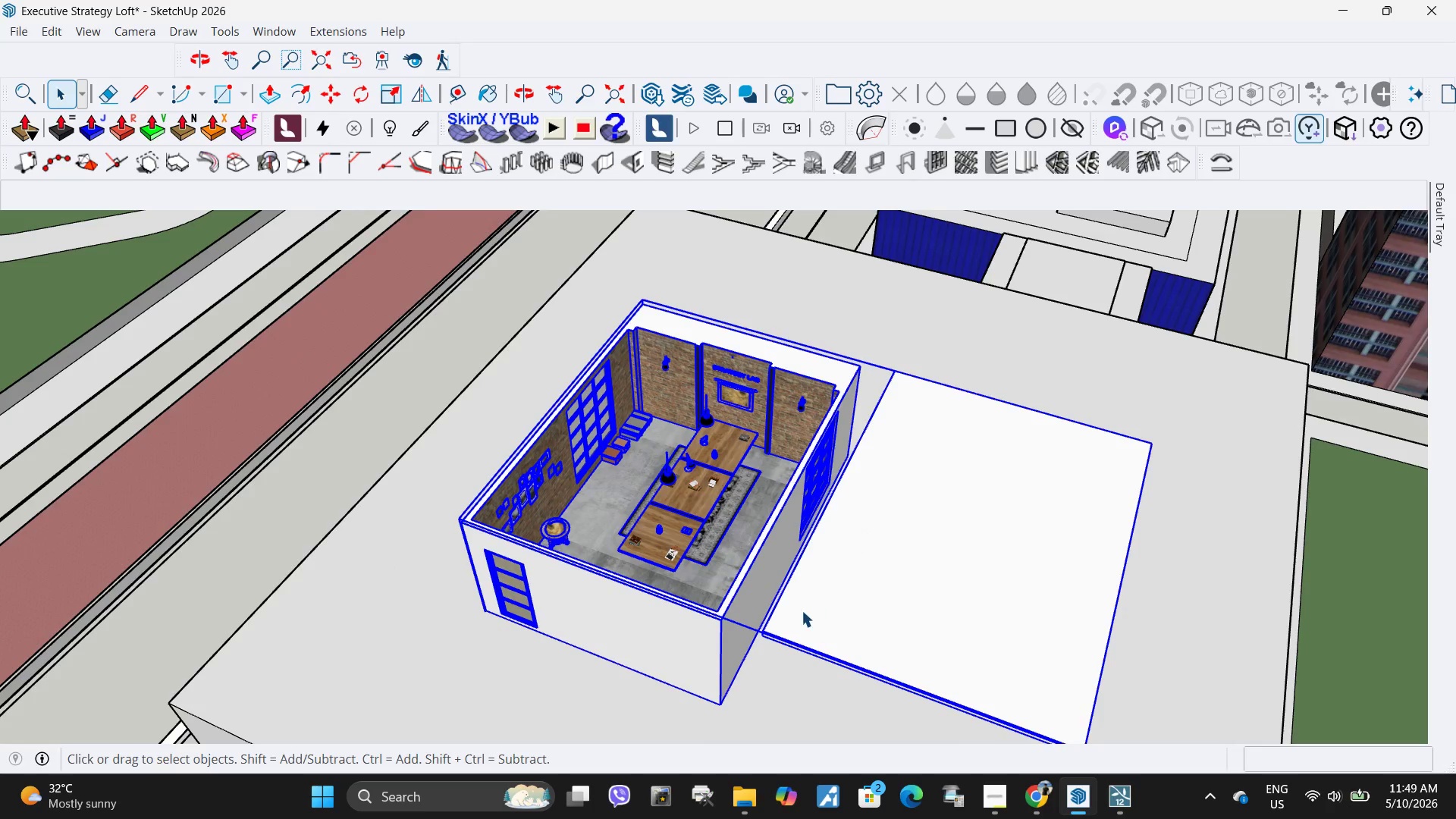 
scroll: coordinate [592, 478], scroll_direction: down, amount: 18.0
 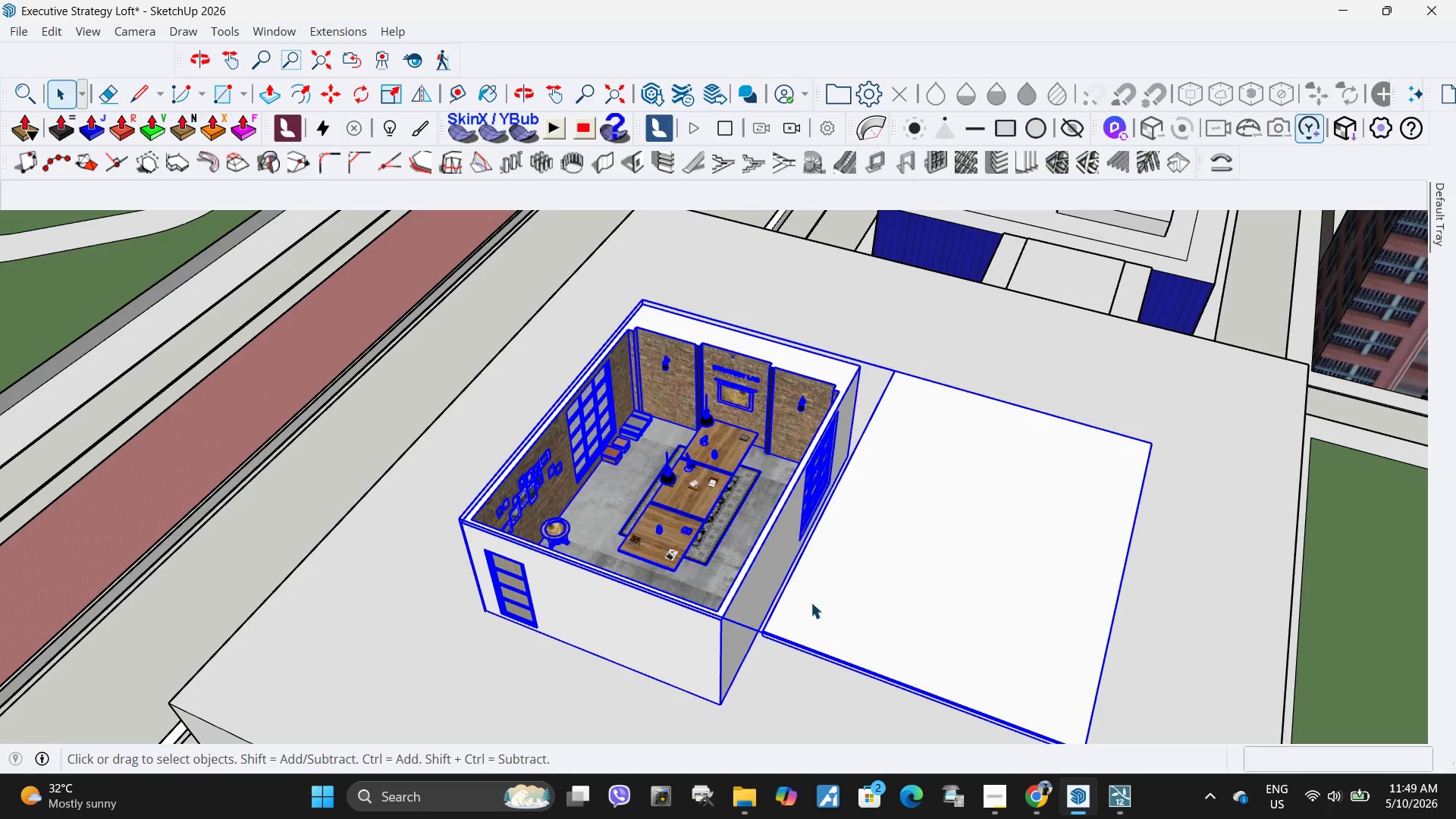 
double_click([857, 620])
 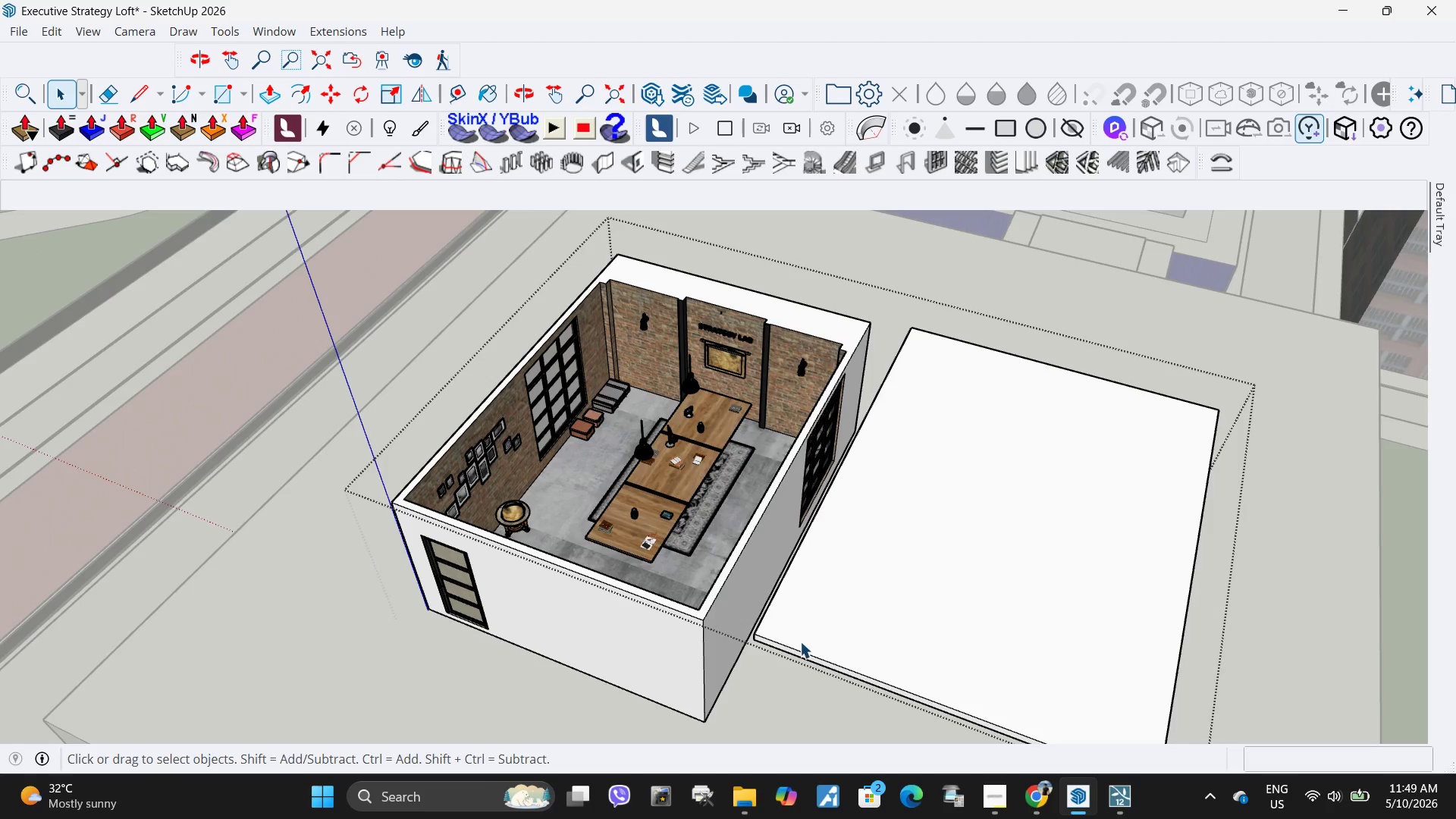 
scroll: coordinate [799, 626], scroll_direction: up, amount: 2.0
 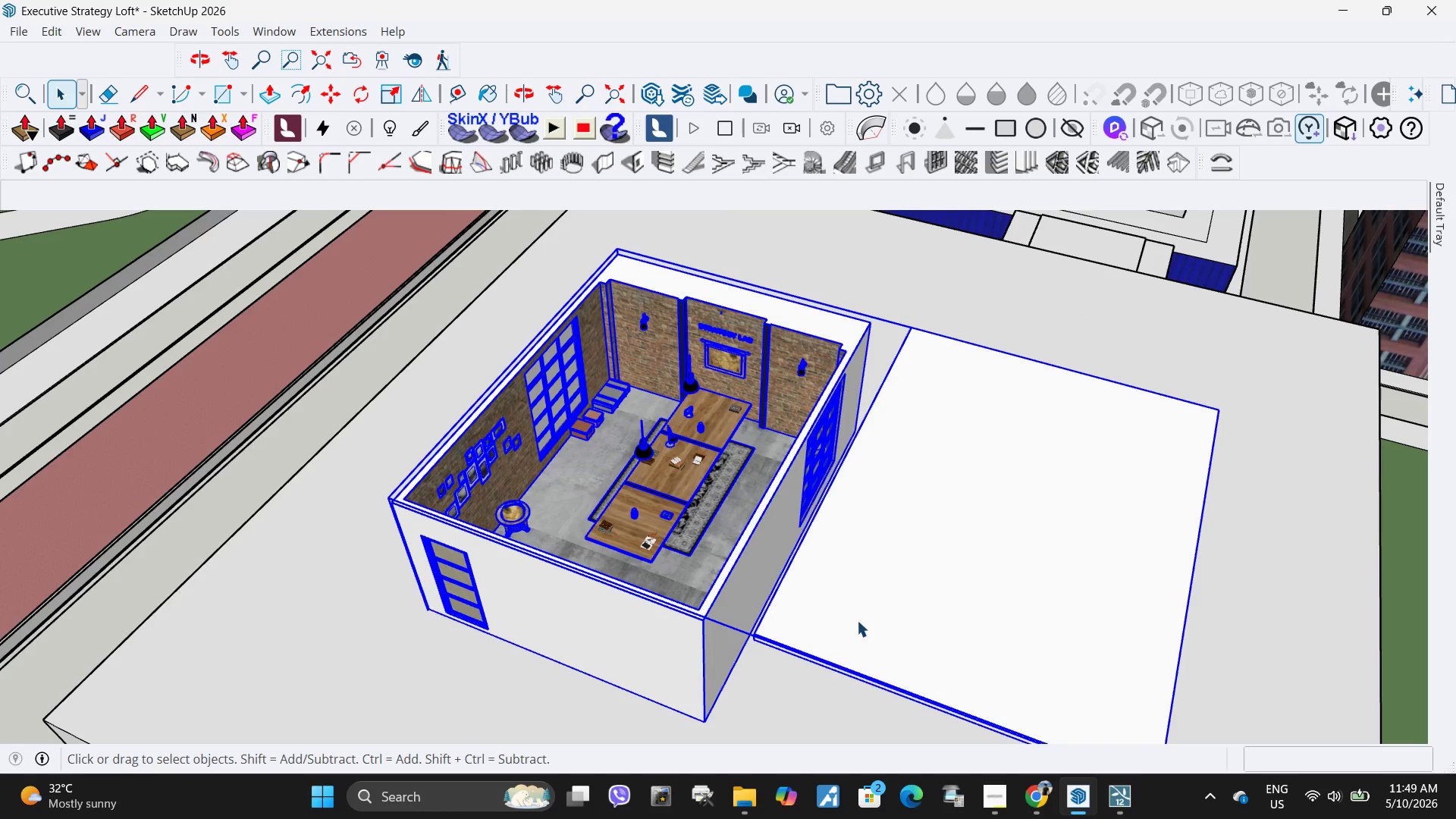 
key(M)
 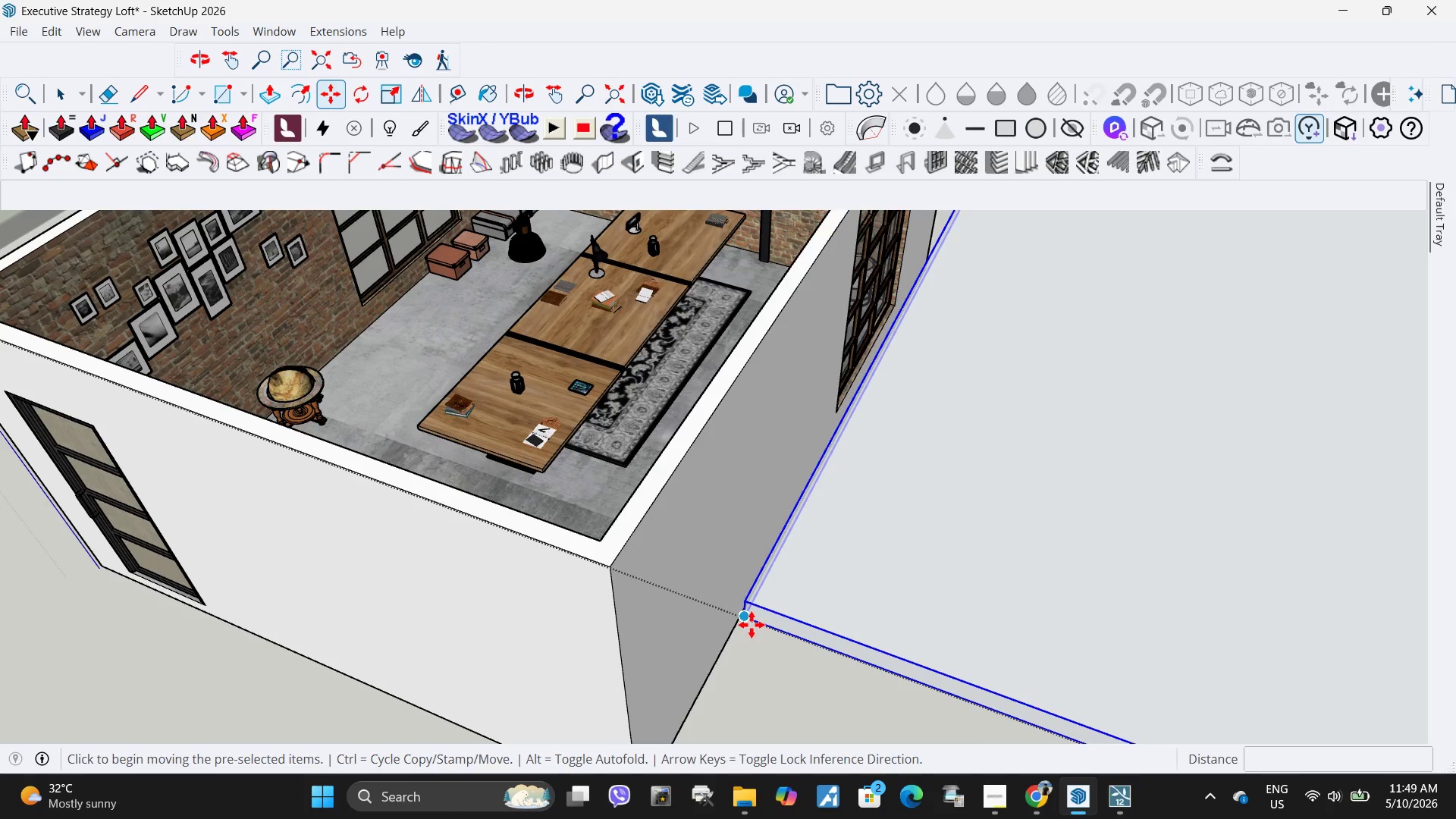 
scroll: coordinate [755, 651], scroll_direction: up, amount: 7.0
 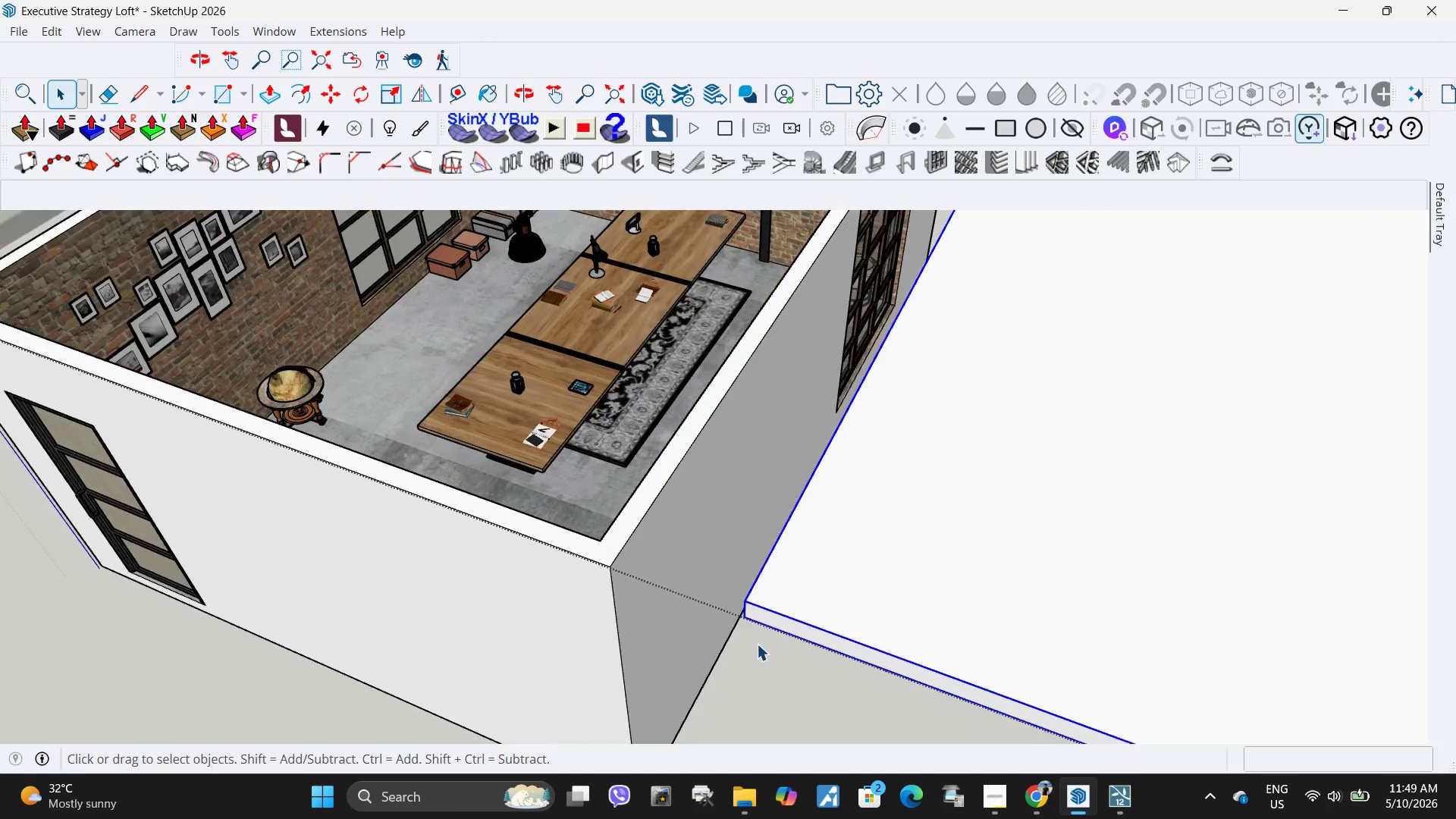 
left_click([750, 625])
 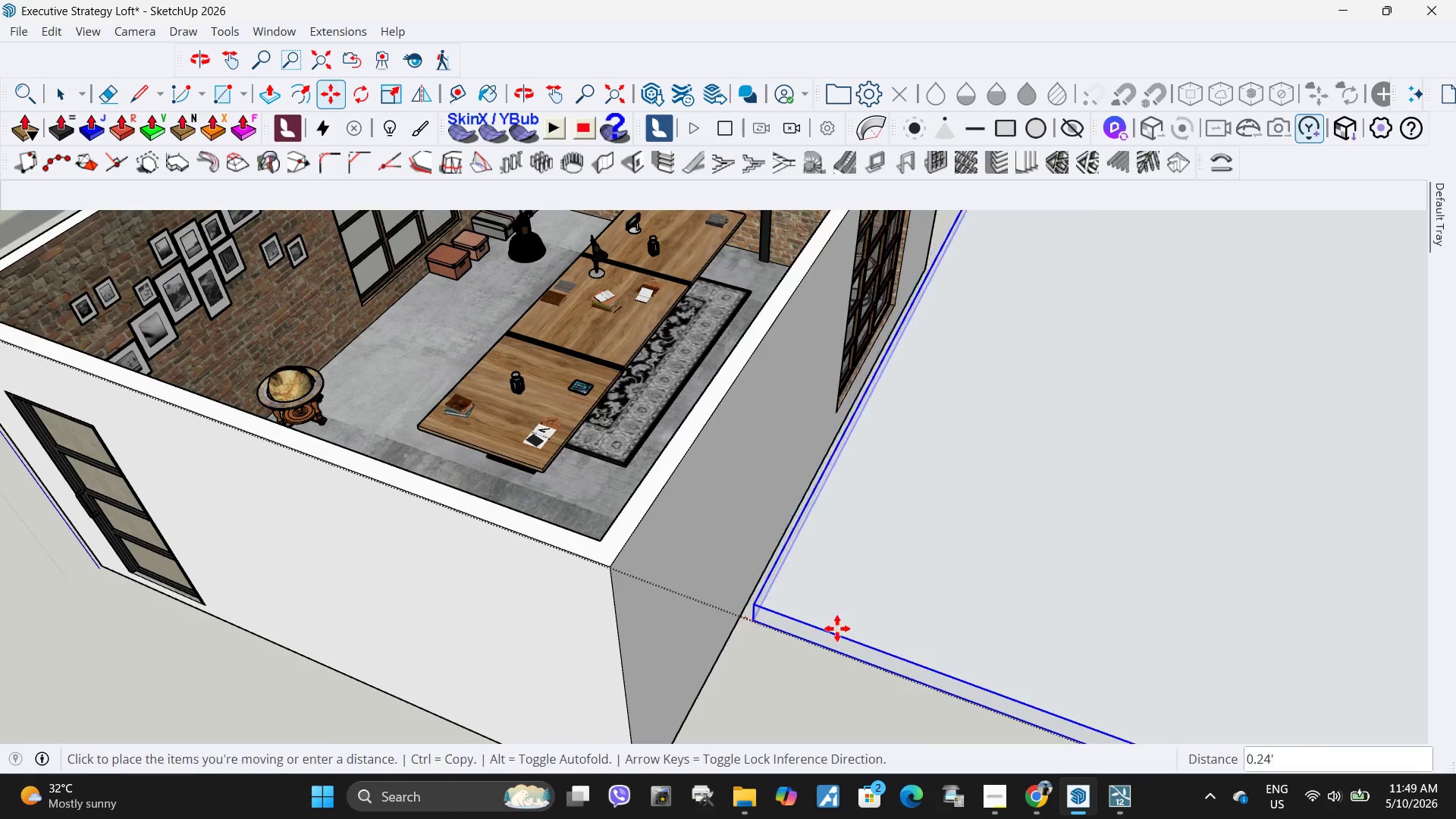 
scroll: coordinate [952, 618], scroll_direction: down, amount: 6.0
 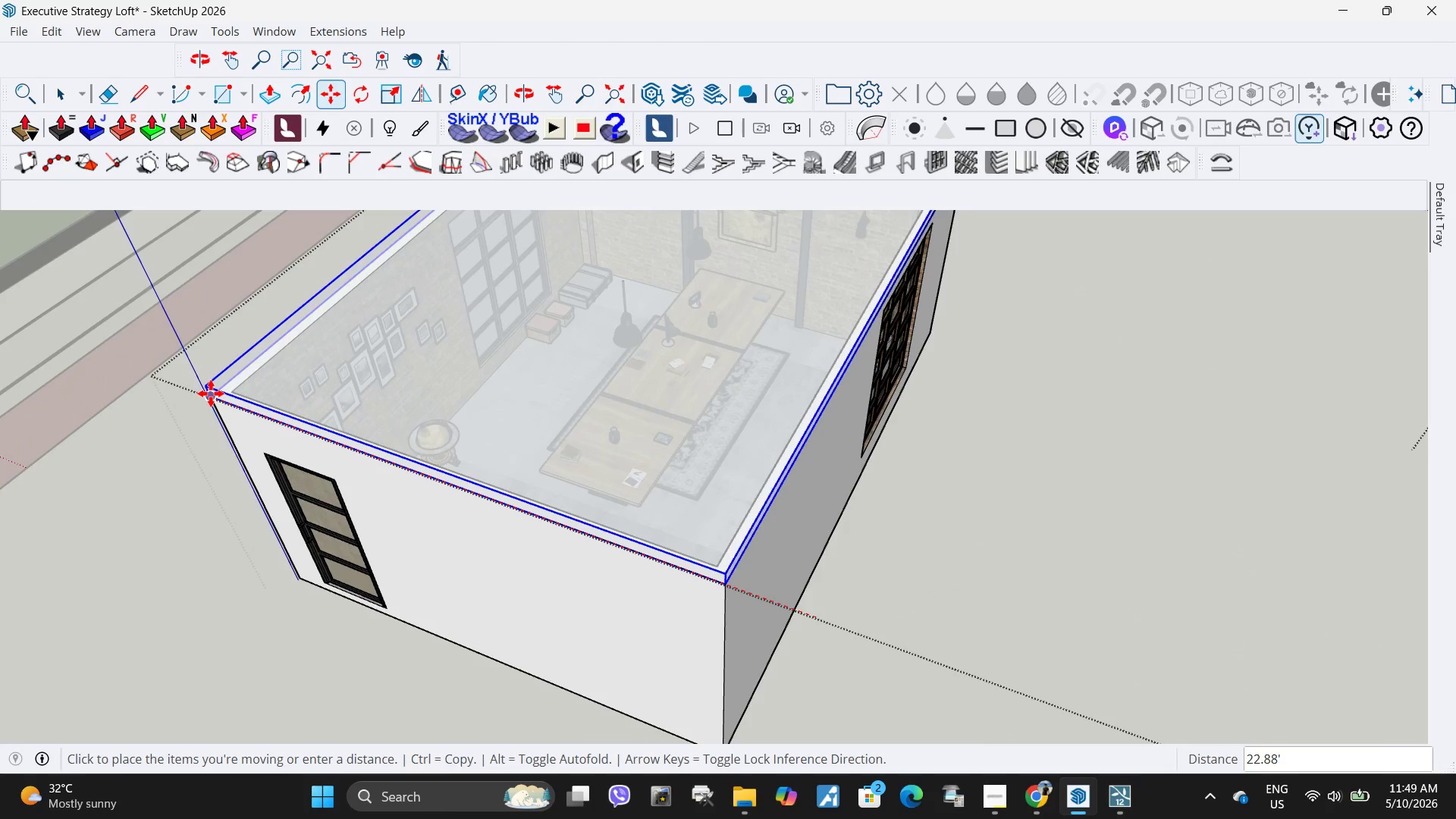 
left_click([211, 394])
 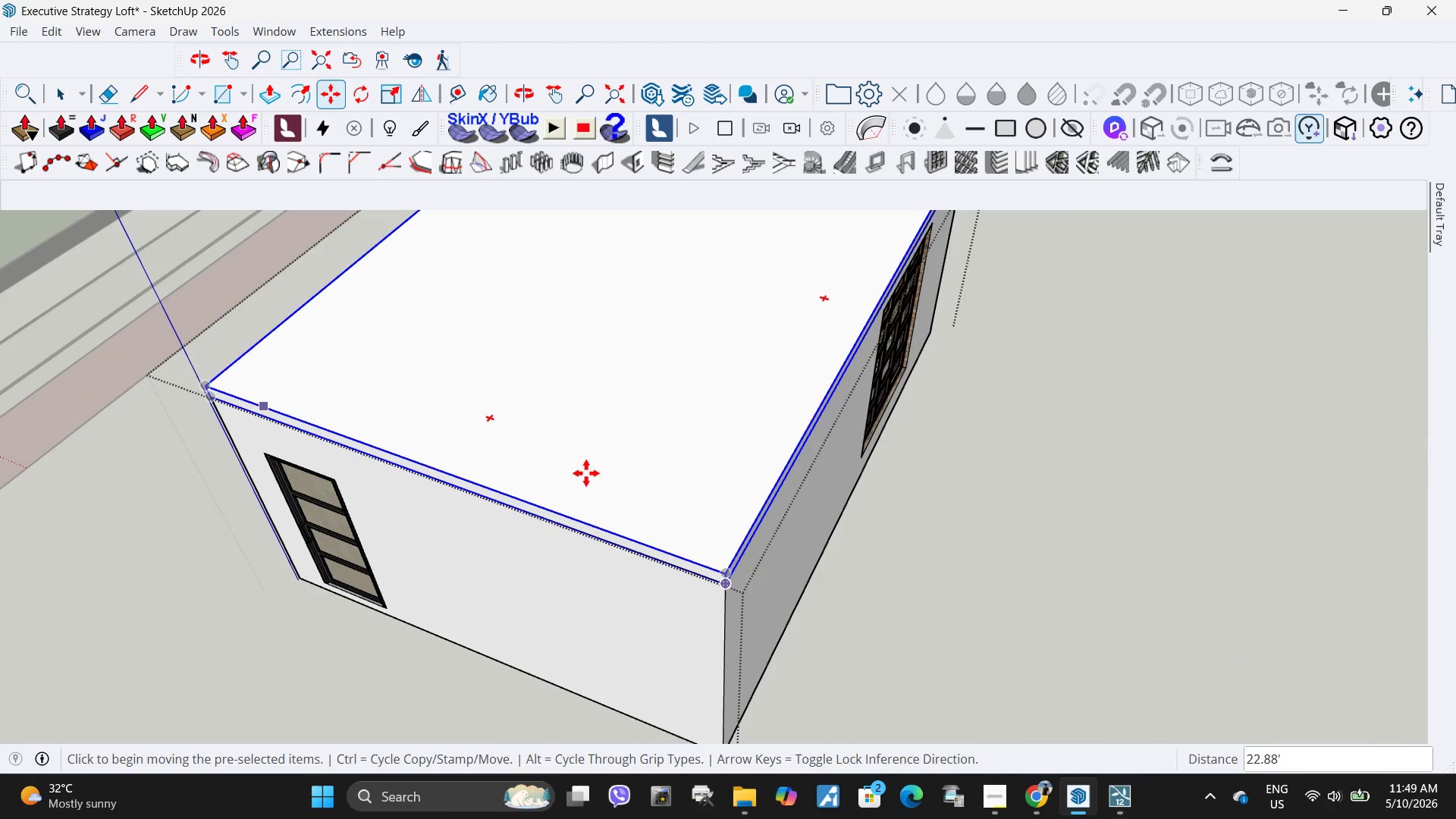 
key(Space)
 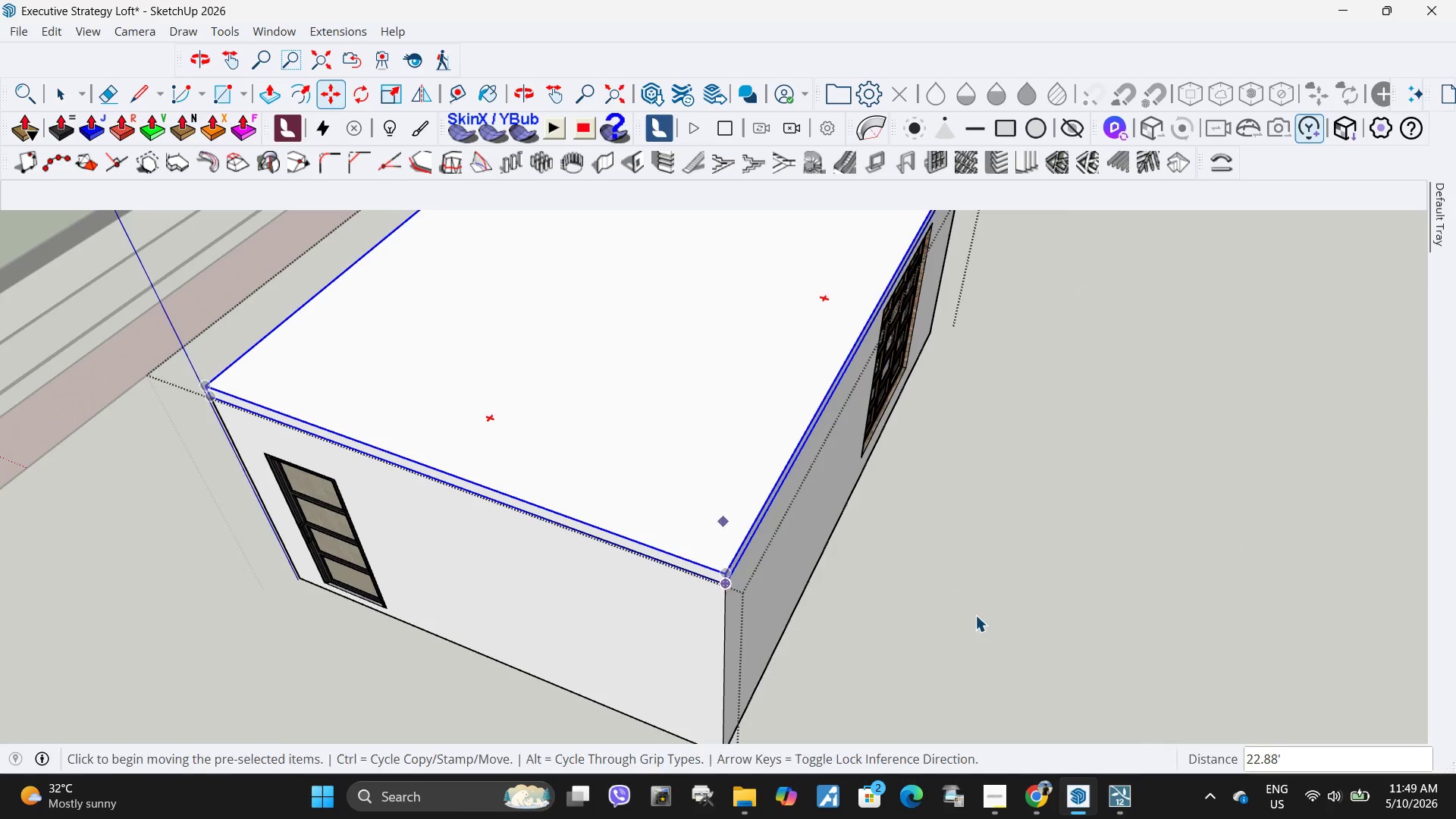 
key(Escape)
 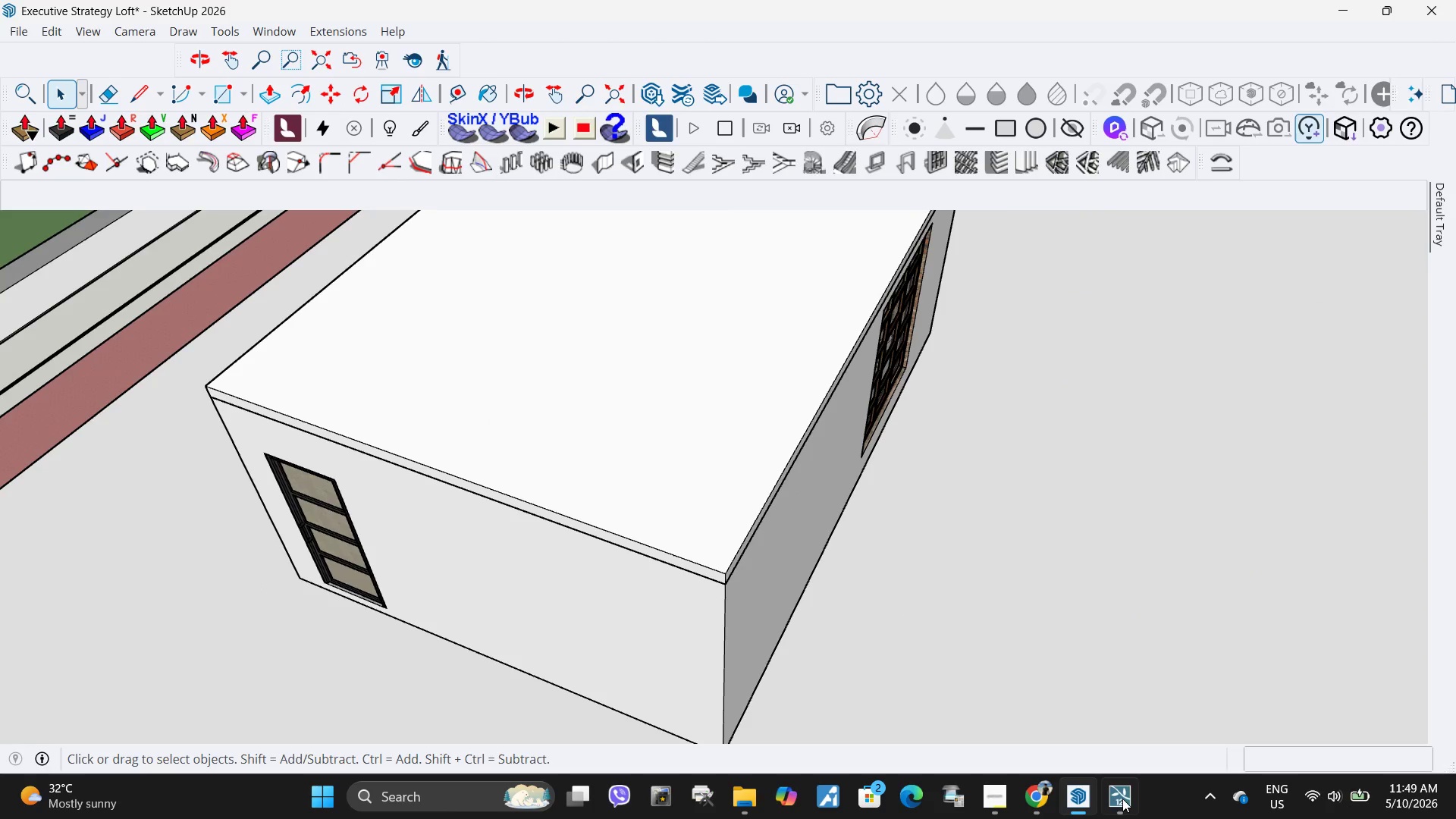 
left_click([1114, 799])
 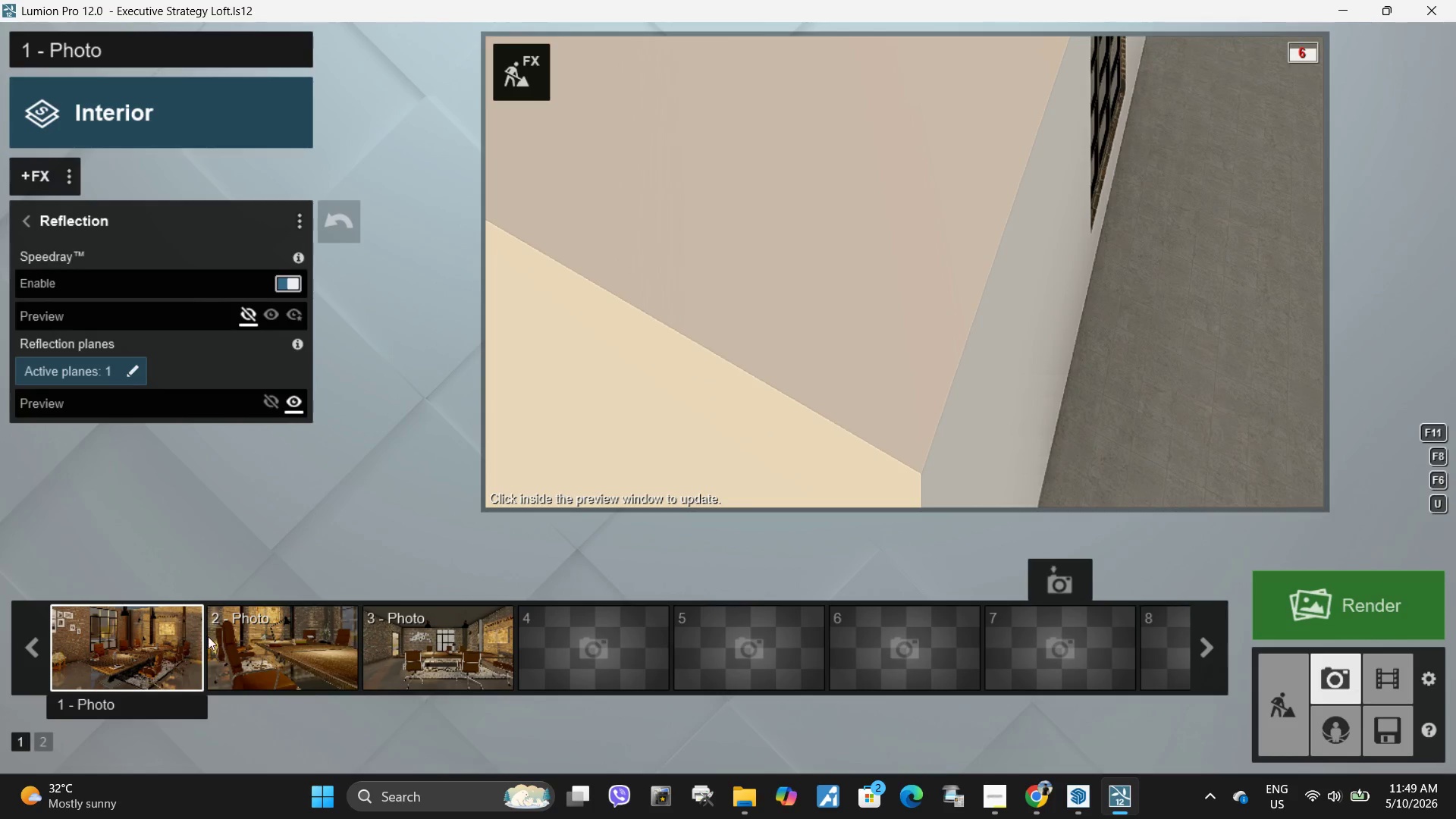 
left_click([128, 665])
 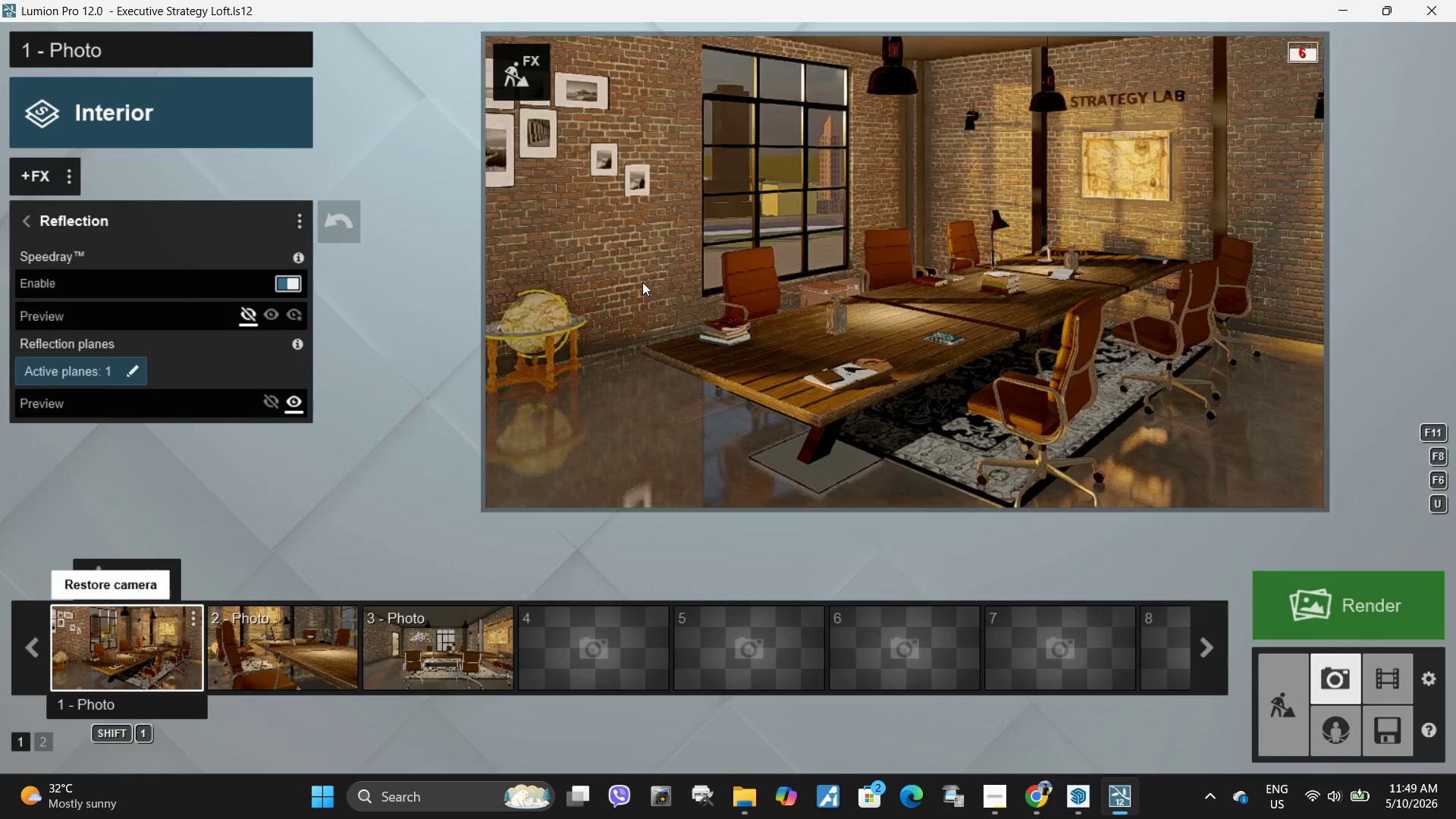 
left_click([644, 282])
 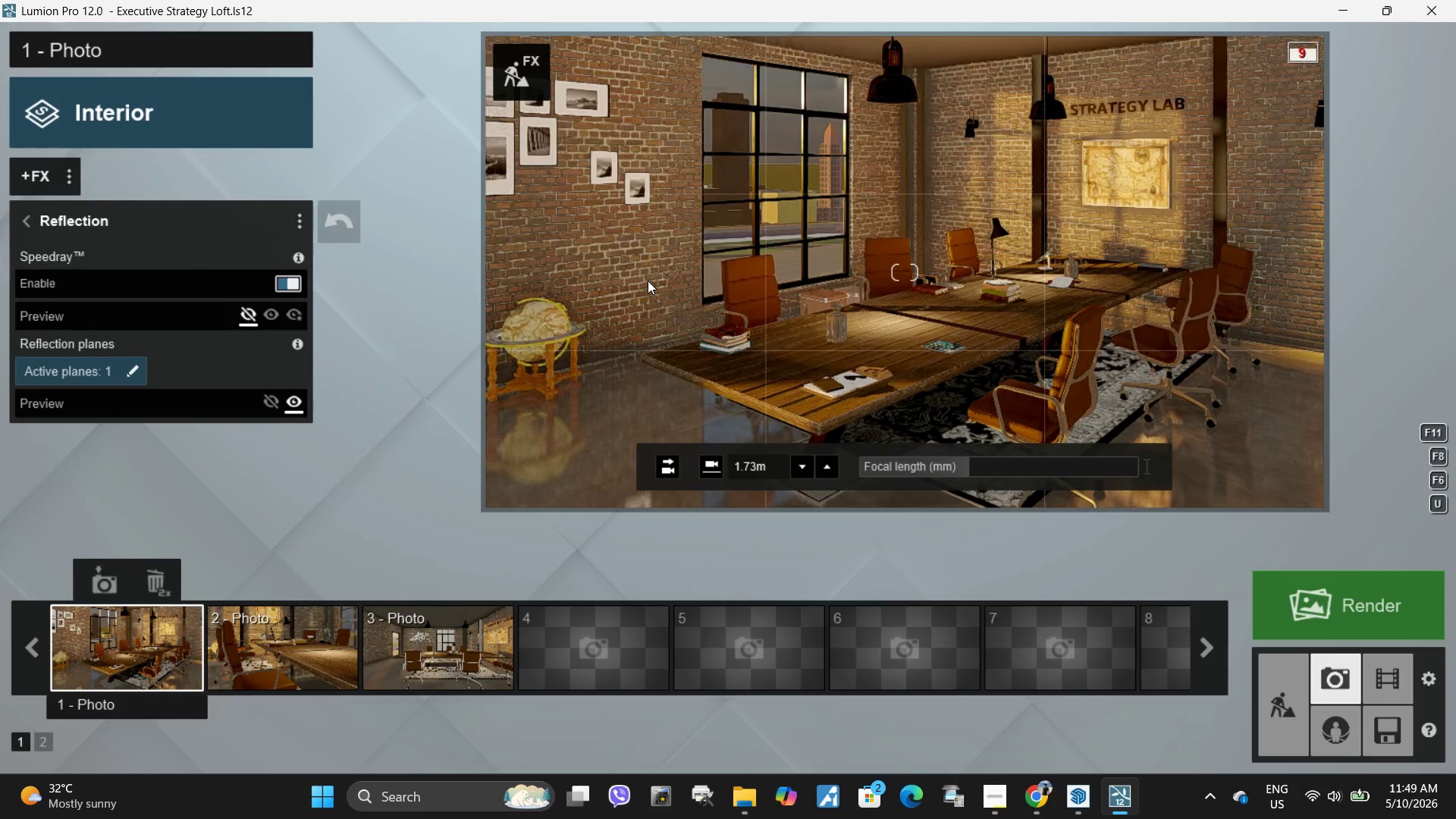 
wait(6.38)
 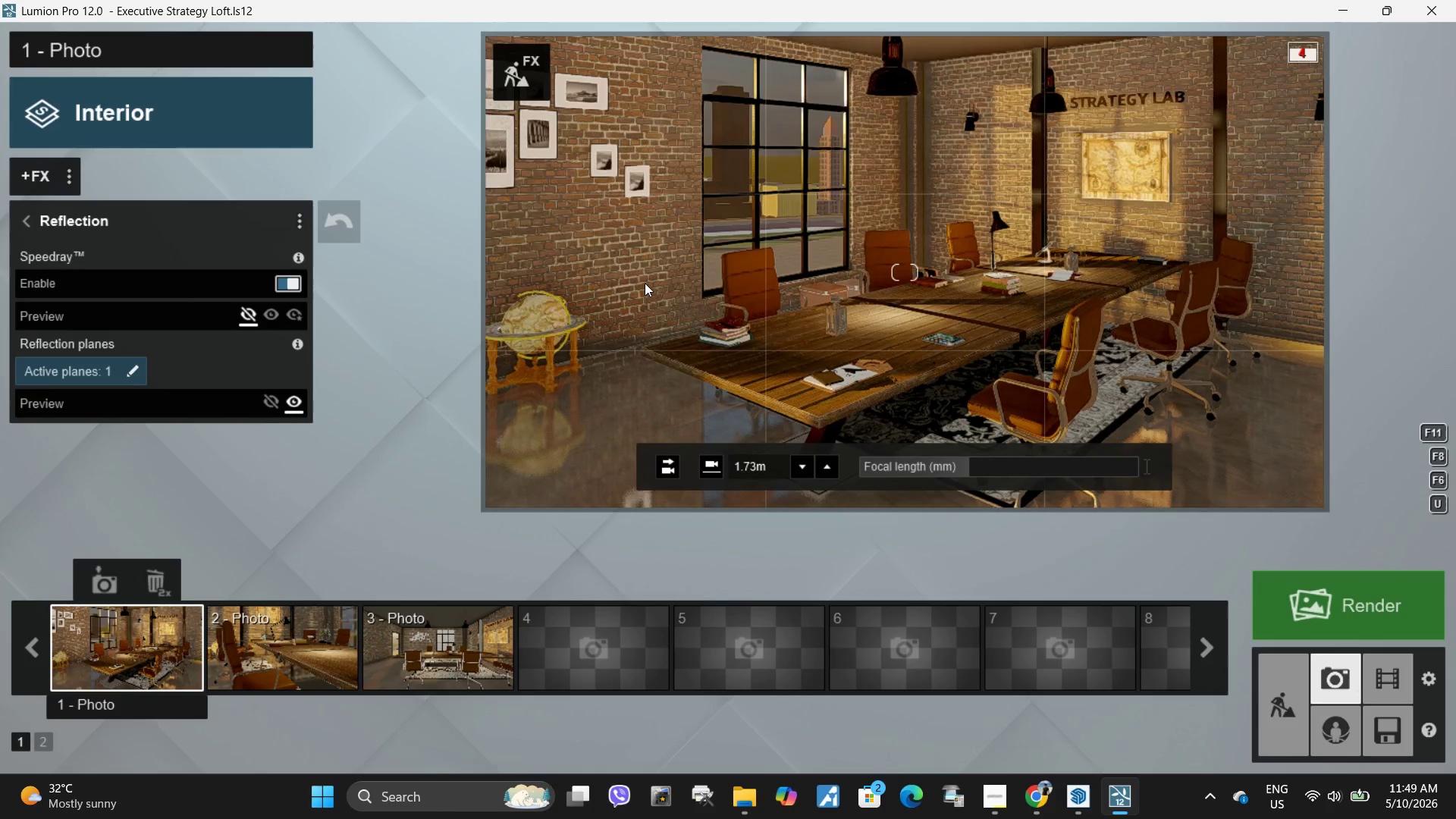 
left_click([648, 281])
 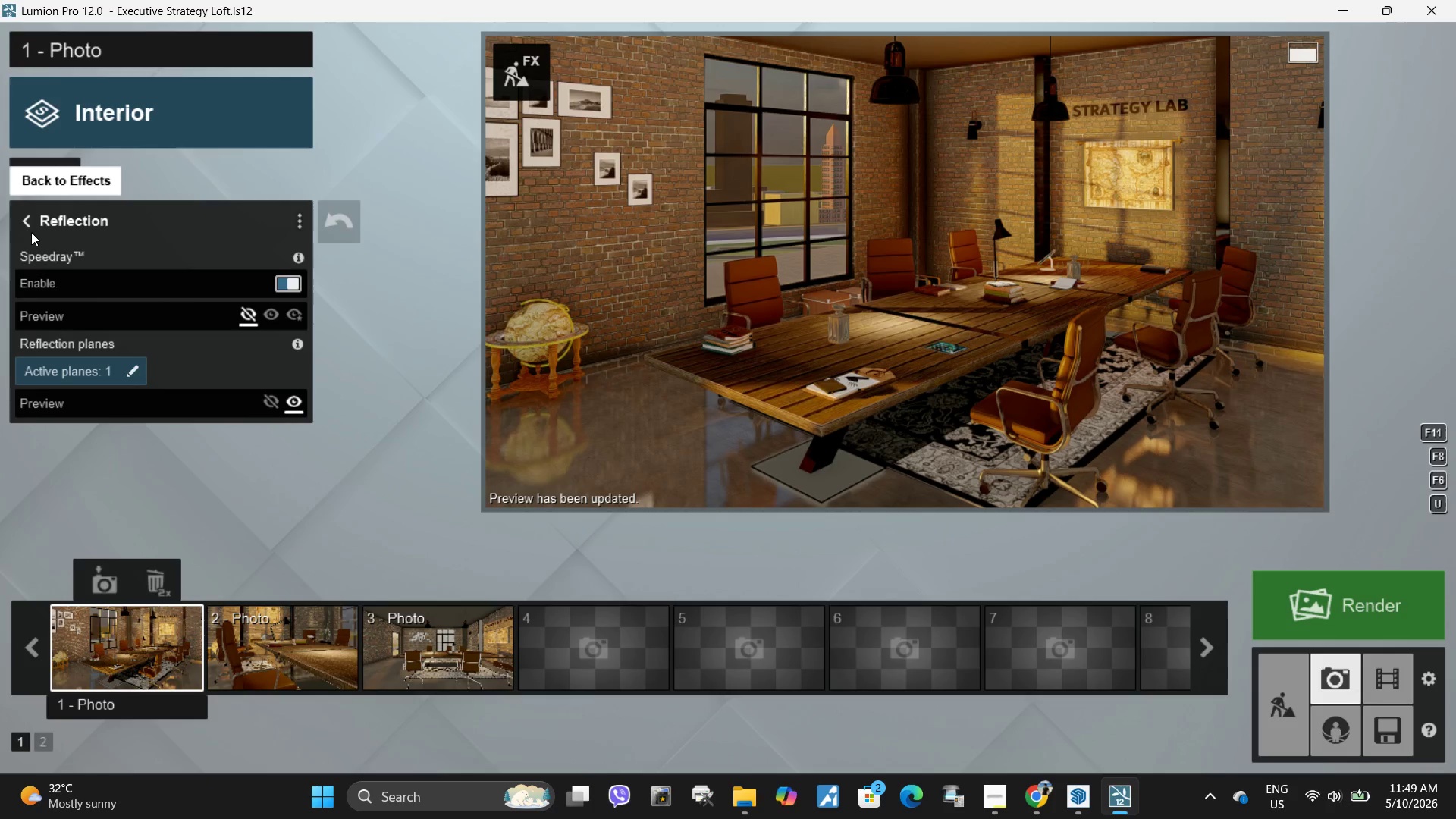 
wait(5.66)
 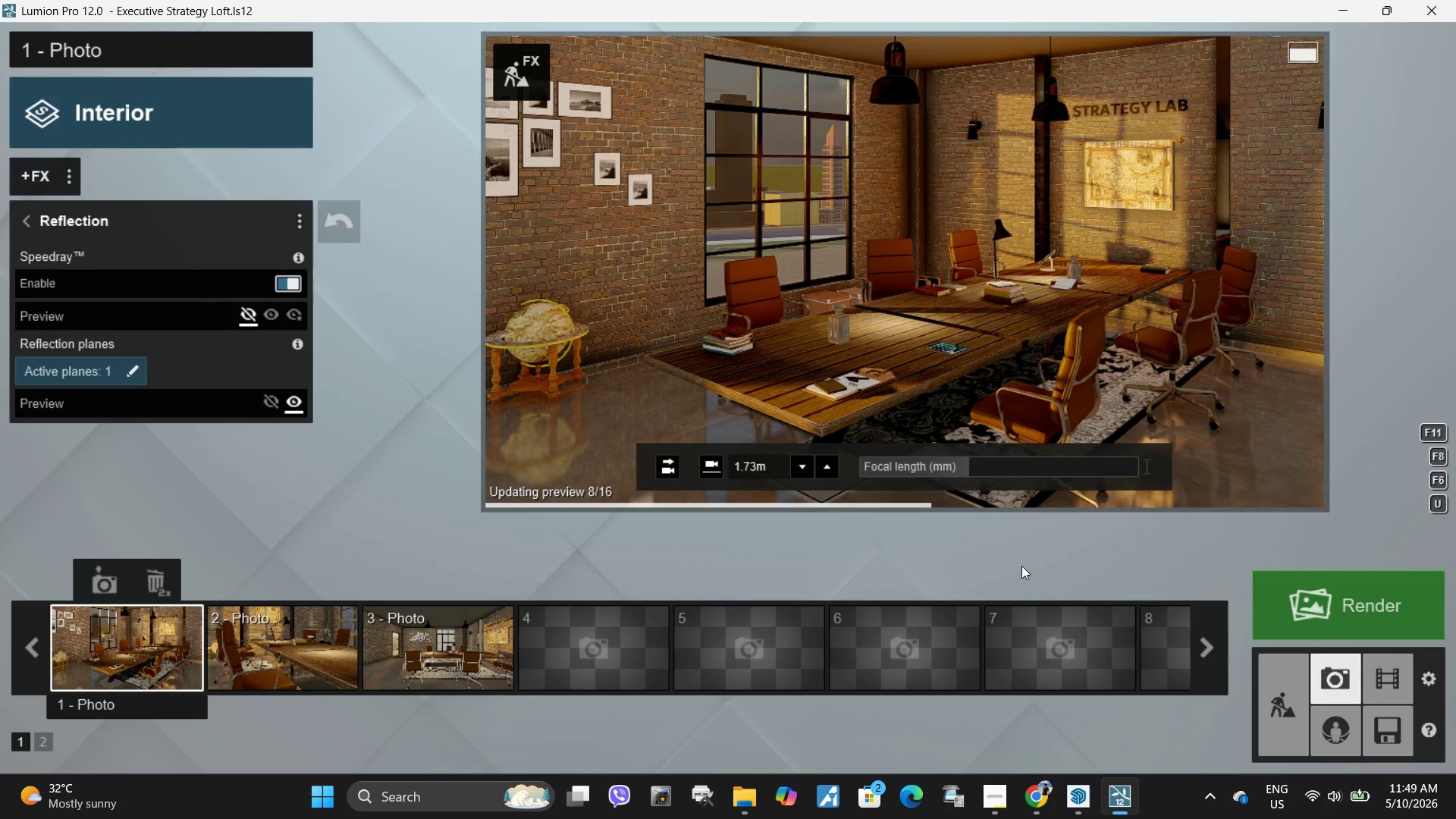 
left_click([27, 223])
 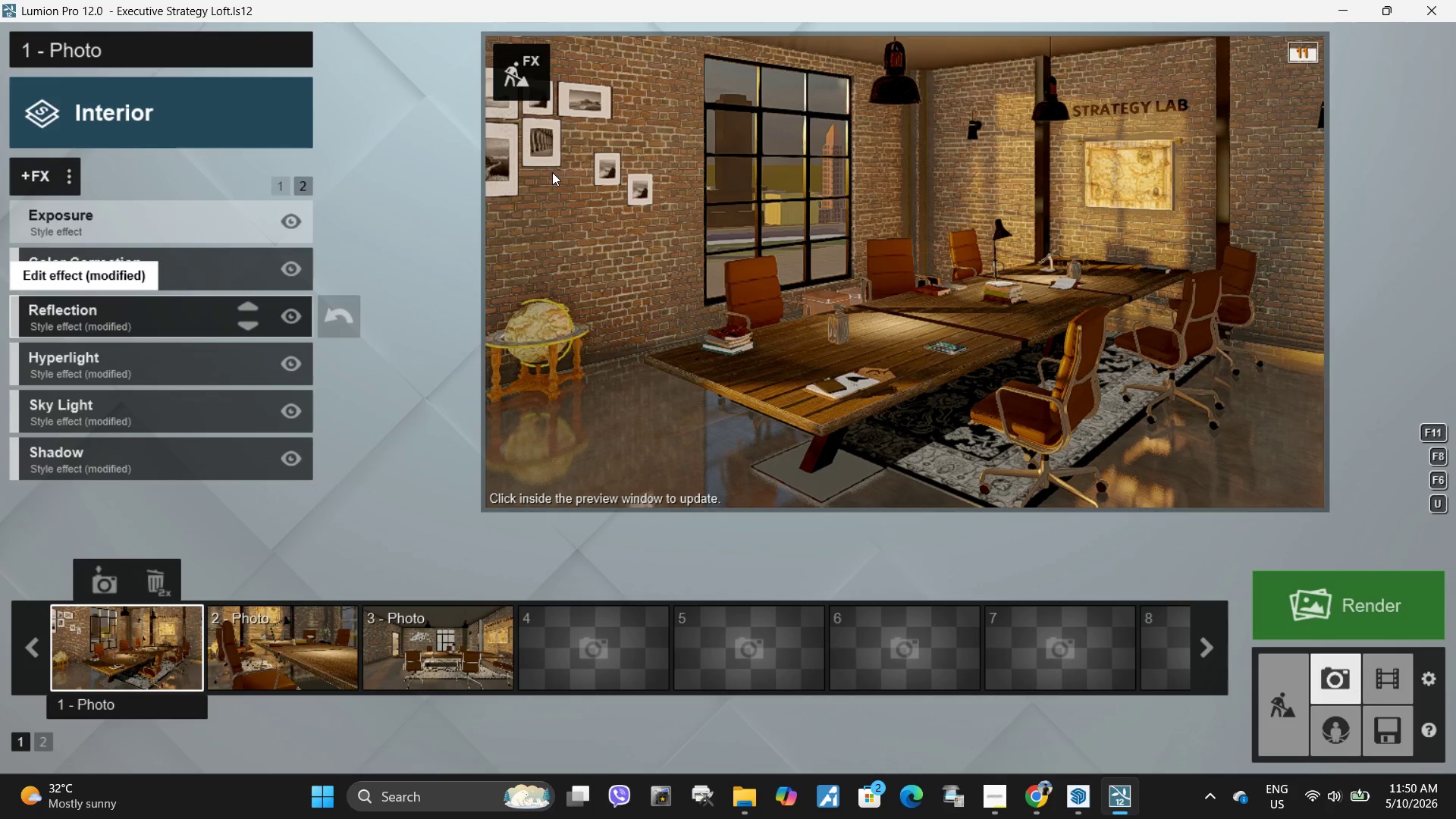 
left_click([523, 89])
 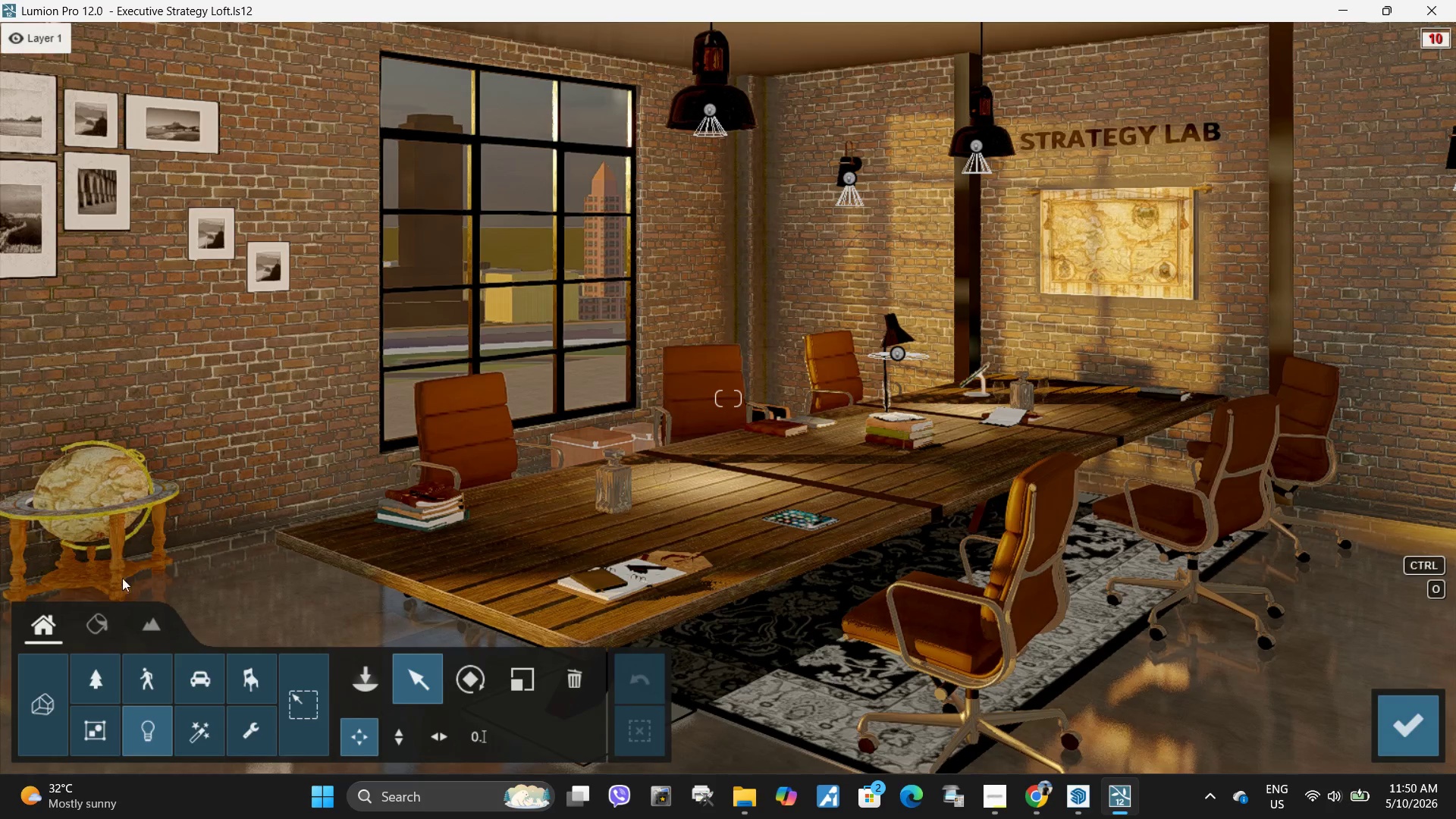 
left_click([104, 623])
 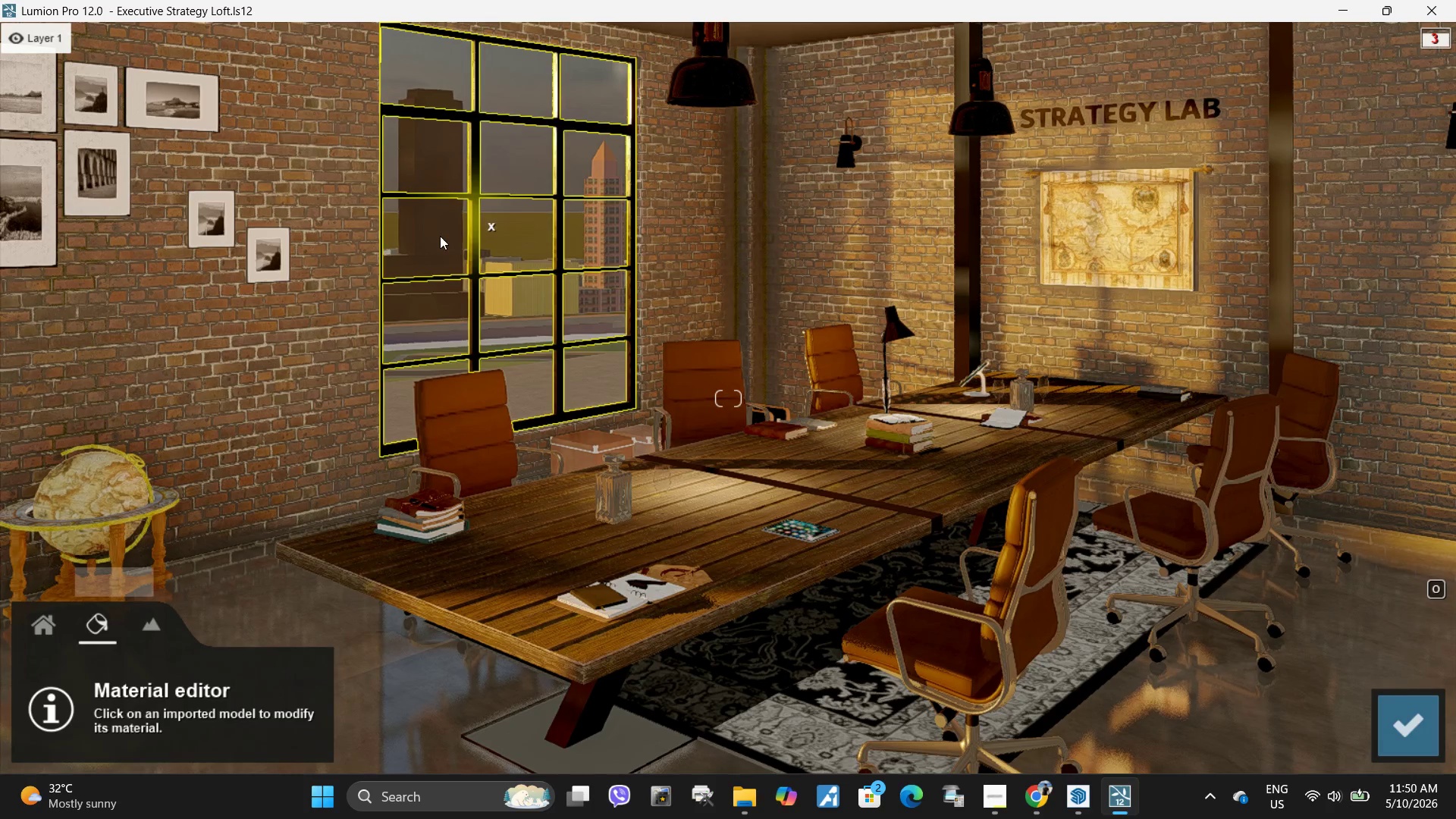 
left_click([445, 237])
 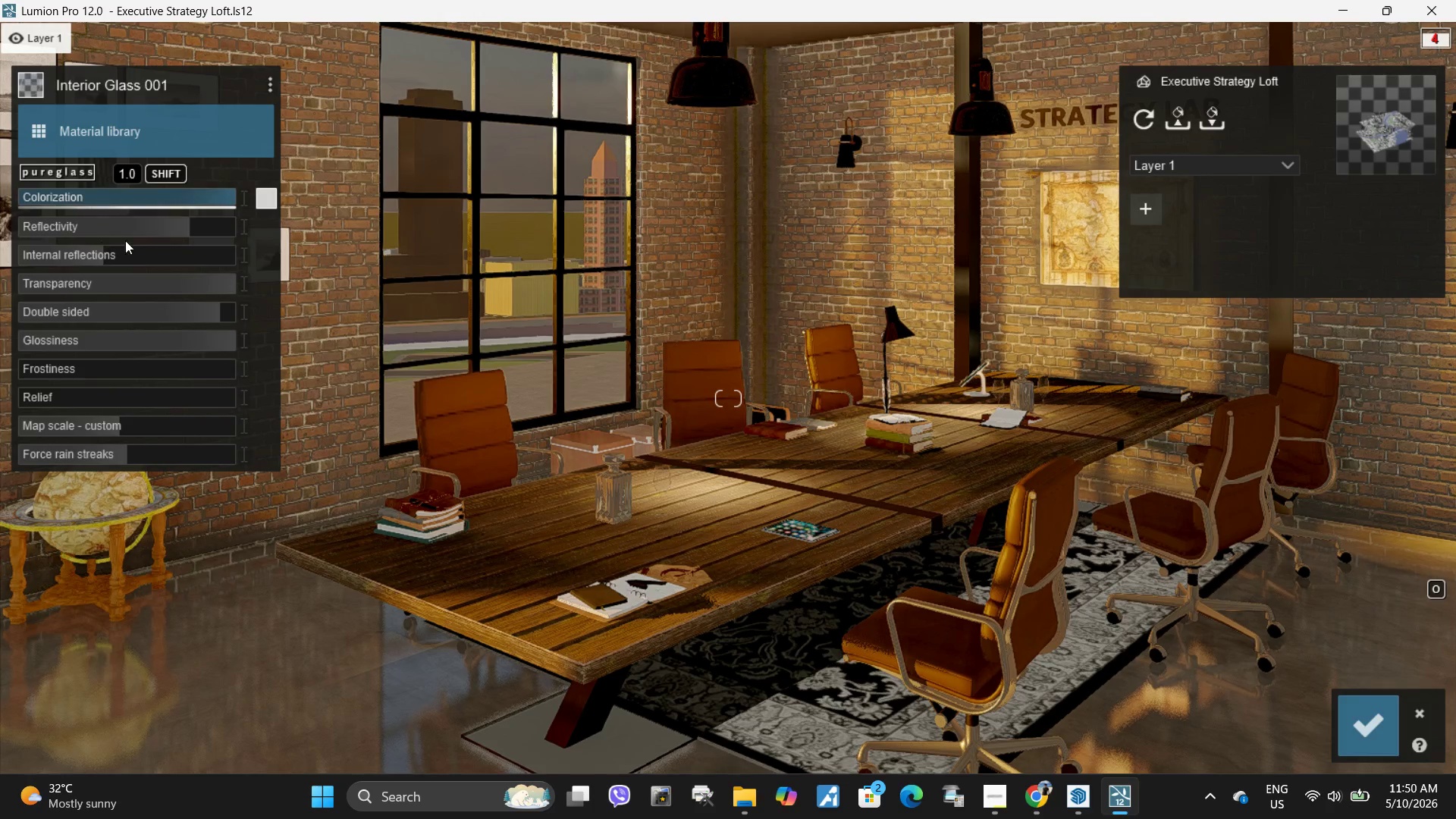 
left_click_drag(start_coordinate=[194, 232], to_coordinate=[216, 234])
 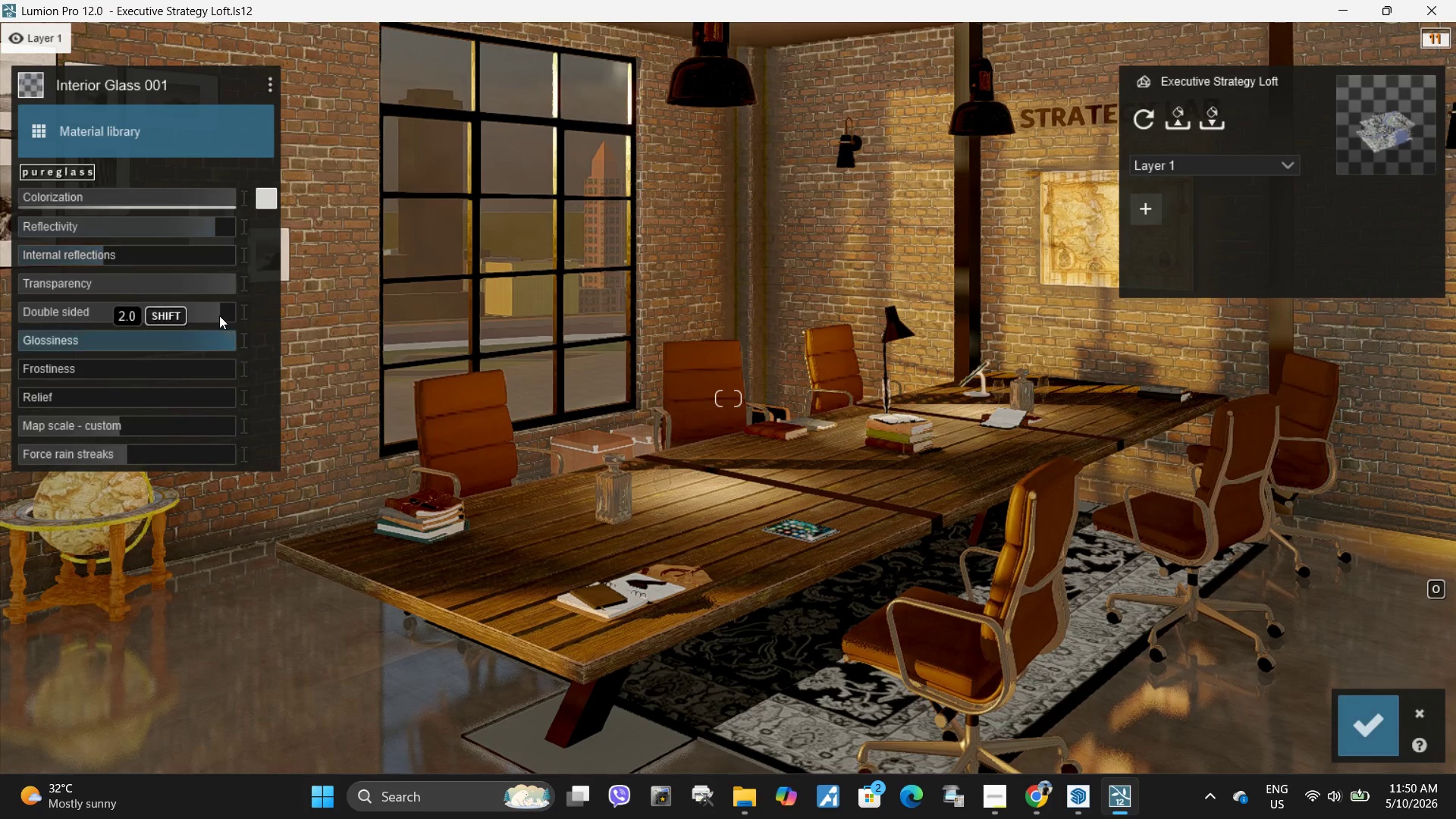 
left_click_drag(start_coordinate=[218, 315], to_coordinate=[221, 331])
 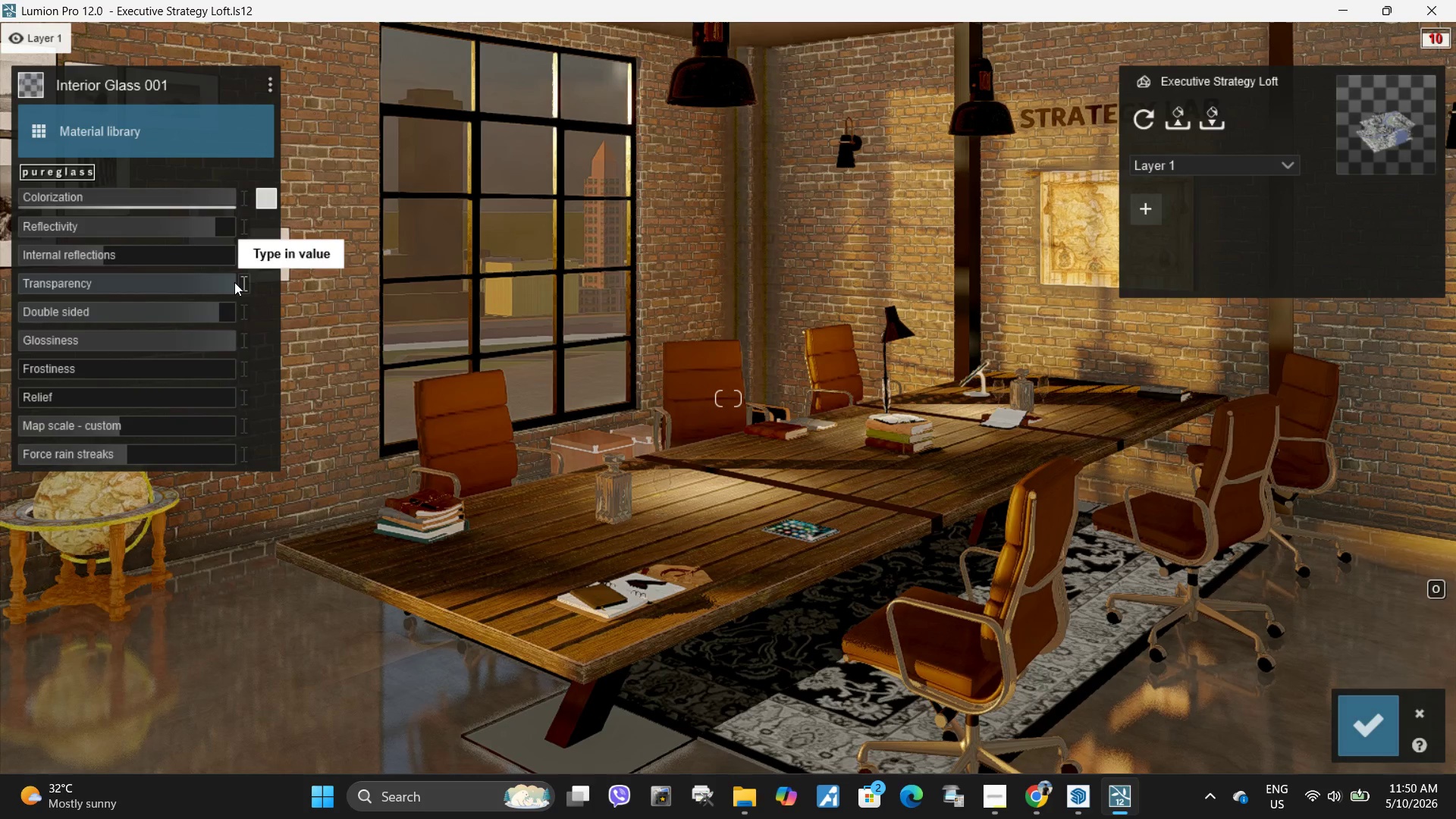 
left_click_drag(start_coordinate=[228, 282], to_coordinate=[220, 285])
 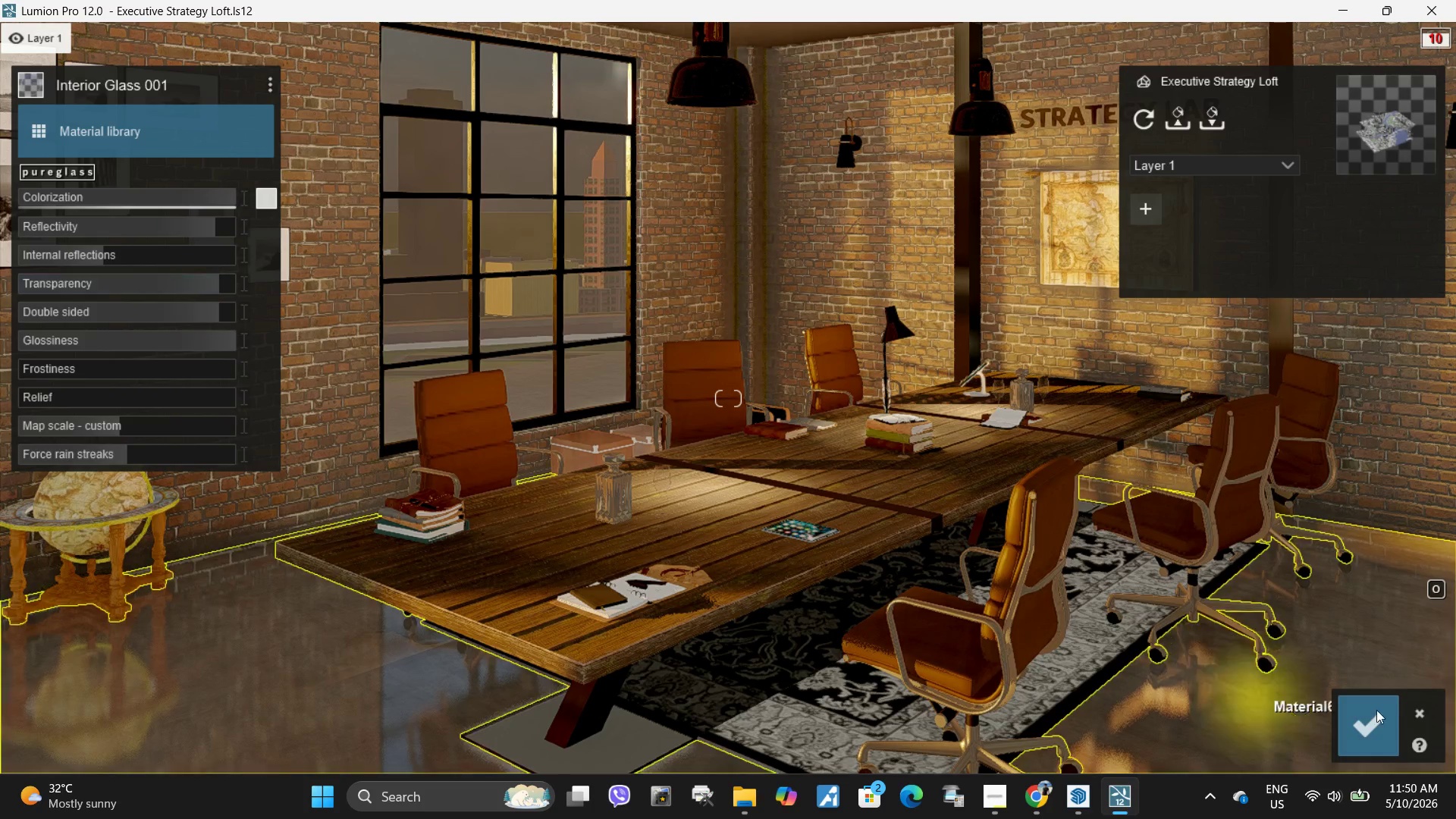 
left_click([1369, 719])
 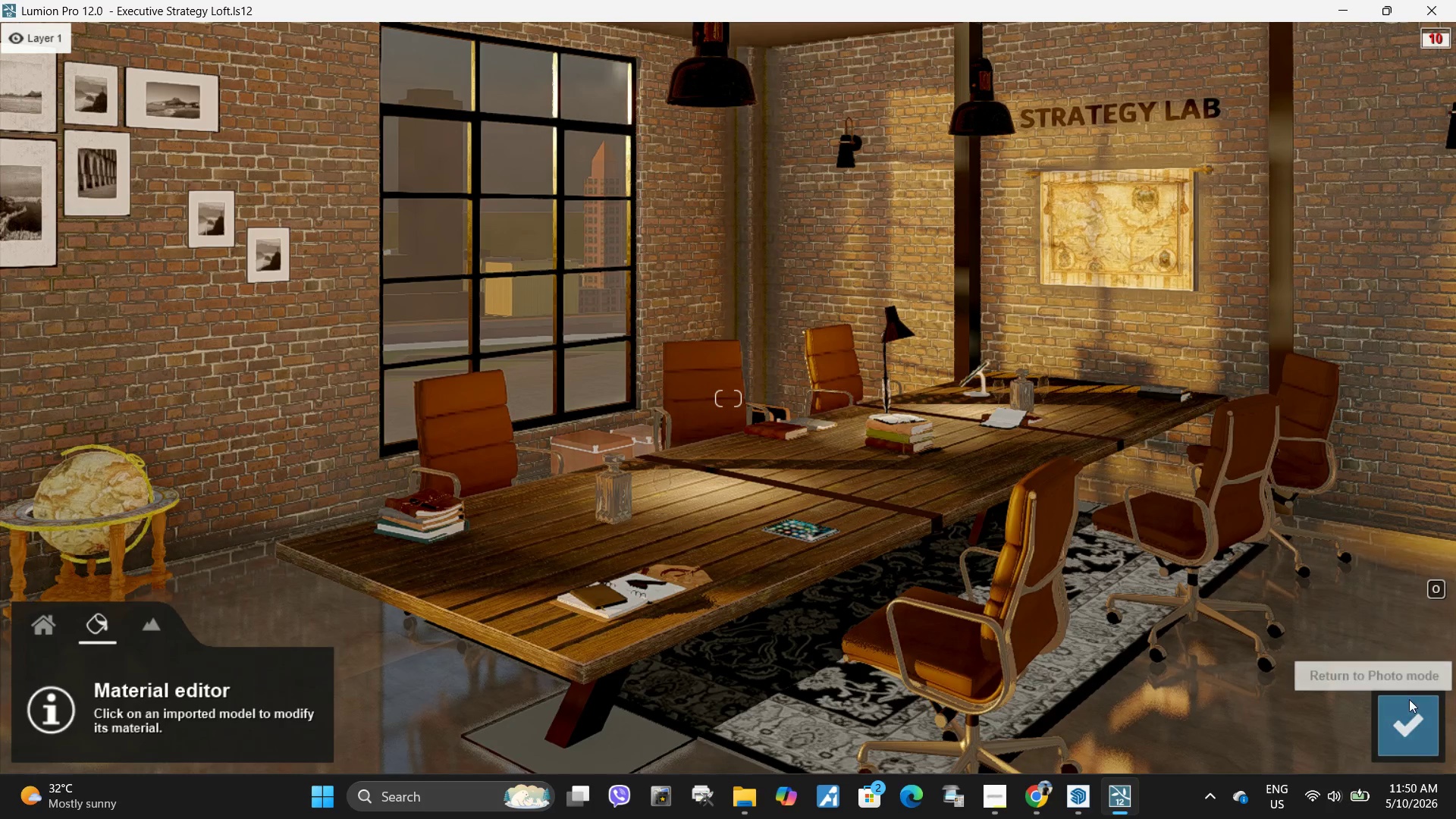 
left_click([1414, 738])
 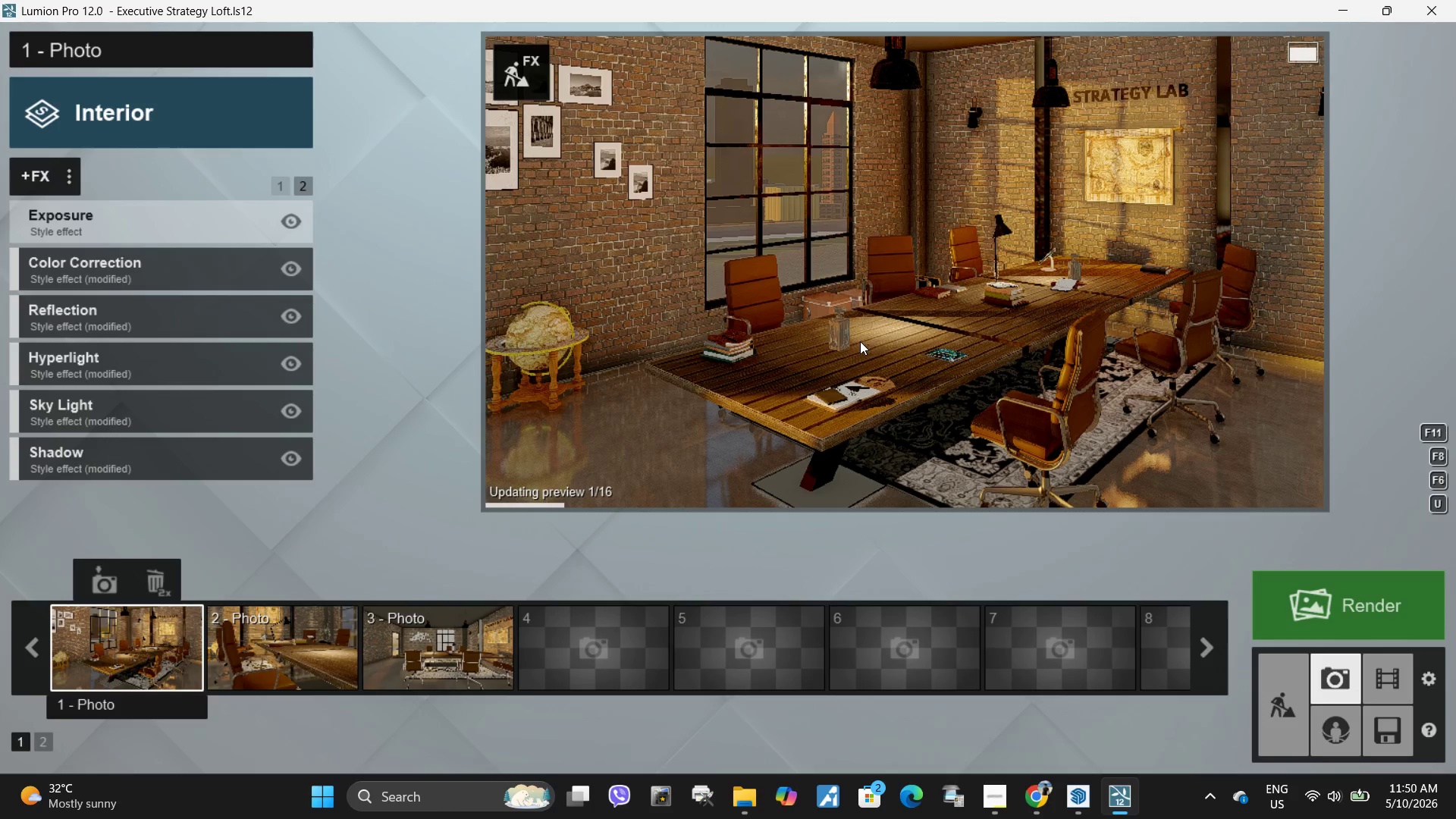 
double_click([877, 325])
 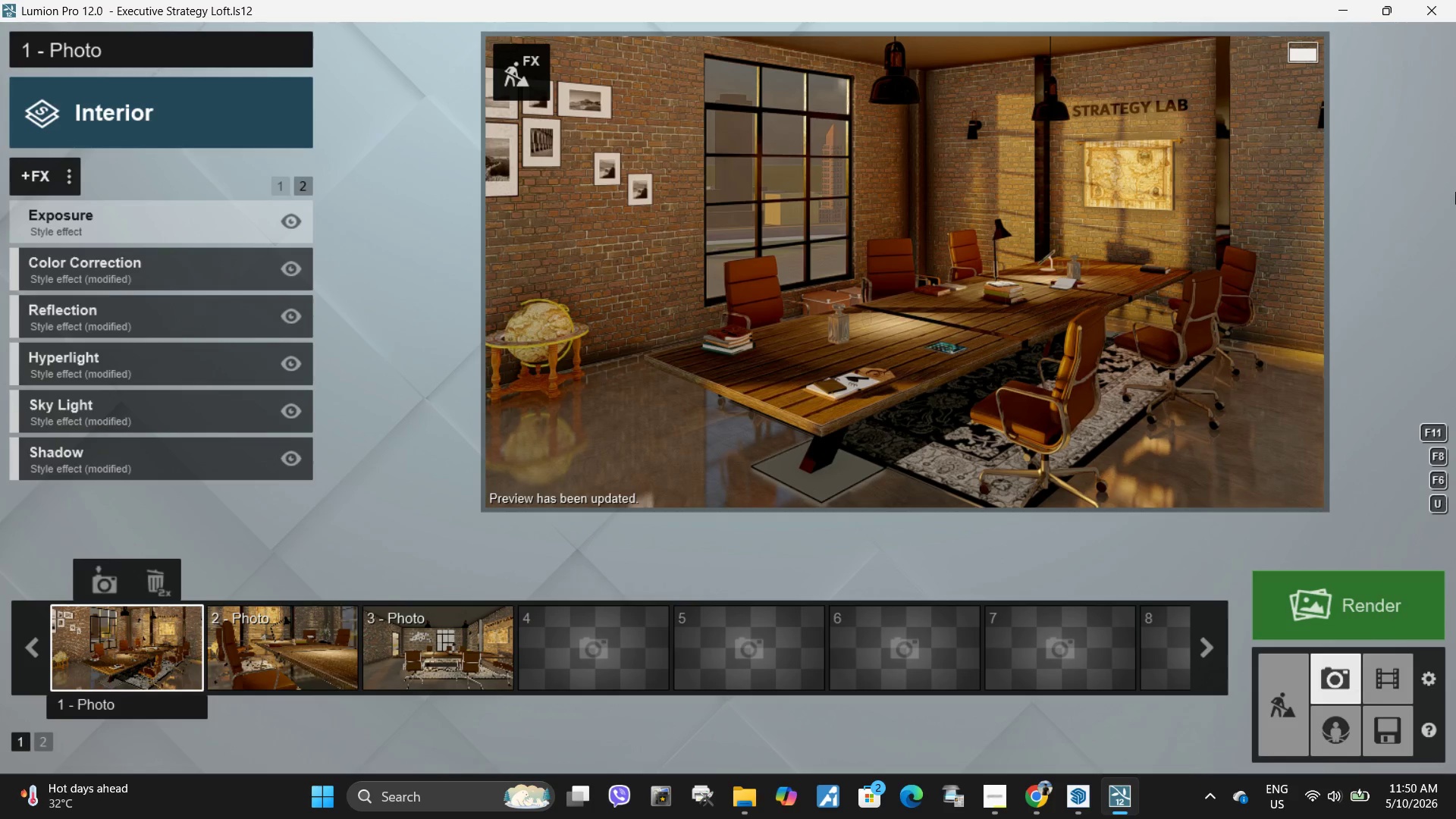 
wait(11.2)
 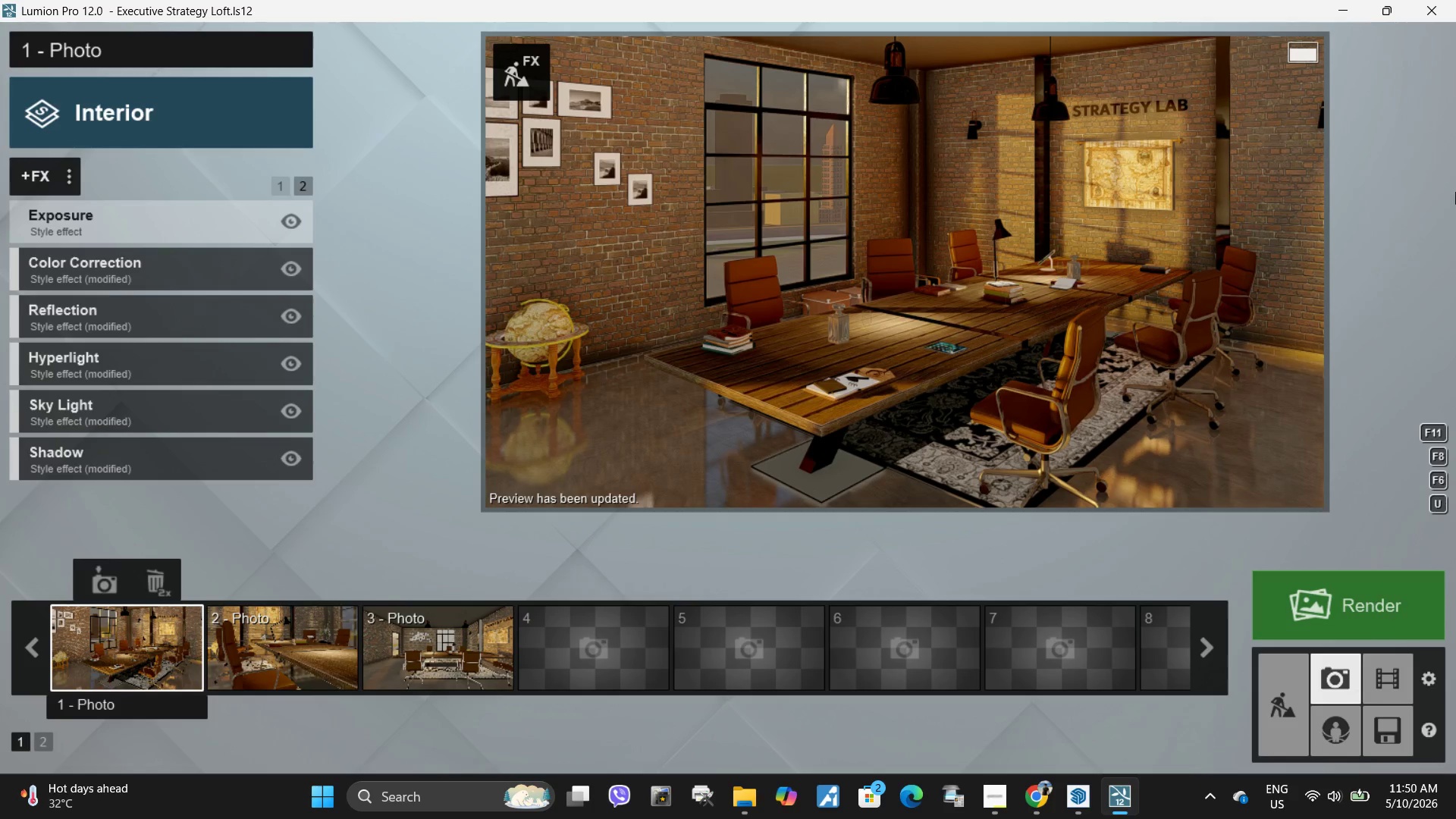 
left_click([519, 61])
 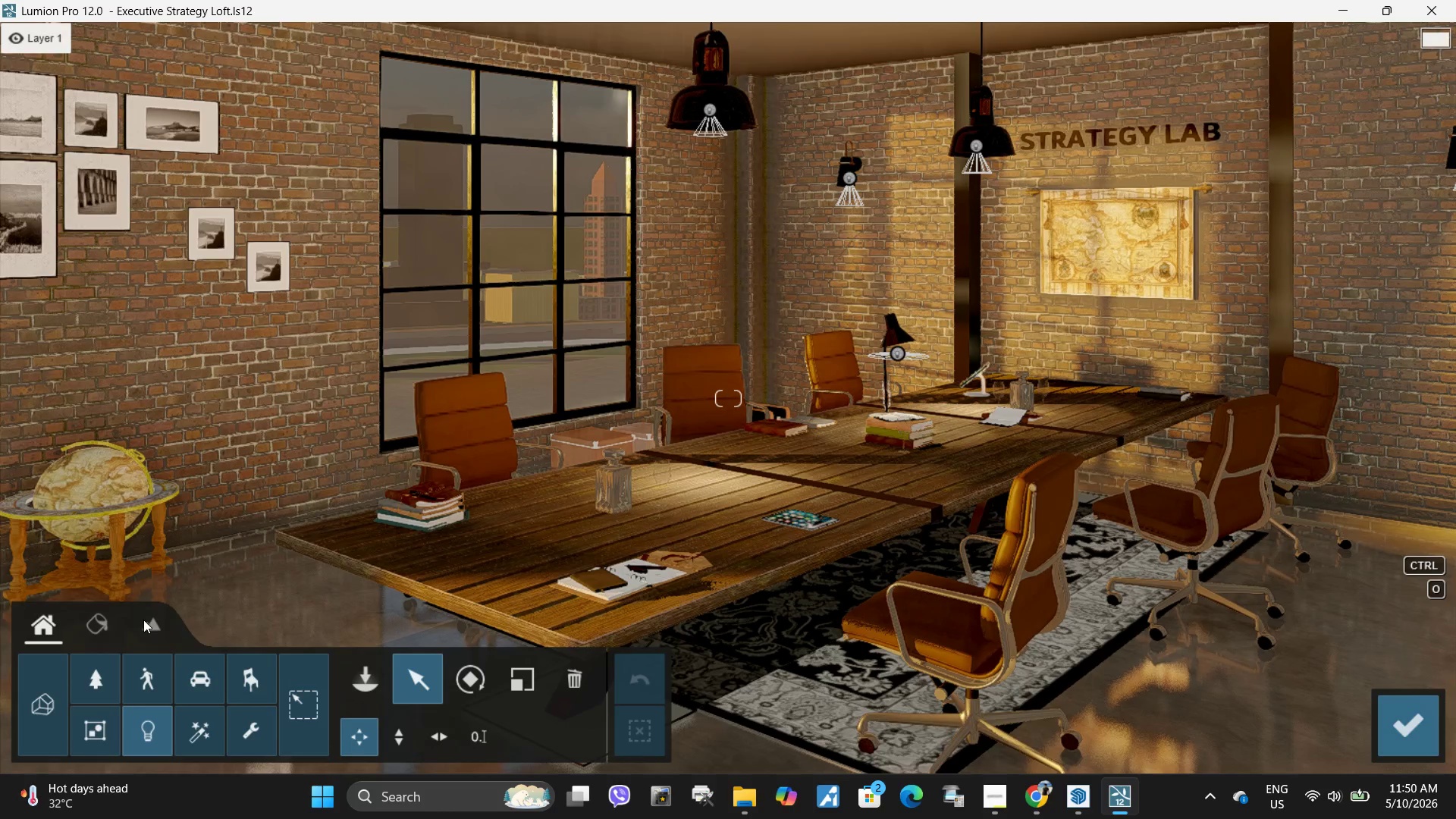 
left_click([107, 628])
 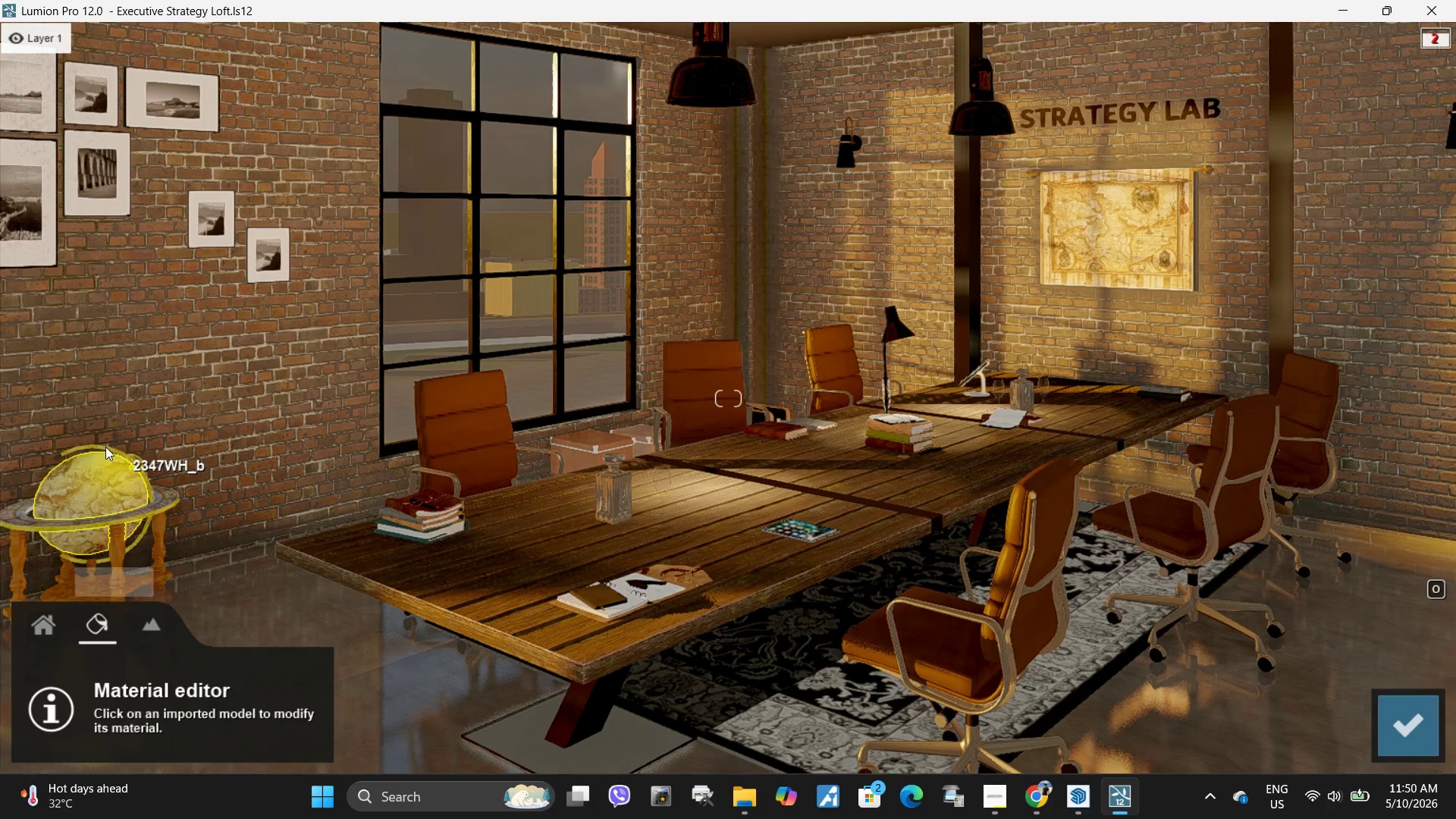 
left_click([105, 447])
 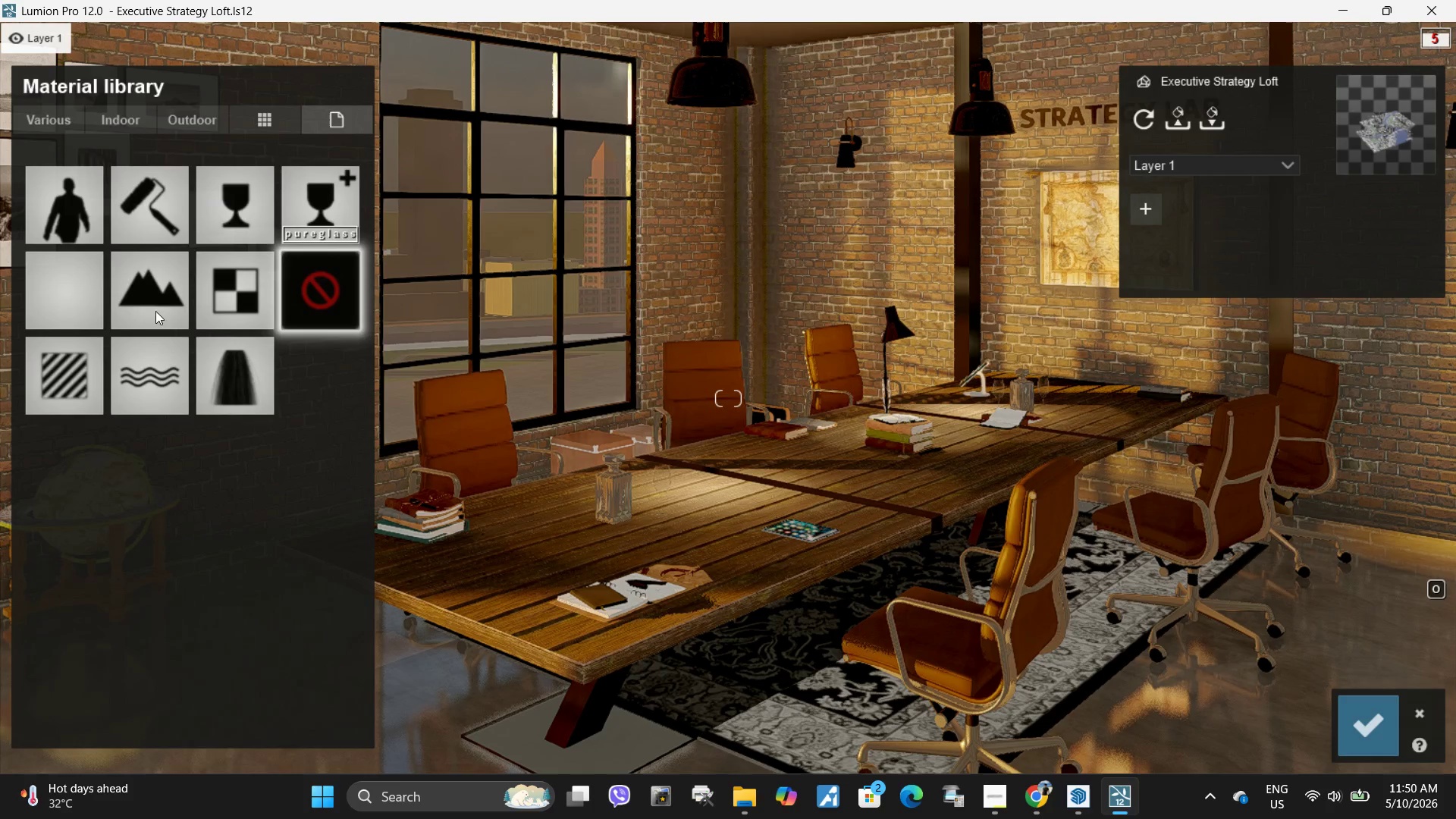 
left_click([118, 121])
 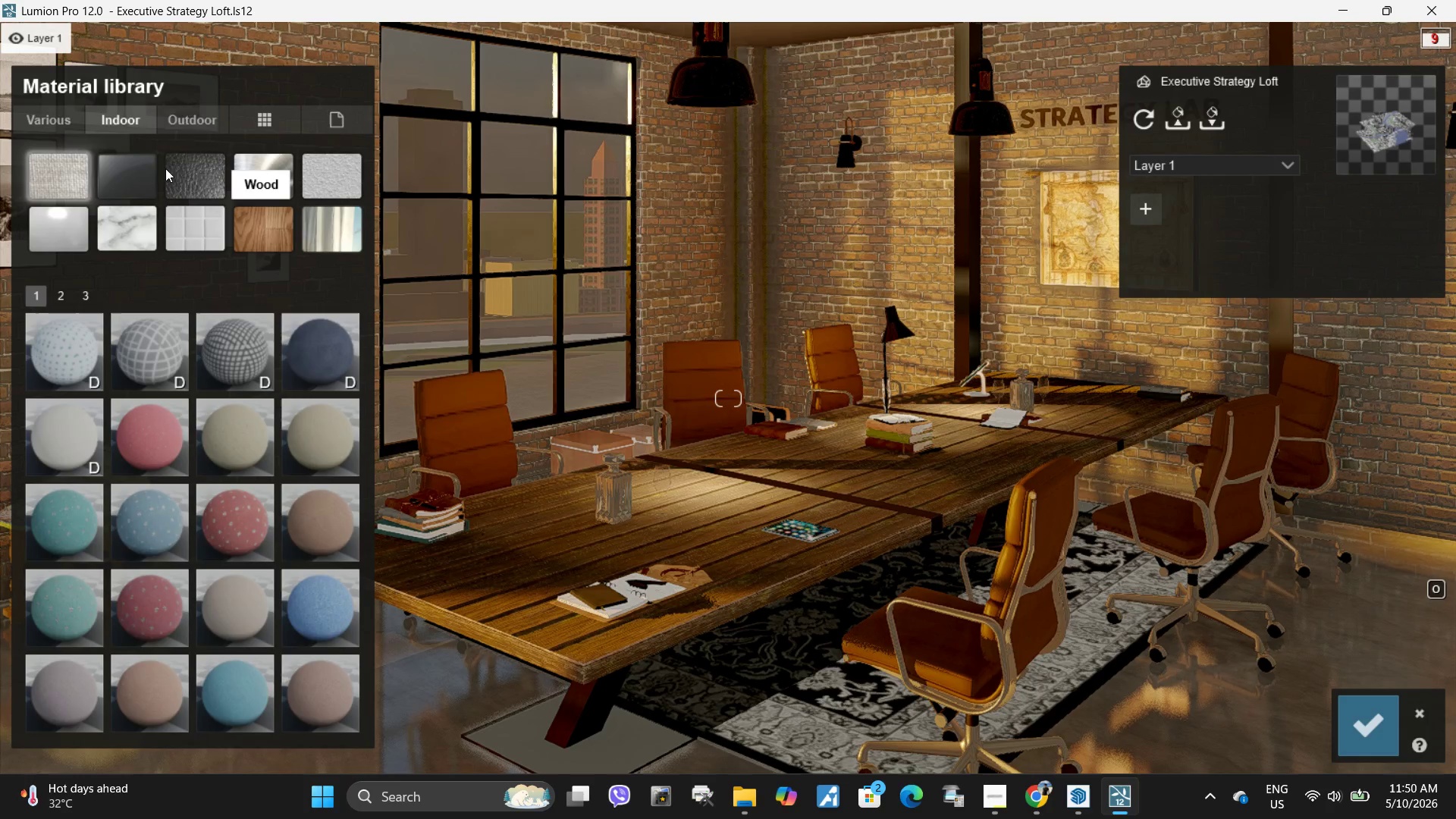 
left_click([130, 175])
 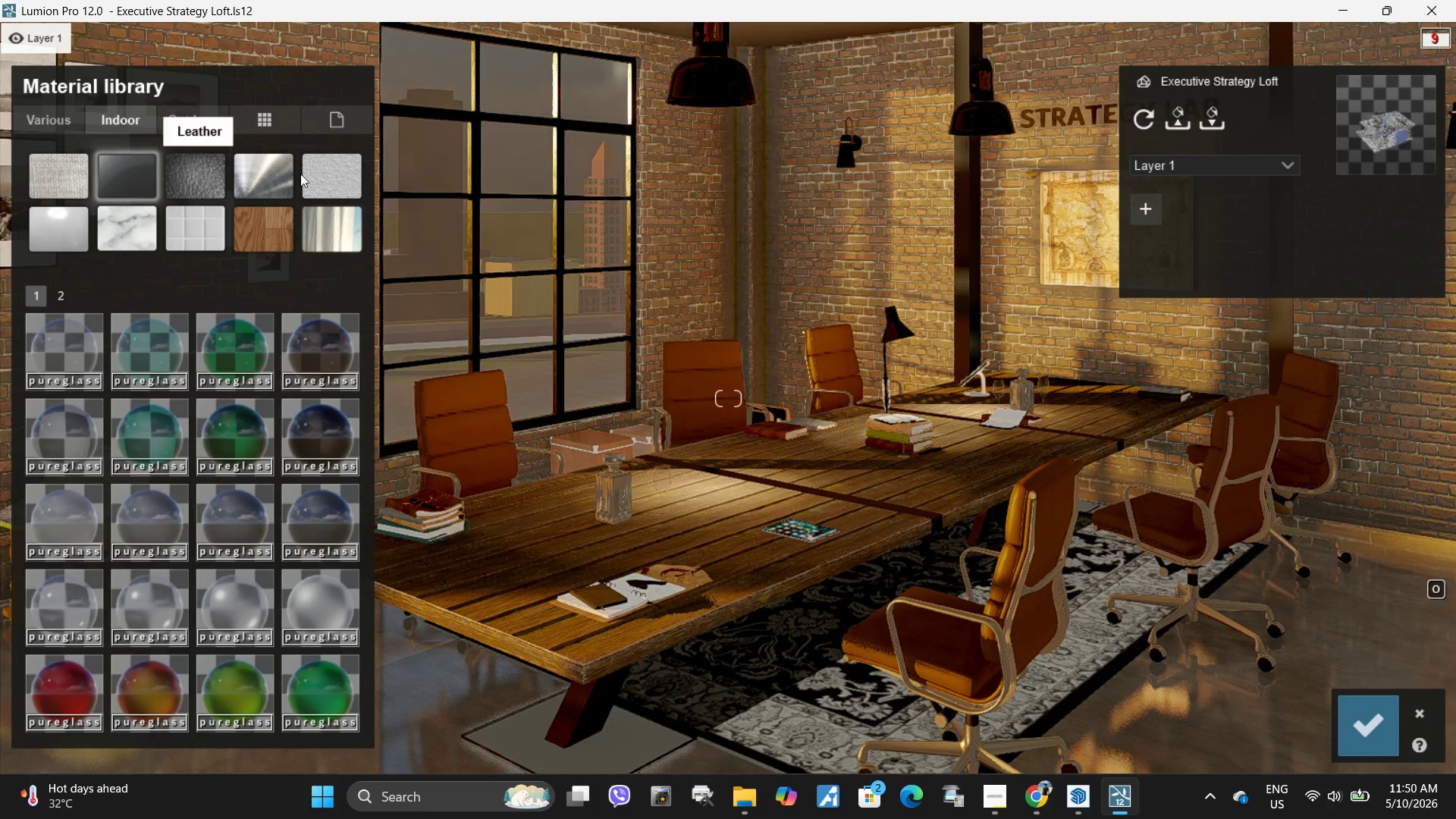 
left_click([249, 174])
 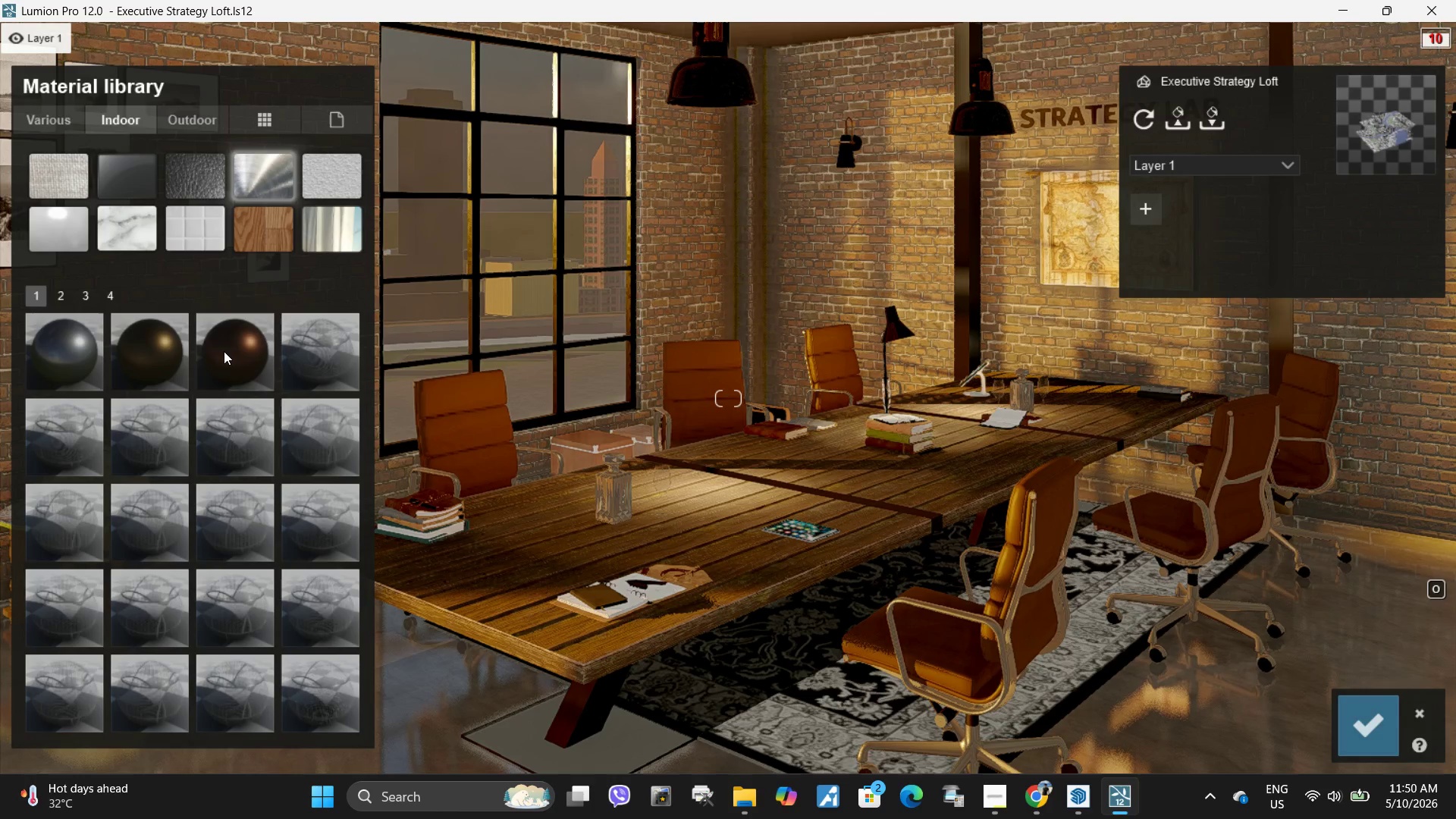 
left_click([152, 353])
 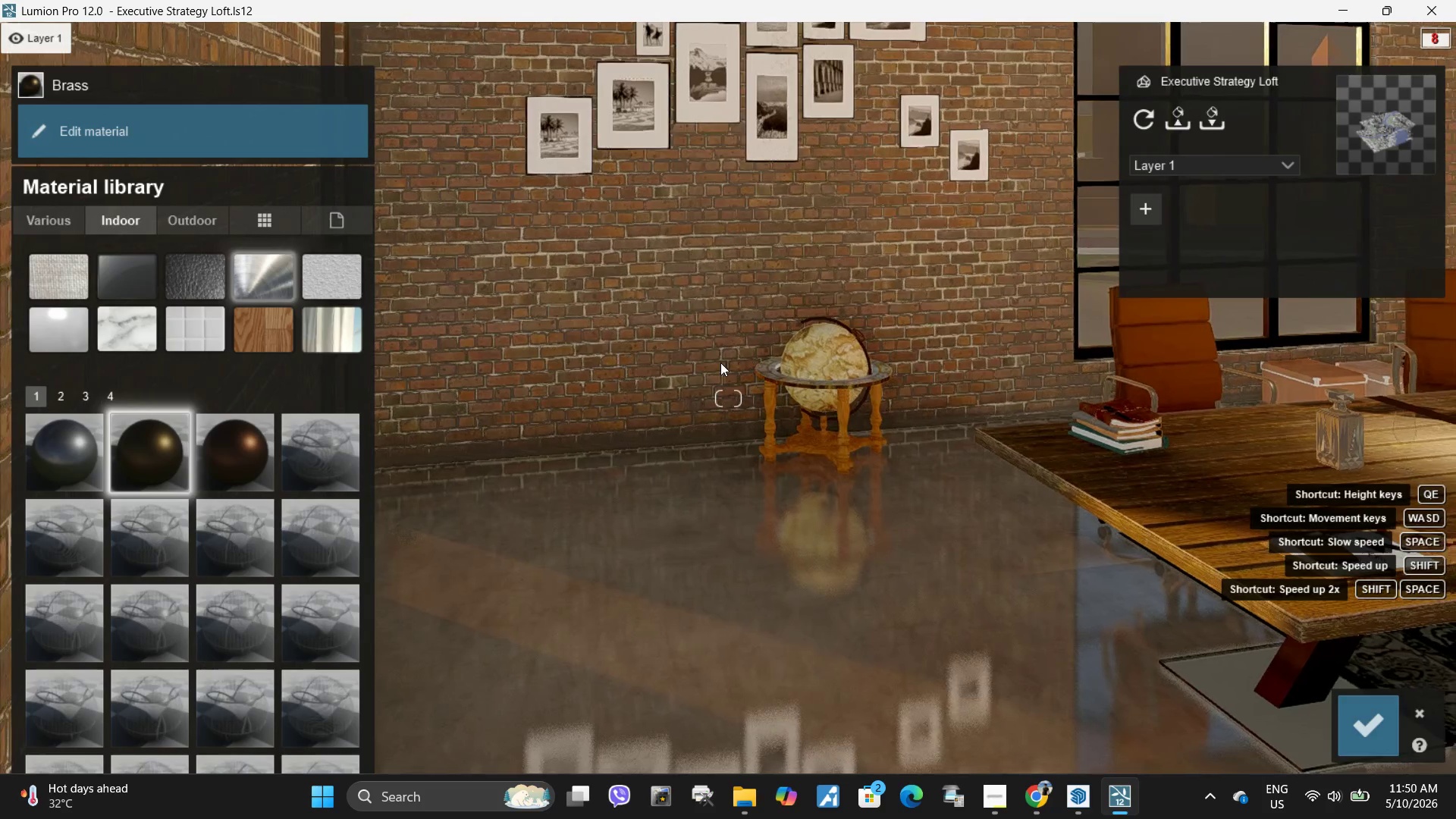 
left_click([844, 454])
 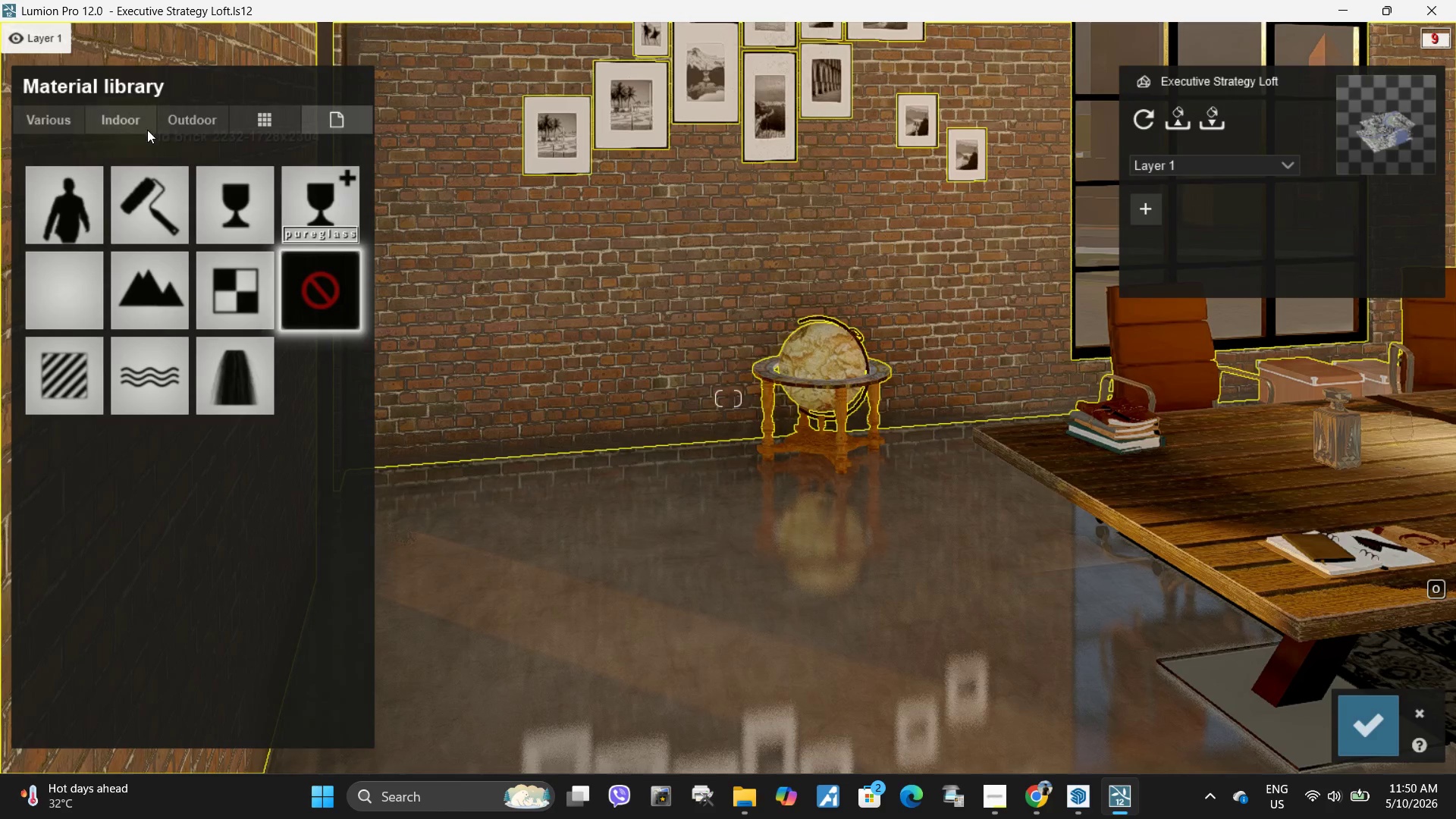 
left_click([196, 122])
 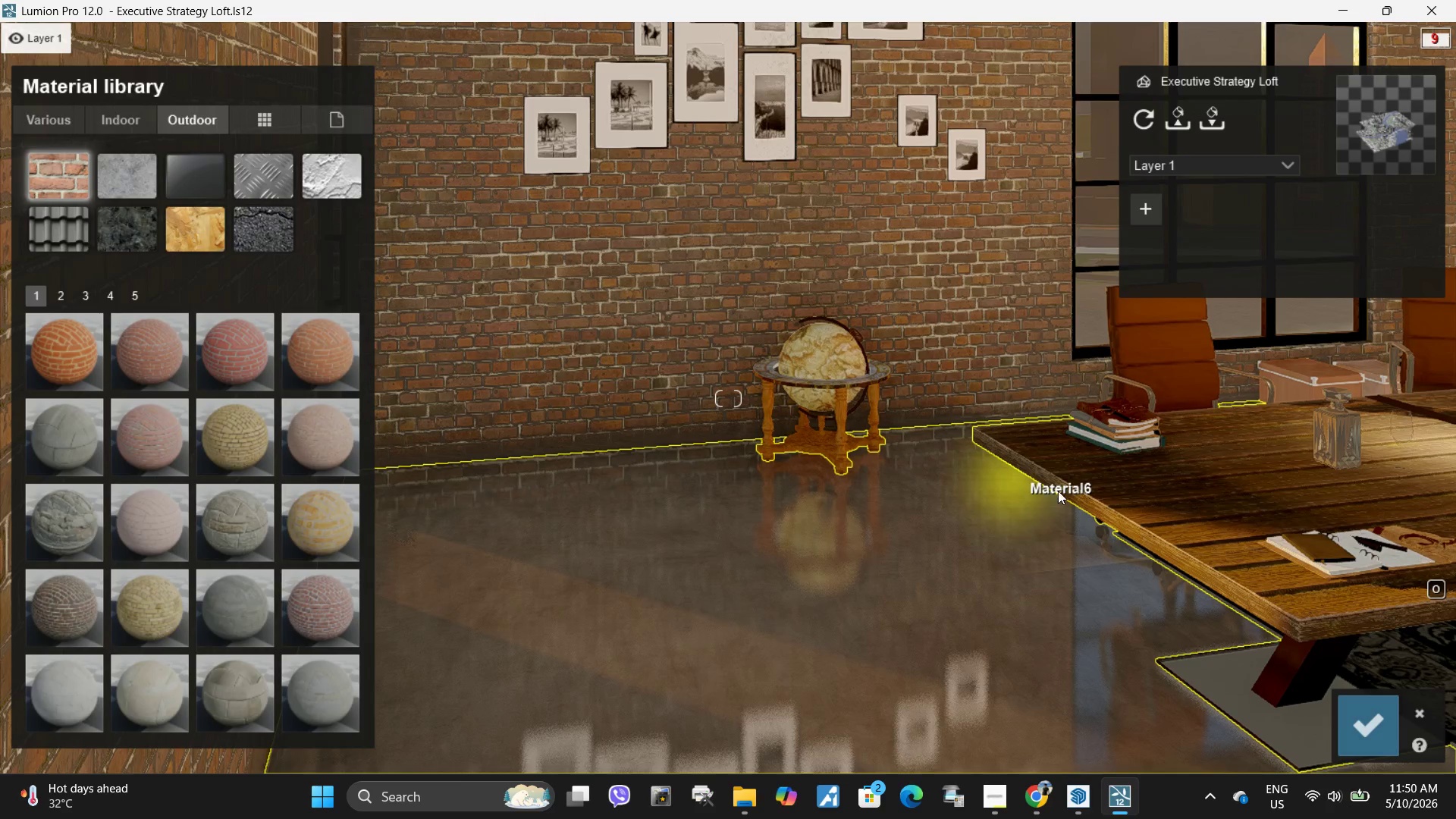 
left_click([1073, 493])
 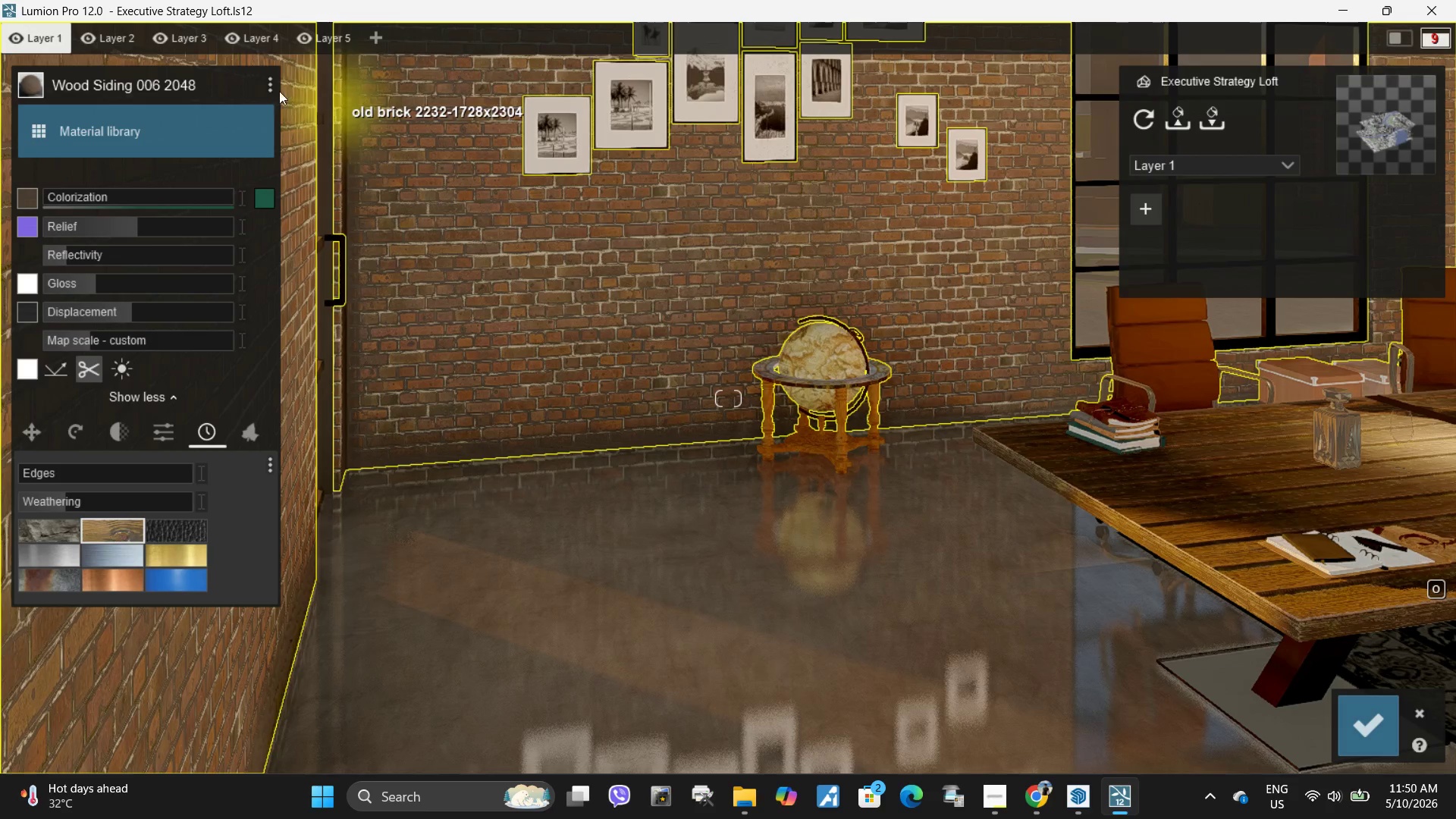 
left_click([269, 91])
 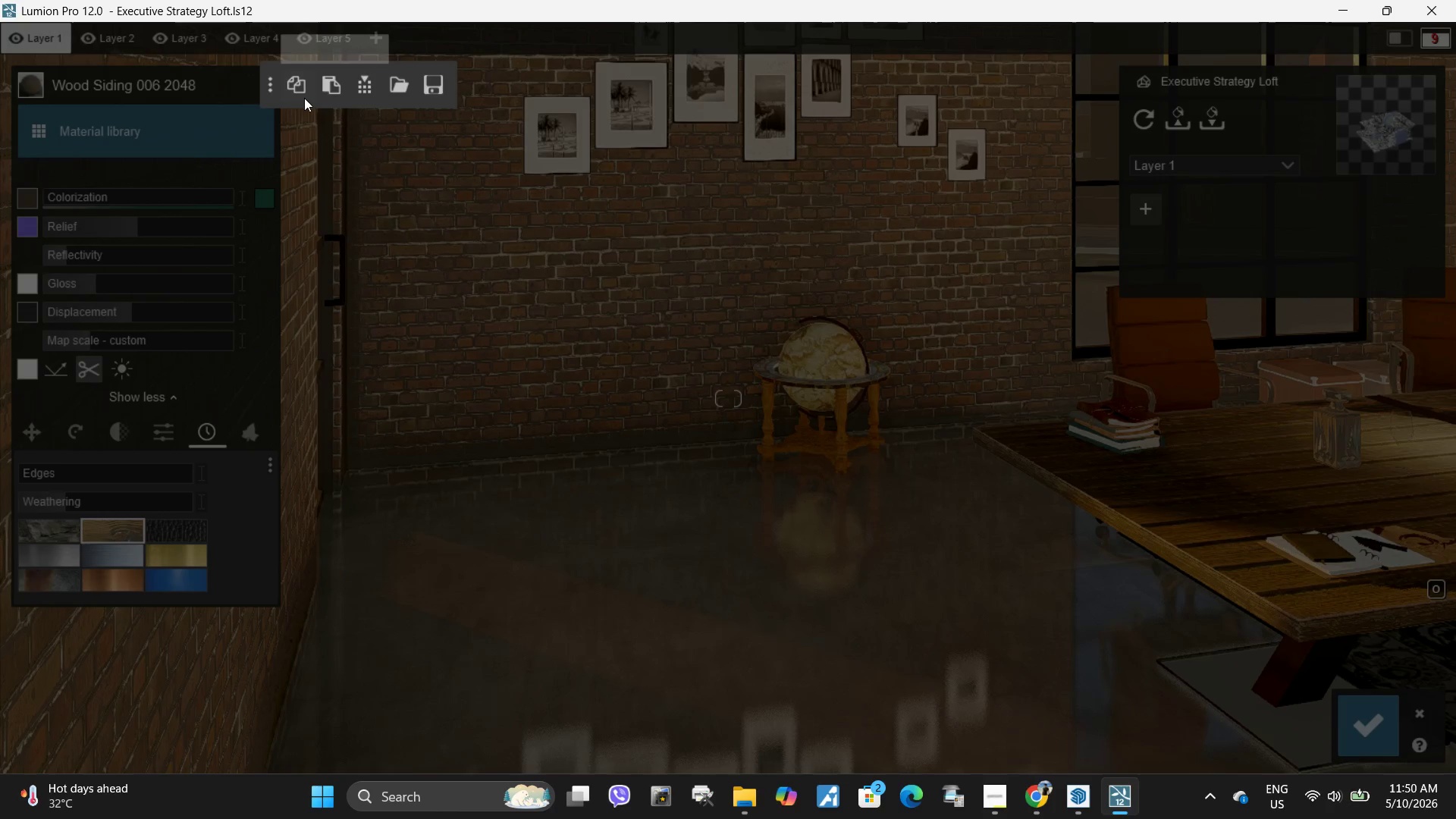 
left_click([302, 97])
 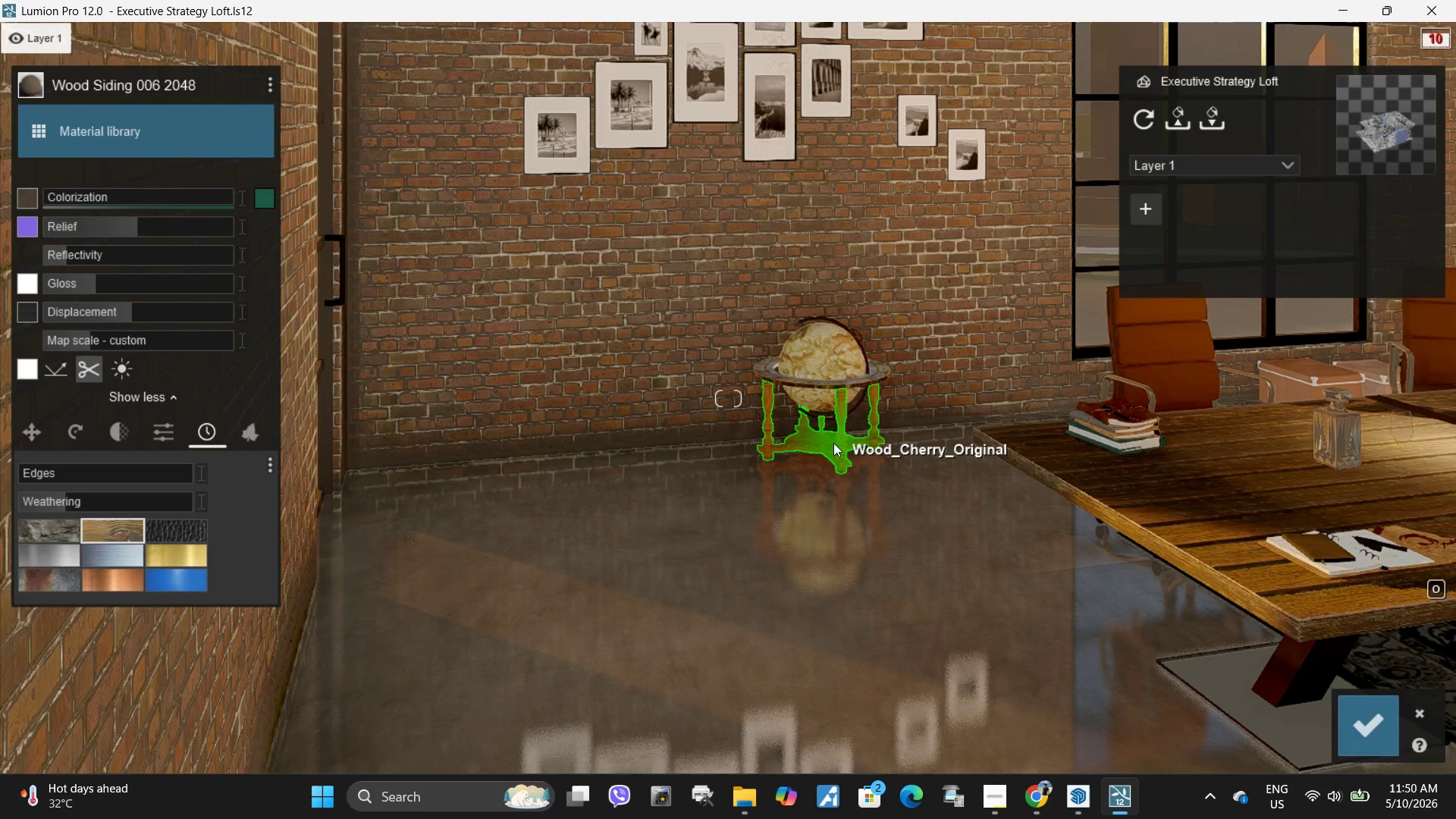 
left_click([833, 443])
 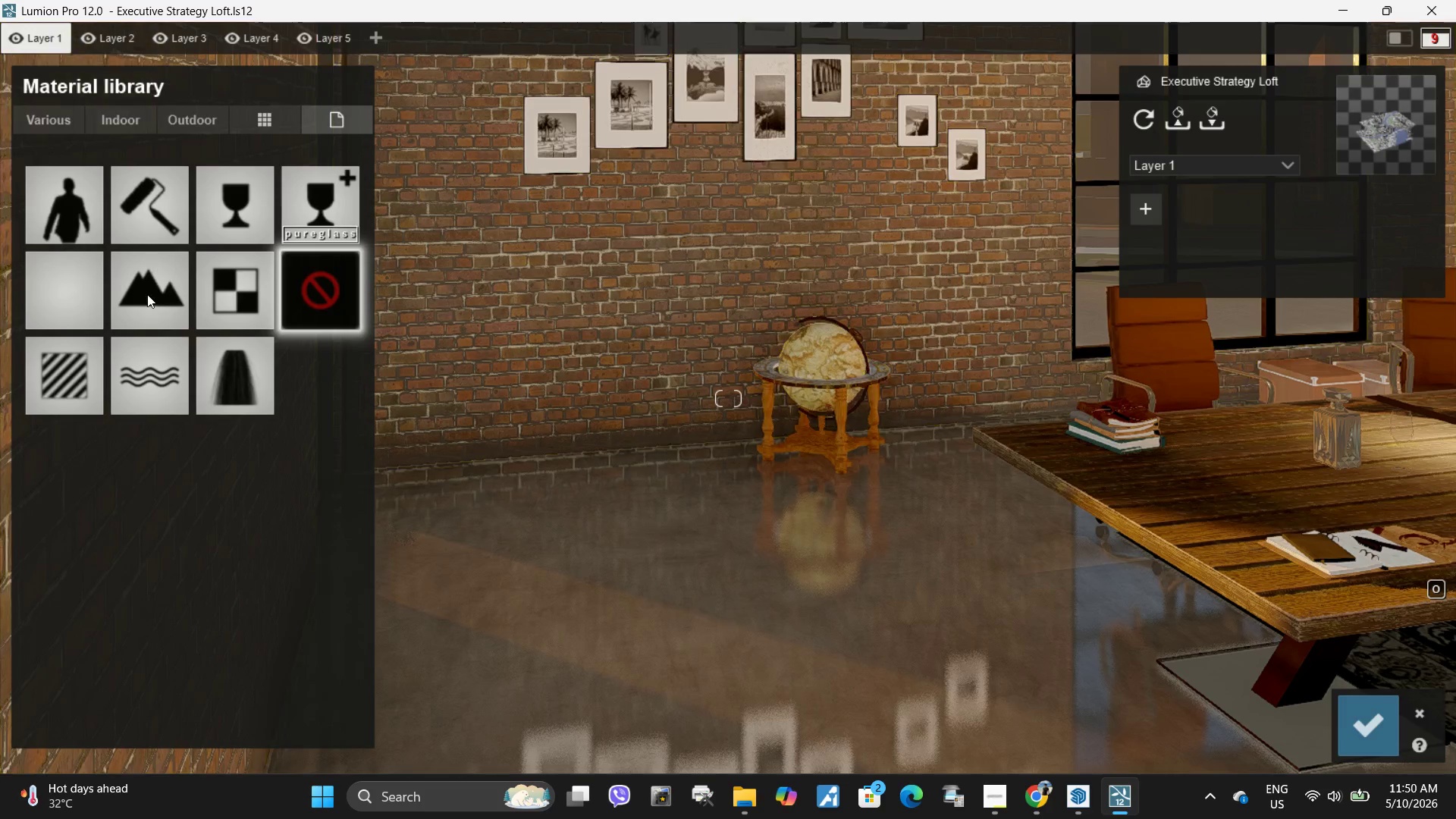 
left_click([84, 379])
 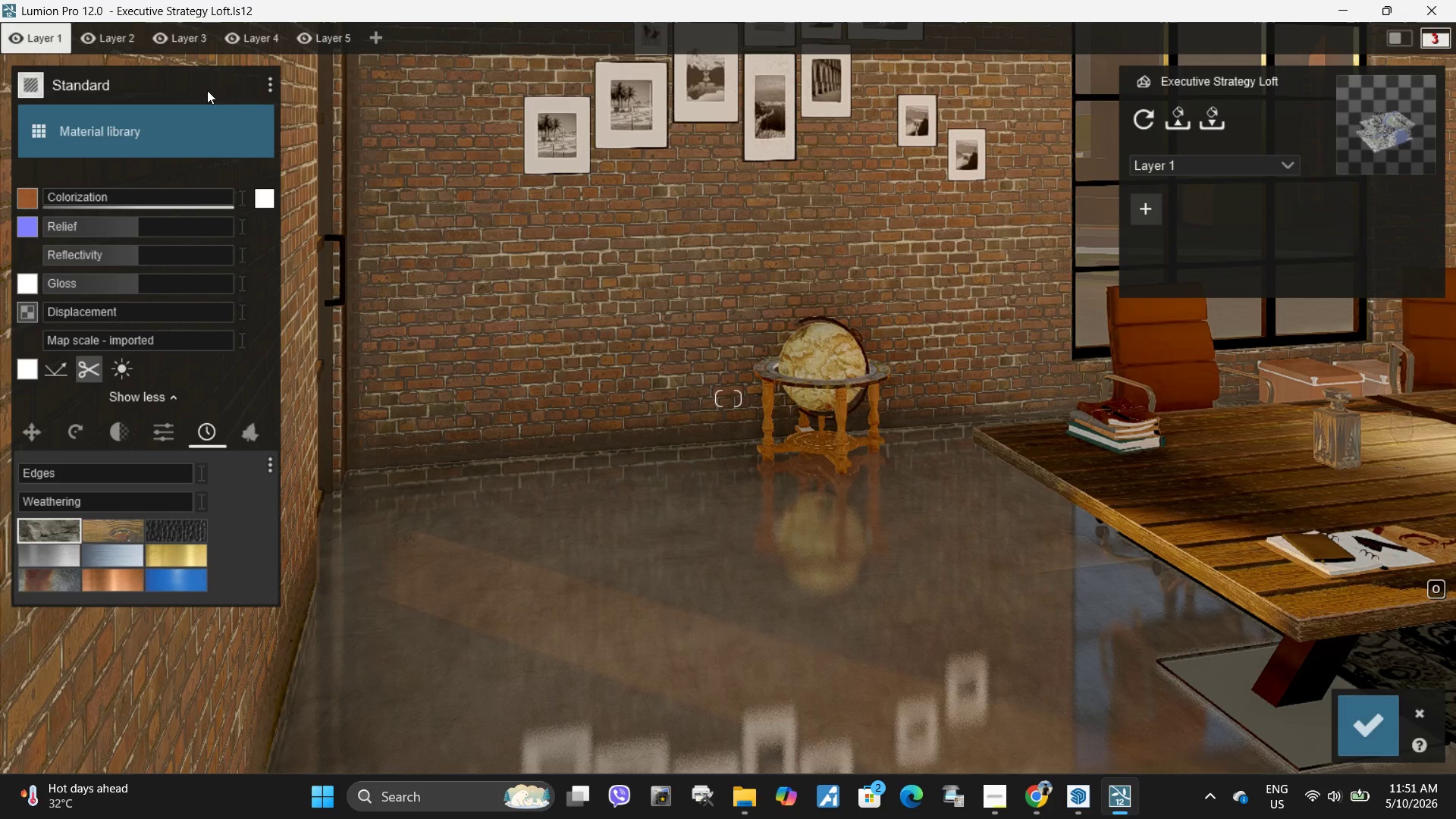 
left_click([268, 85])
 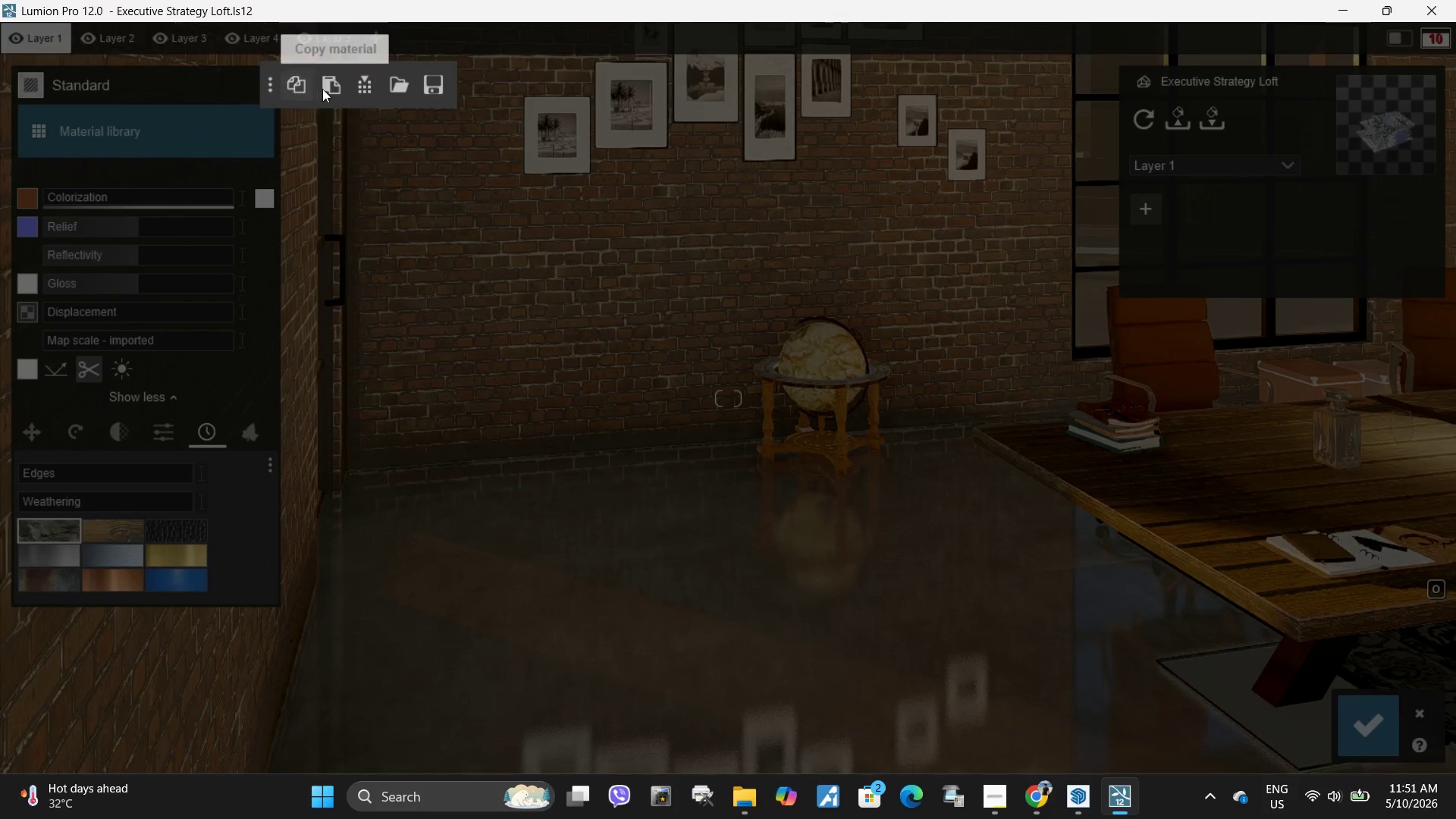 
left_click([325, 89])
 